 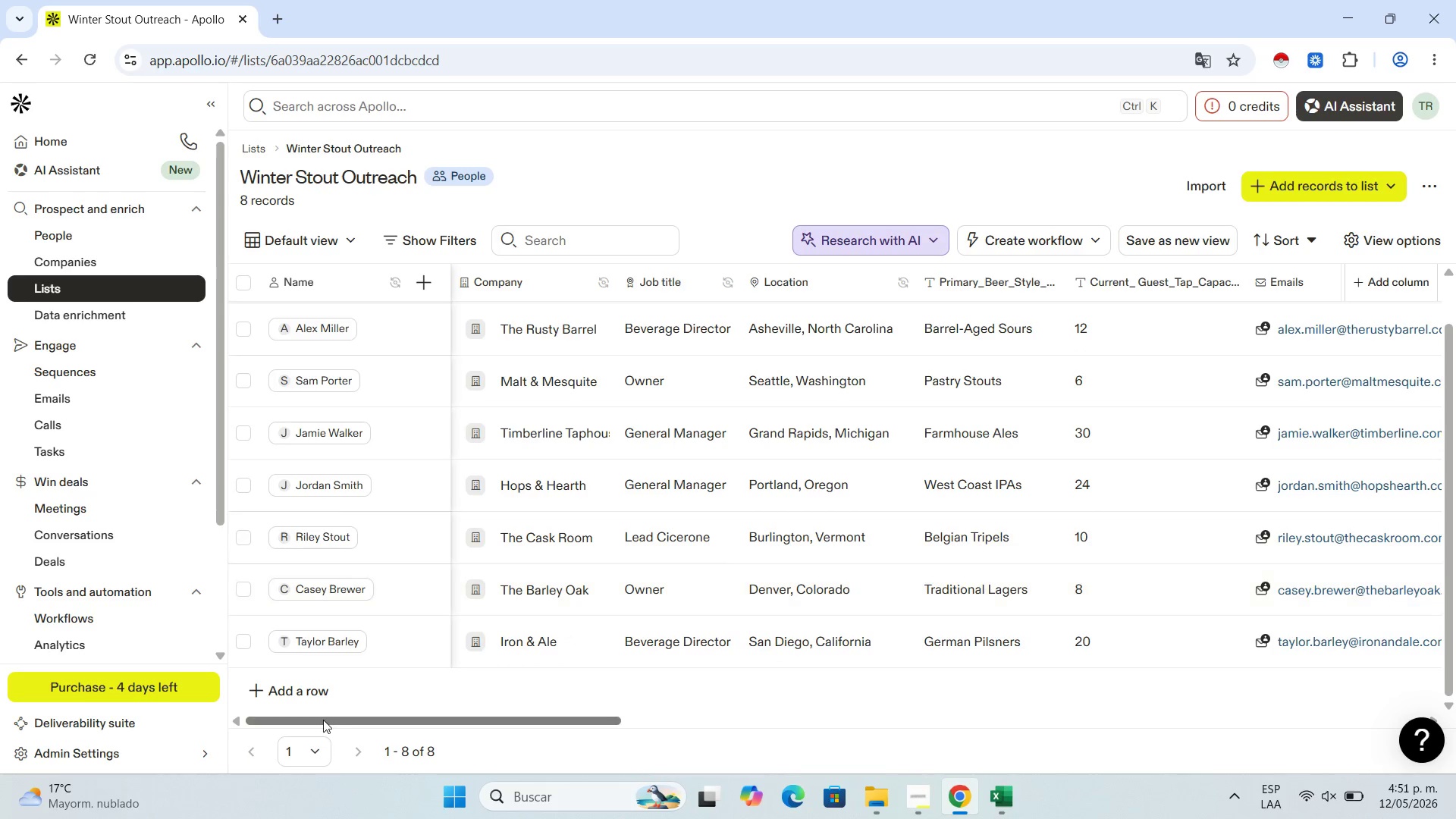 
left_click([312, 685])
 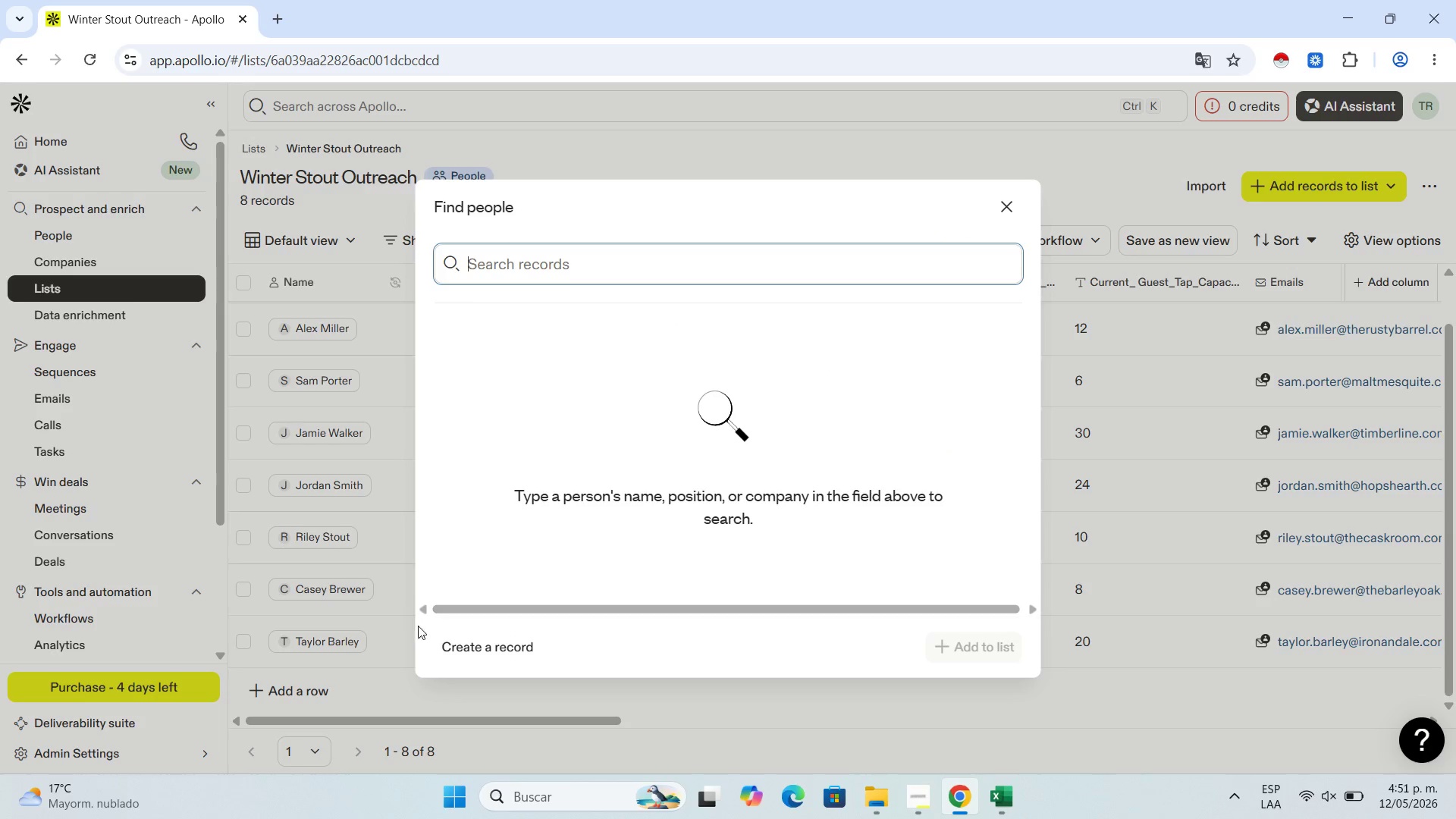 
left_click([463, 632])
 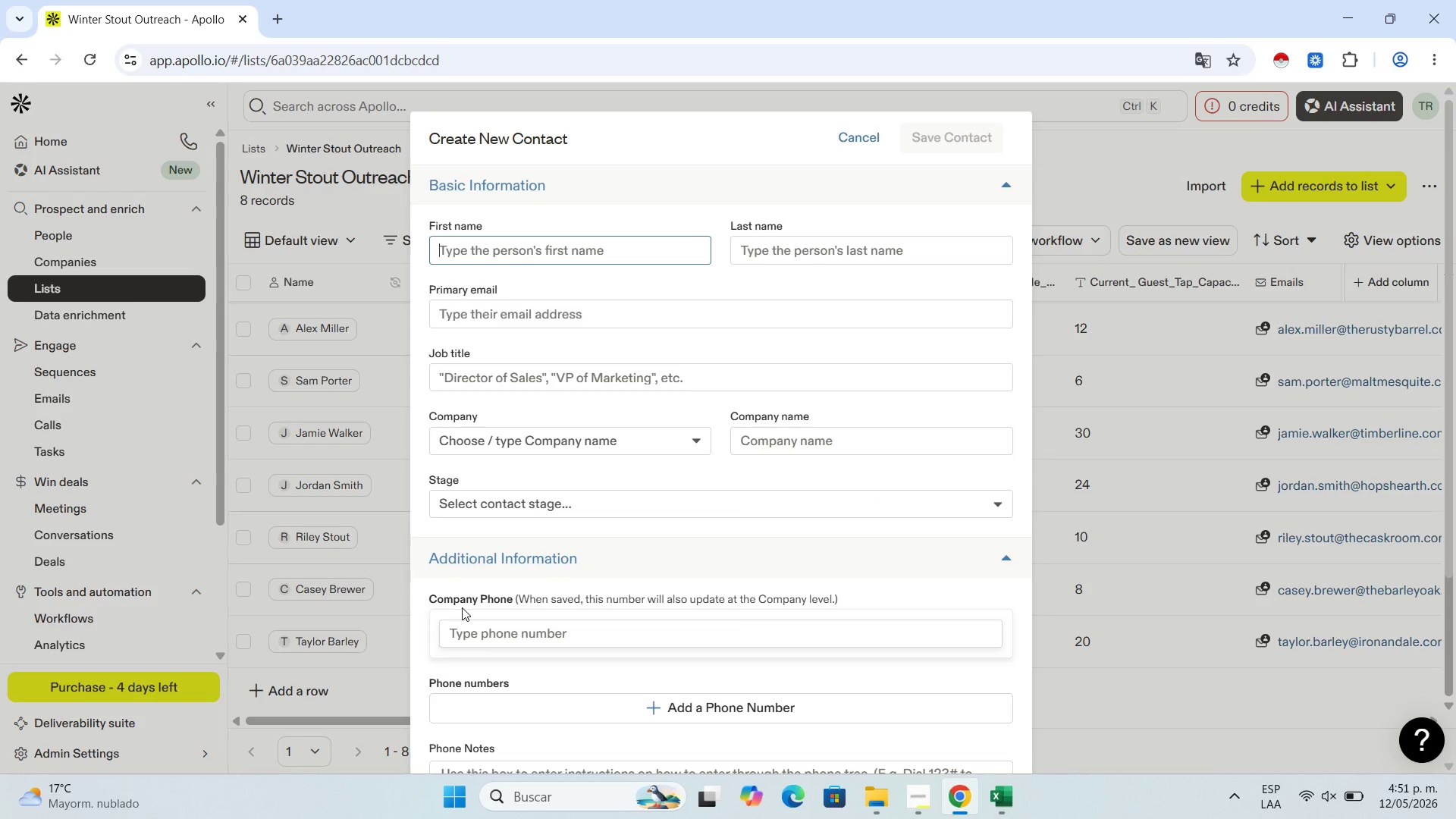 
left_click([1011, 818])
 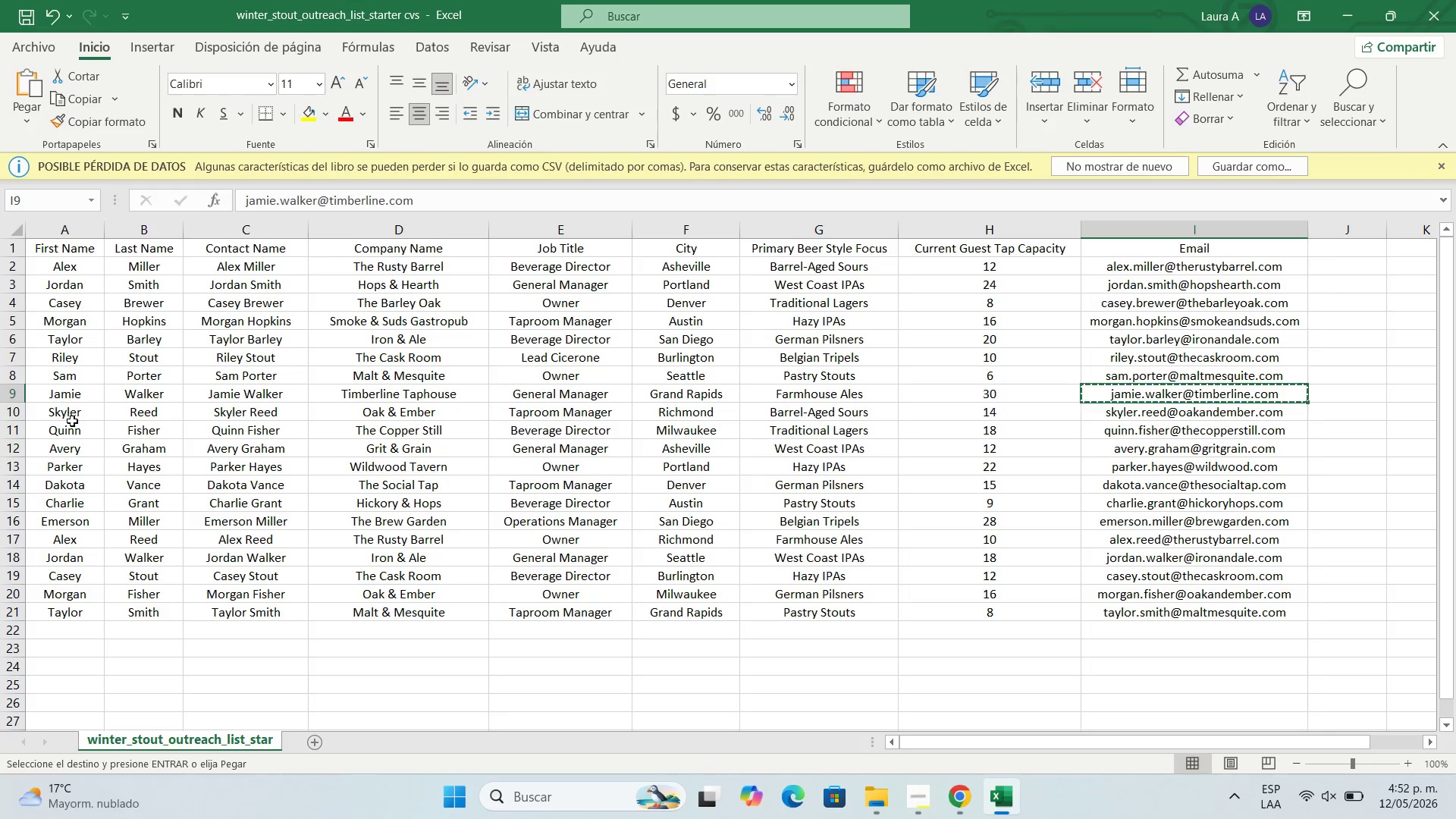 
double_click([74, 403])
 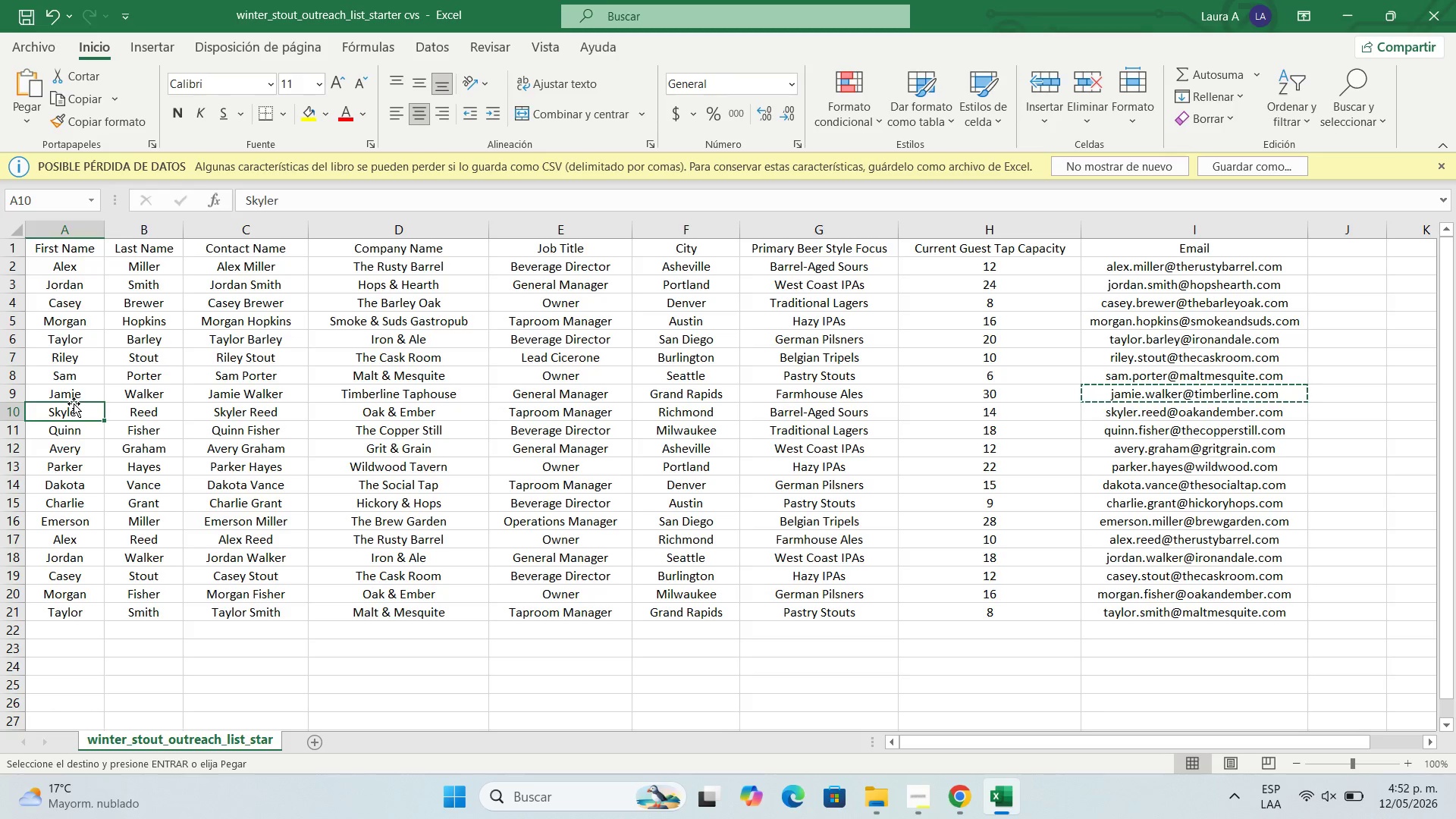 
key(Control+C)
 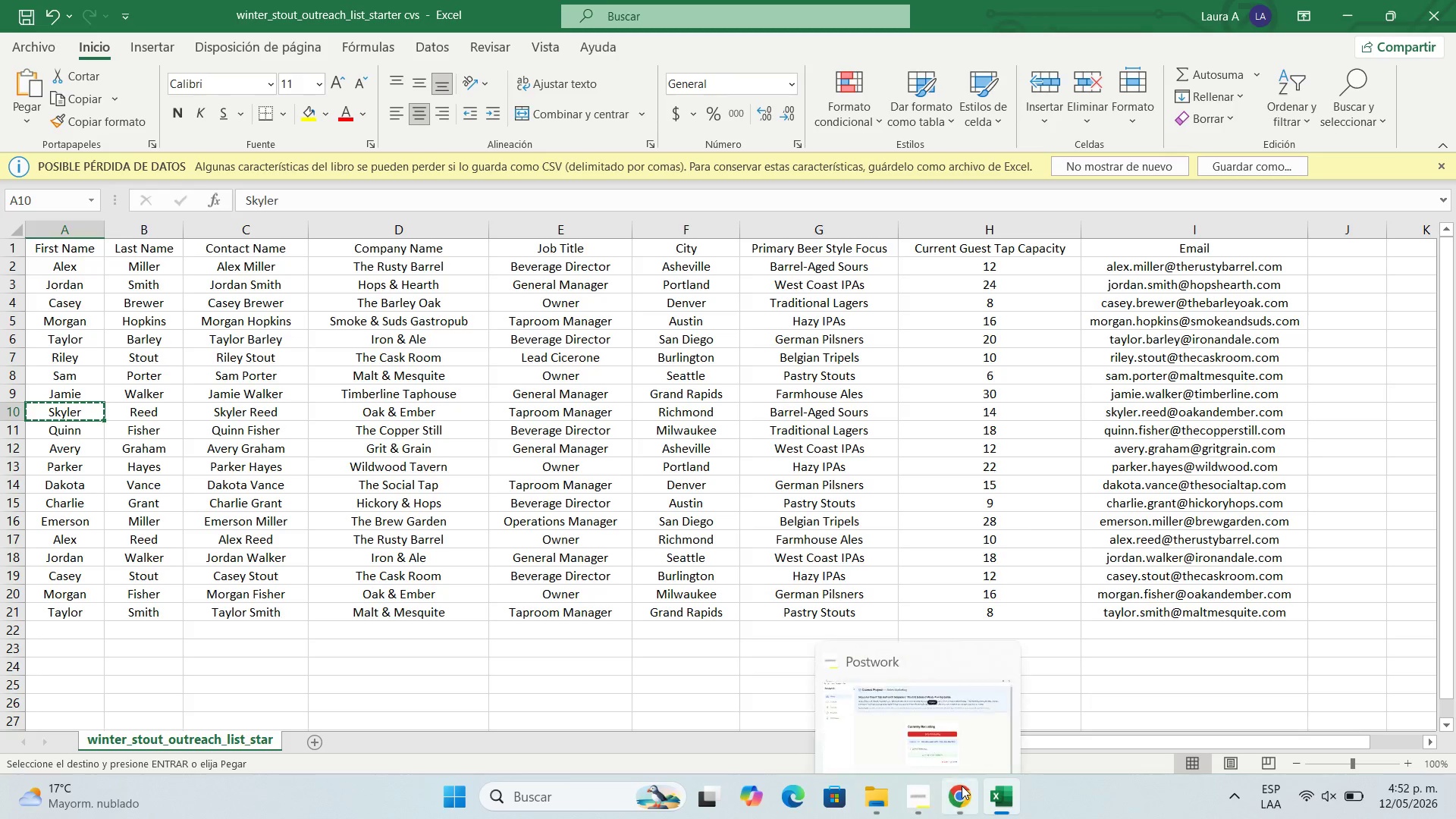 
left_click([962, 786])
 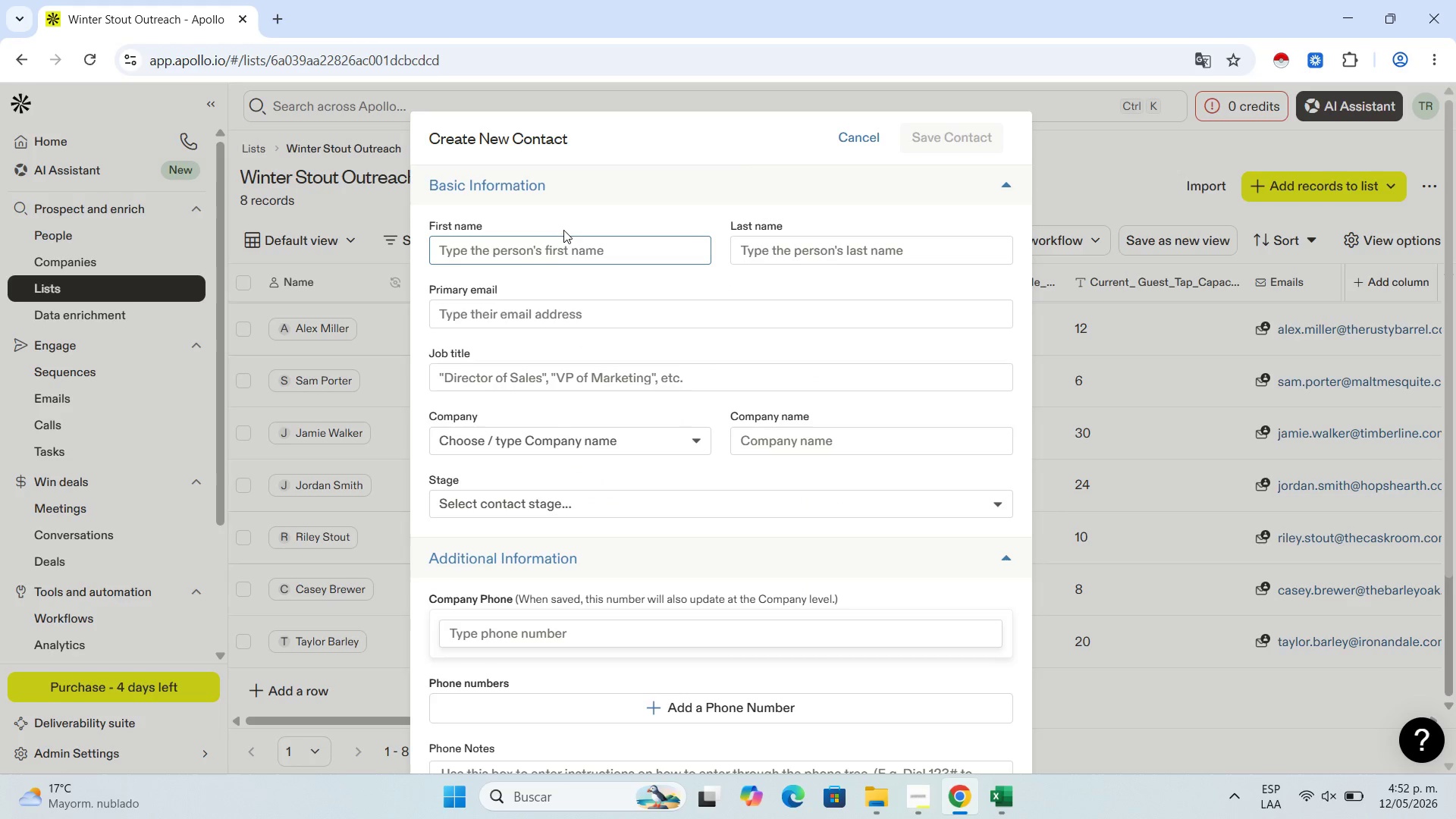 
key(Control+V)
 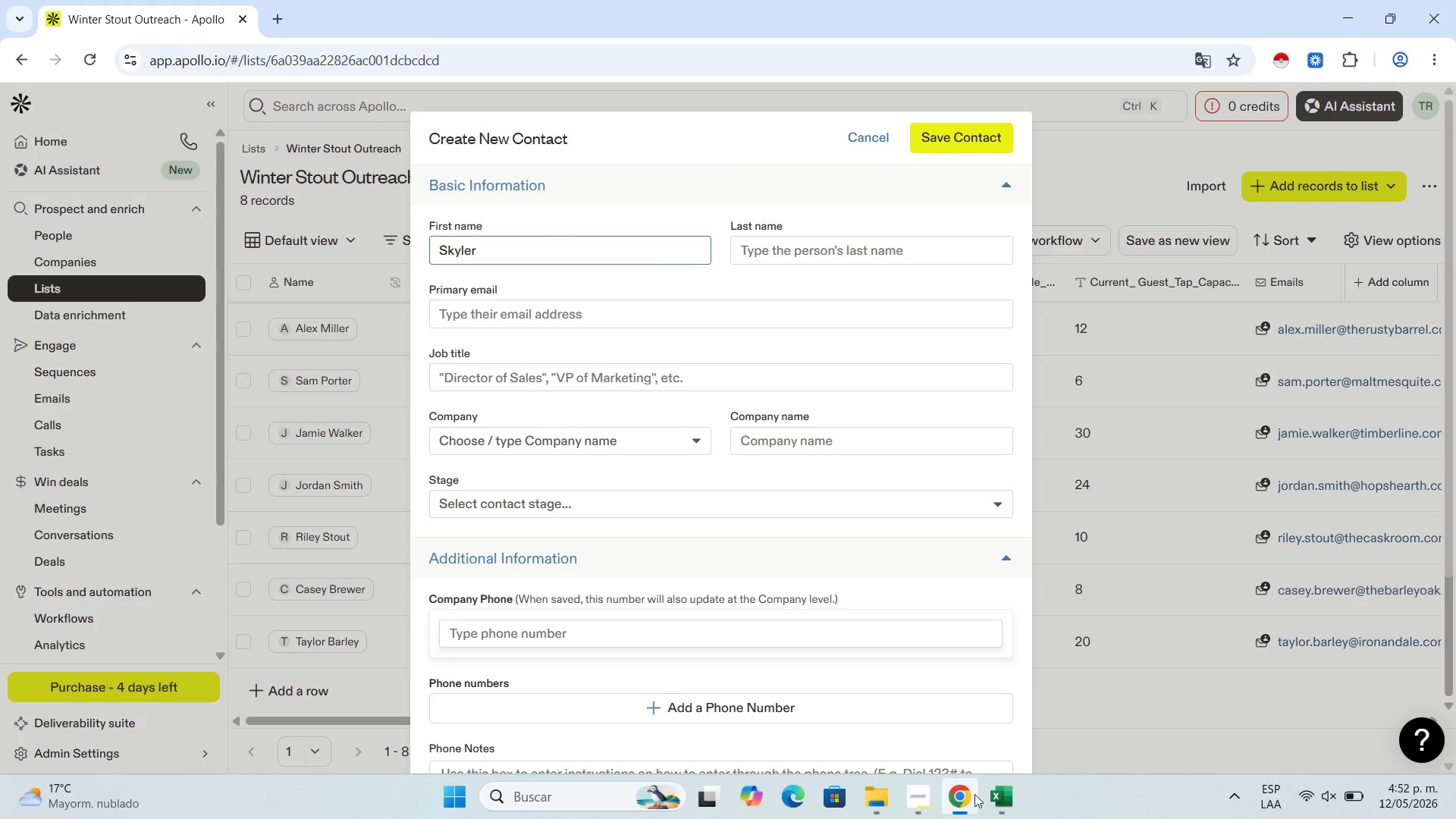 
left_click([997, 794])
 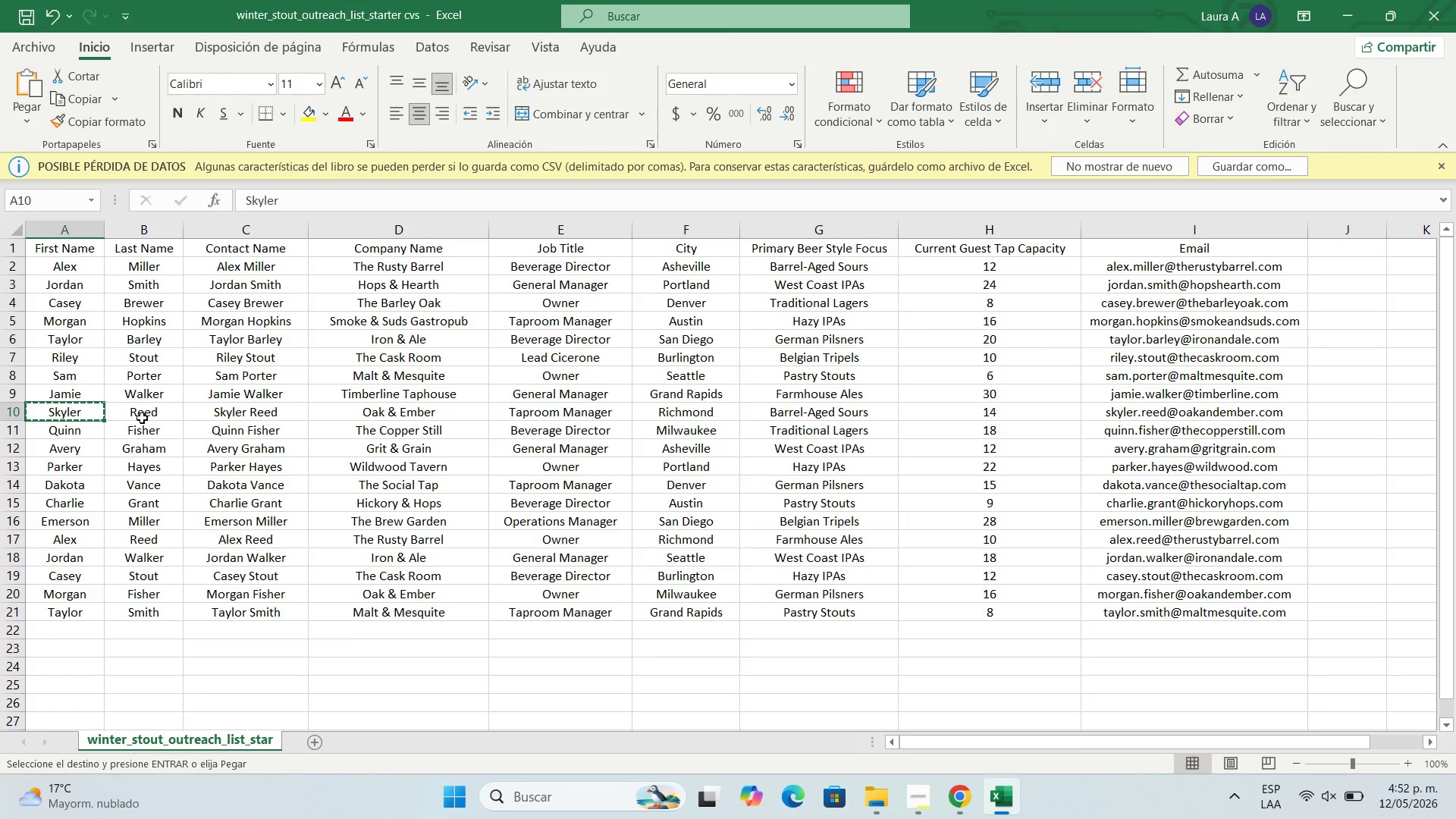 
left_click([149, 410])
 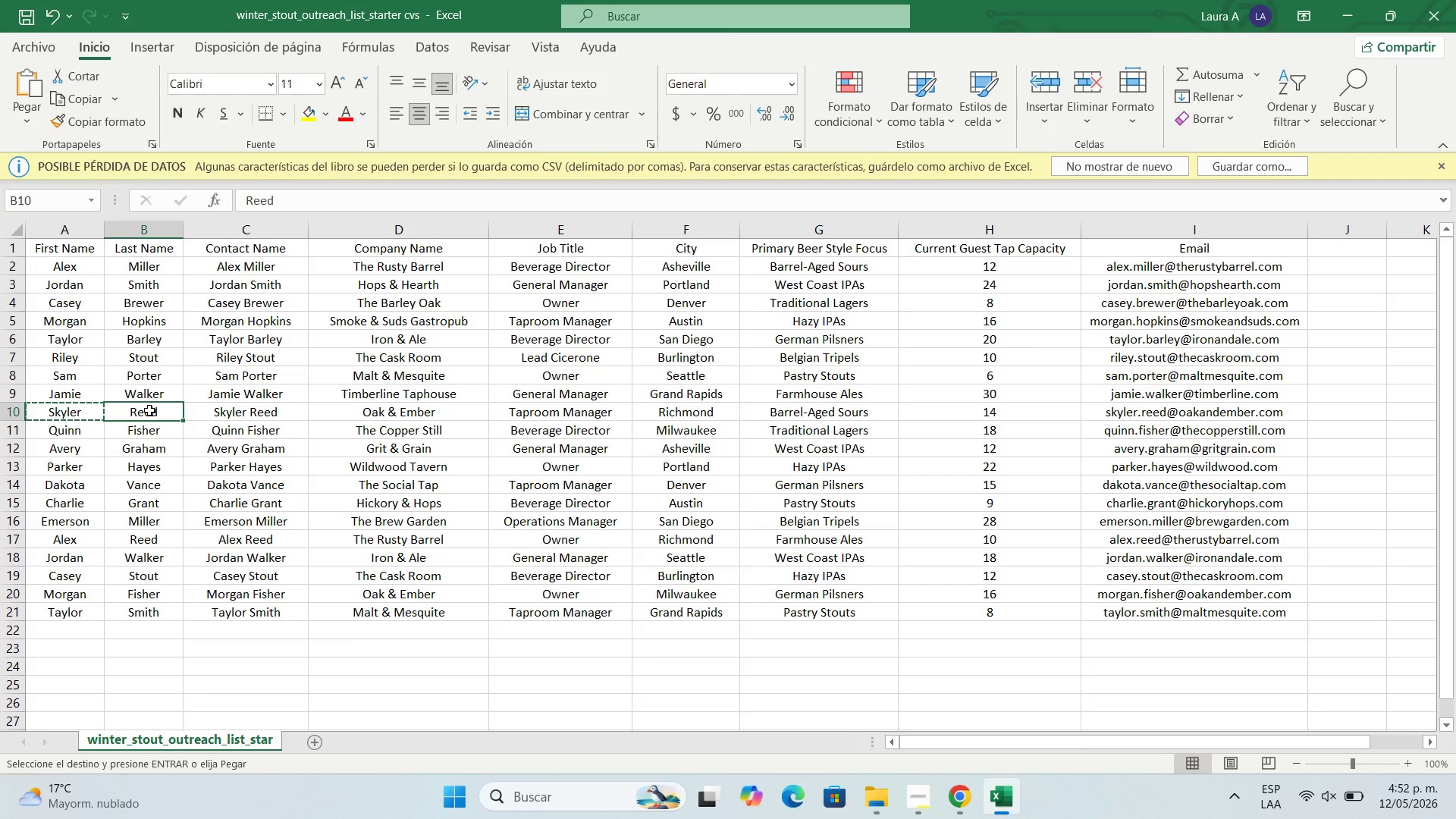 
key(Control+C)
 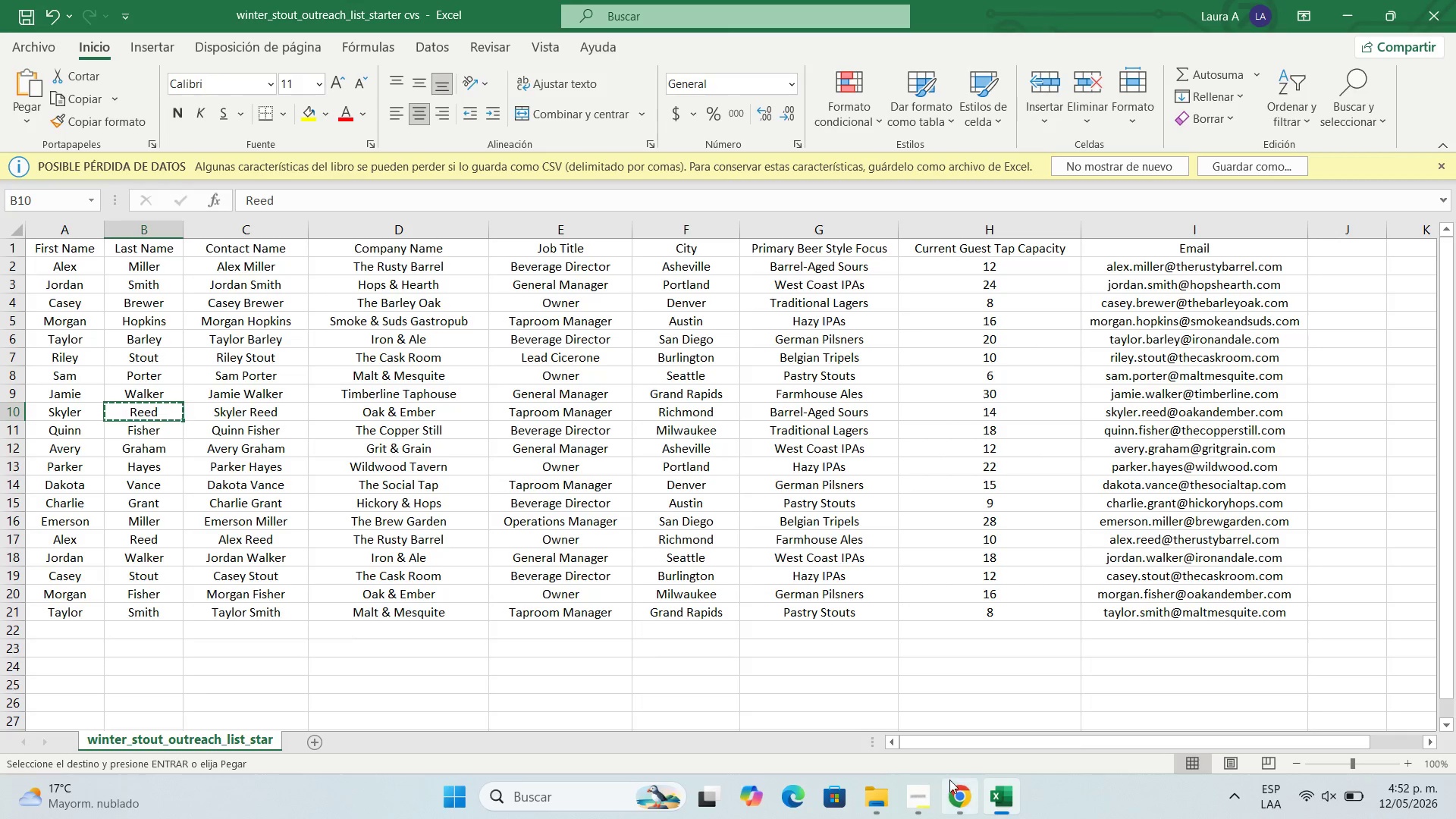 
left_click([955, 792])
 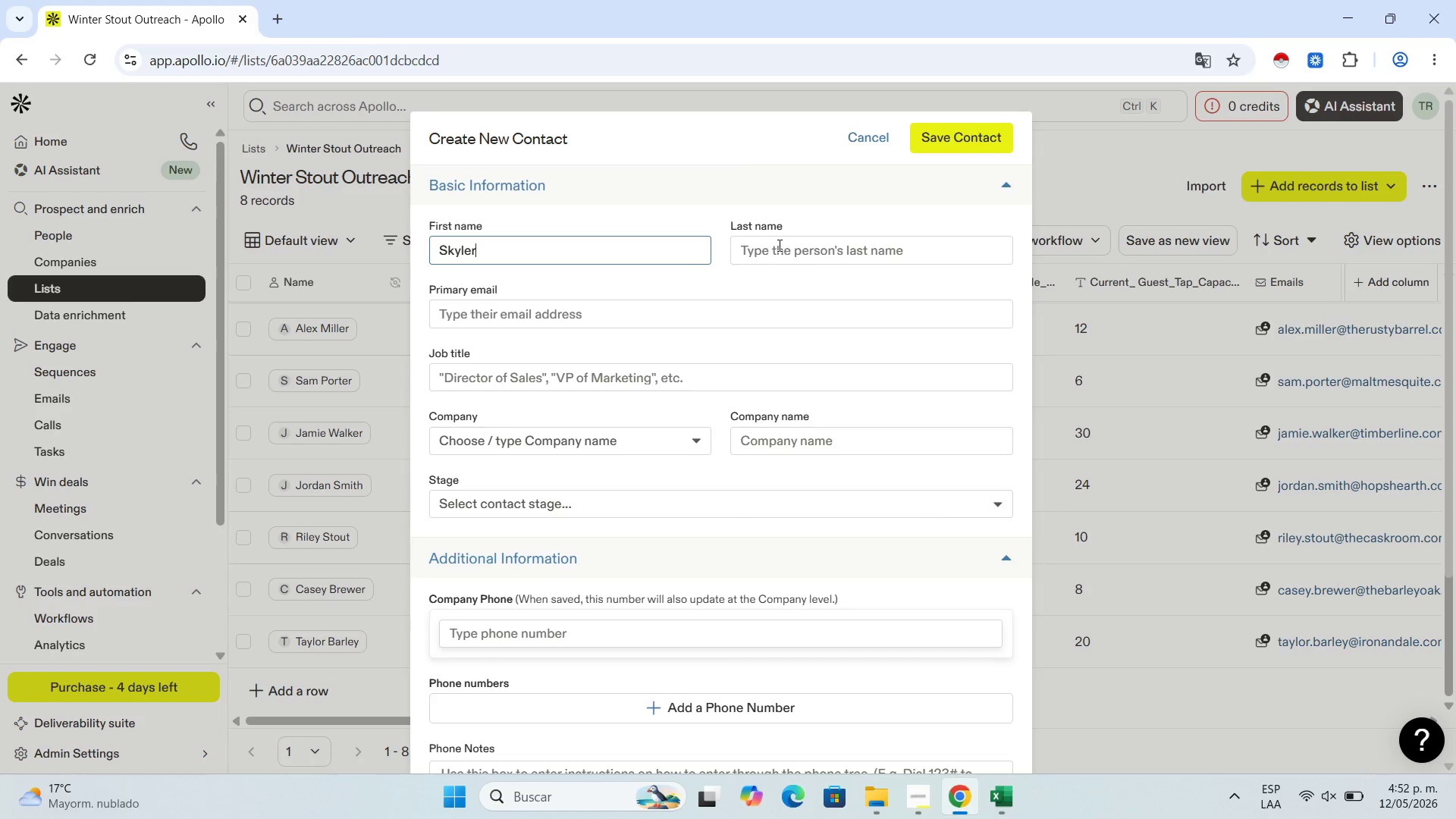 
left_click([788, 239])
 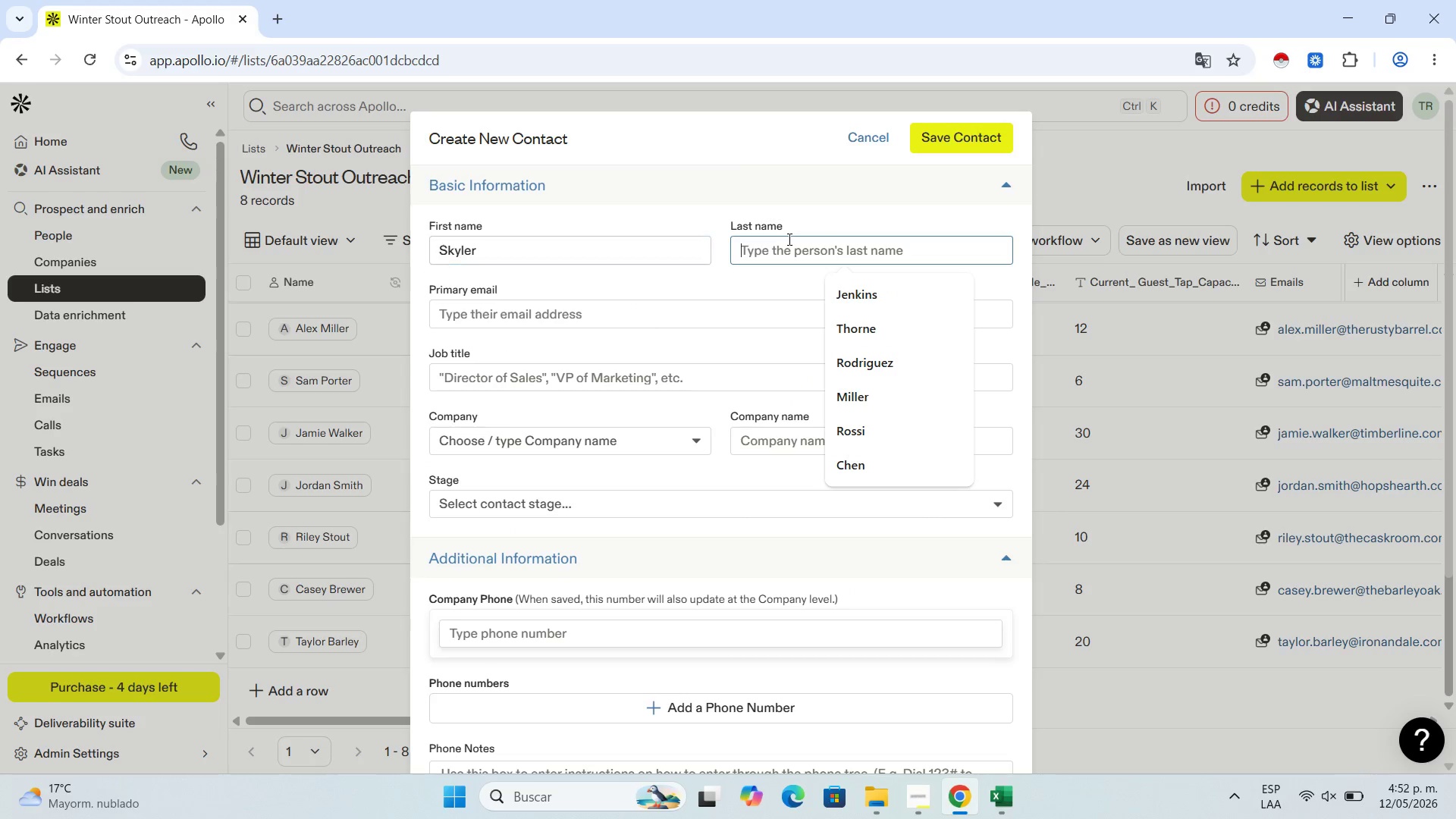 
key(Control+V)
 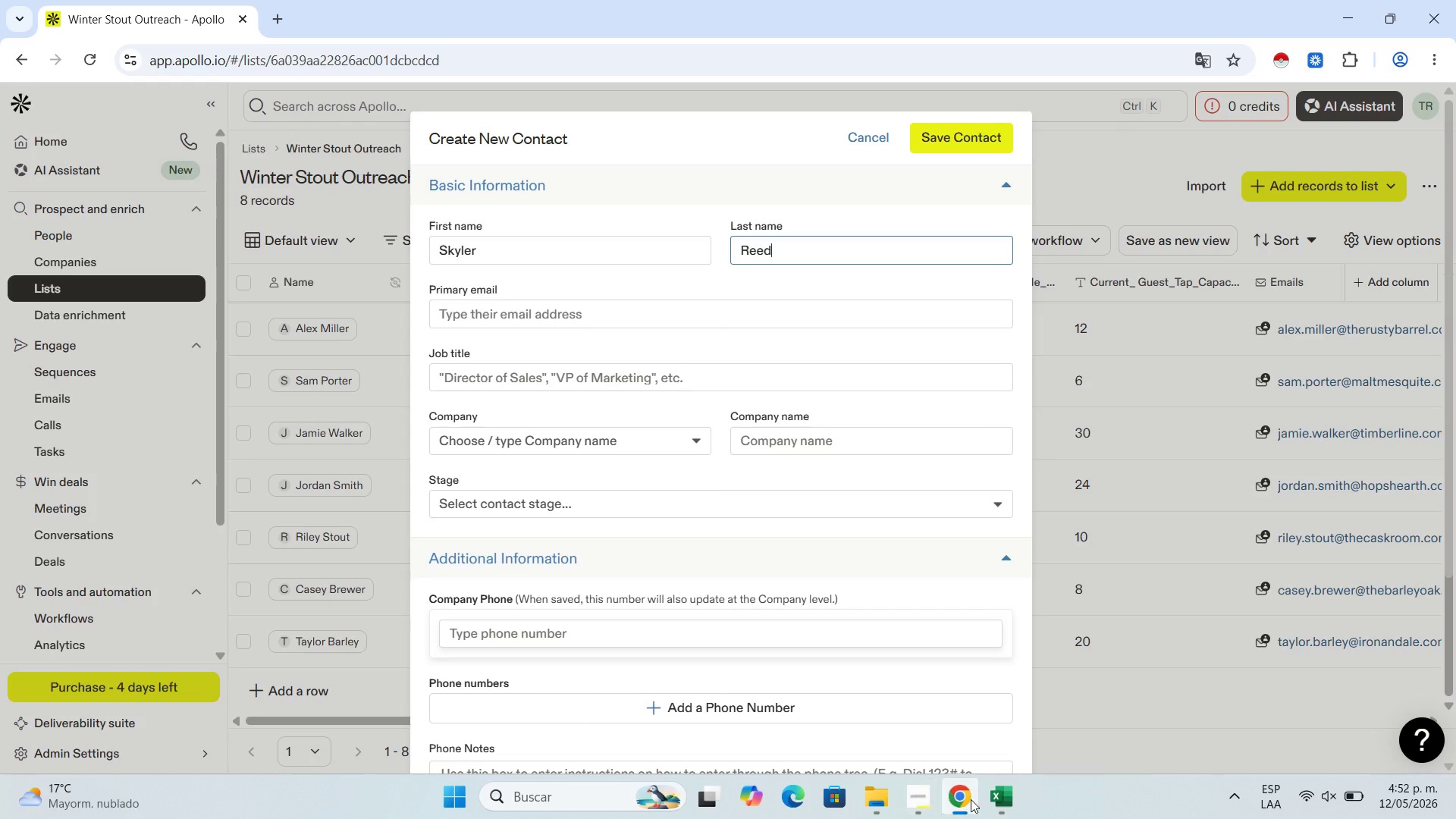 
left_click([984, 795])
 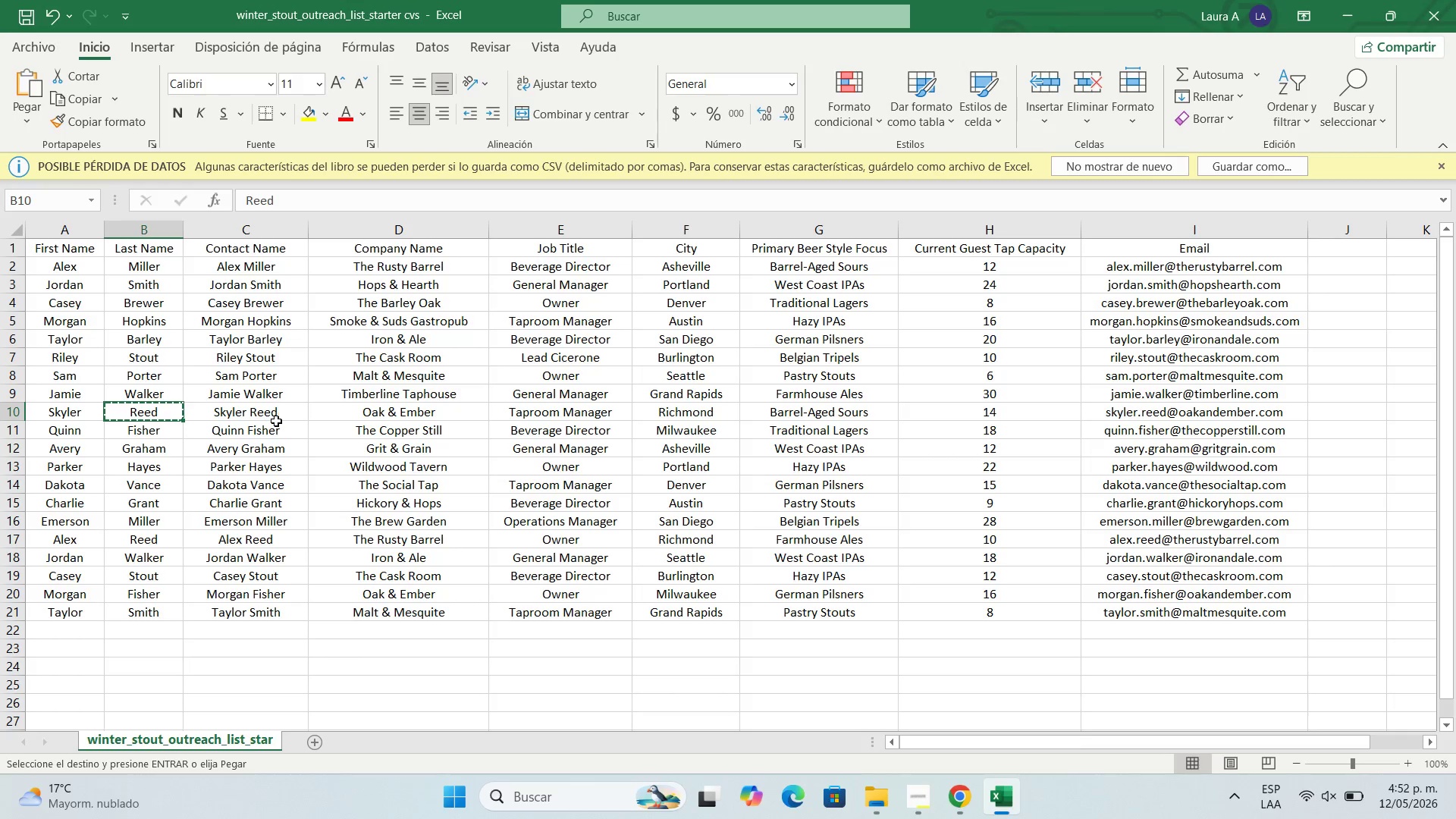 
left_click([280, 410])
 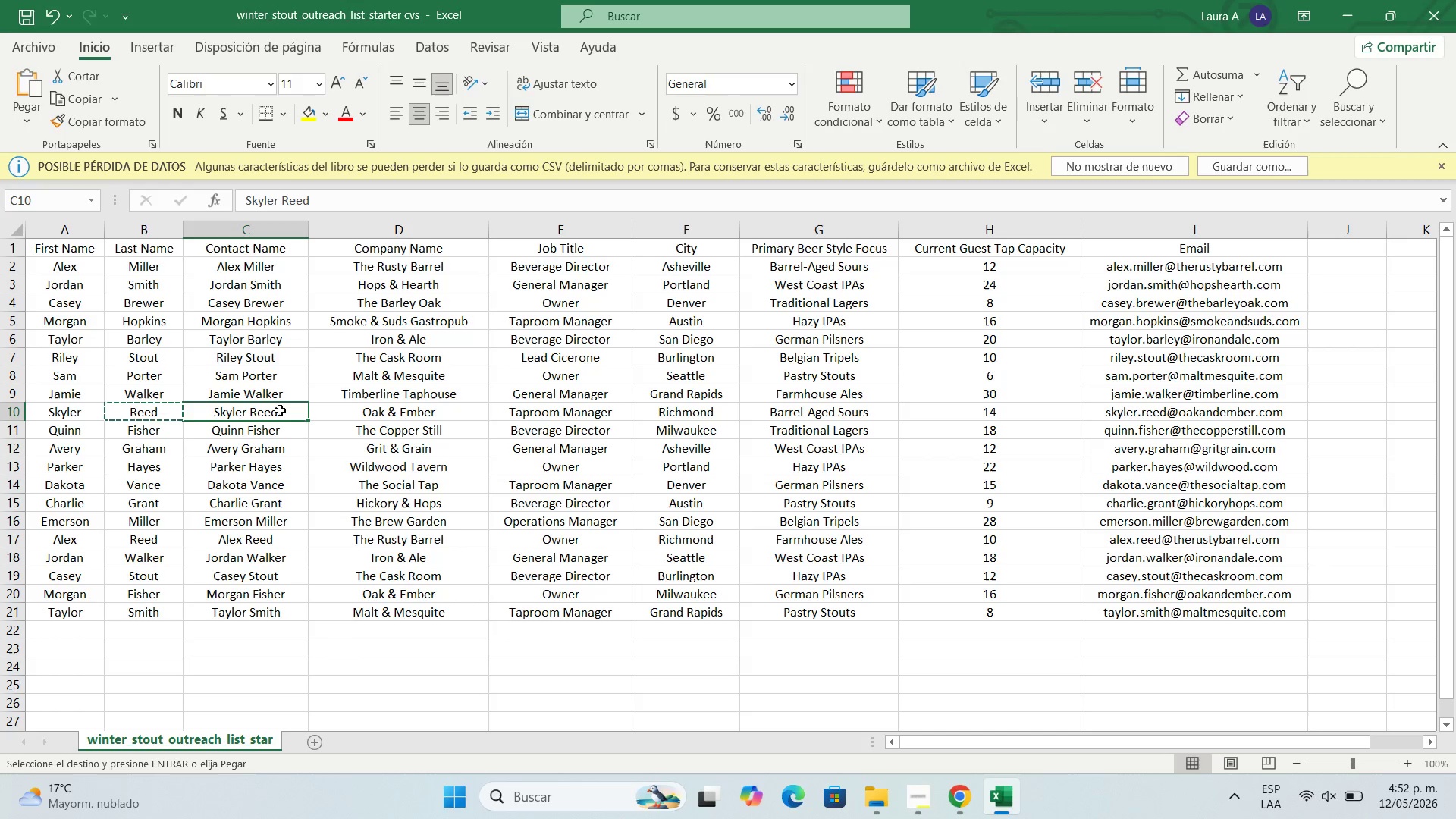 
key(Control+C)
 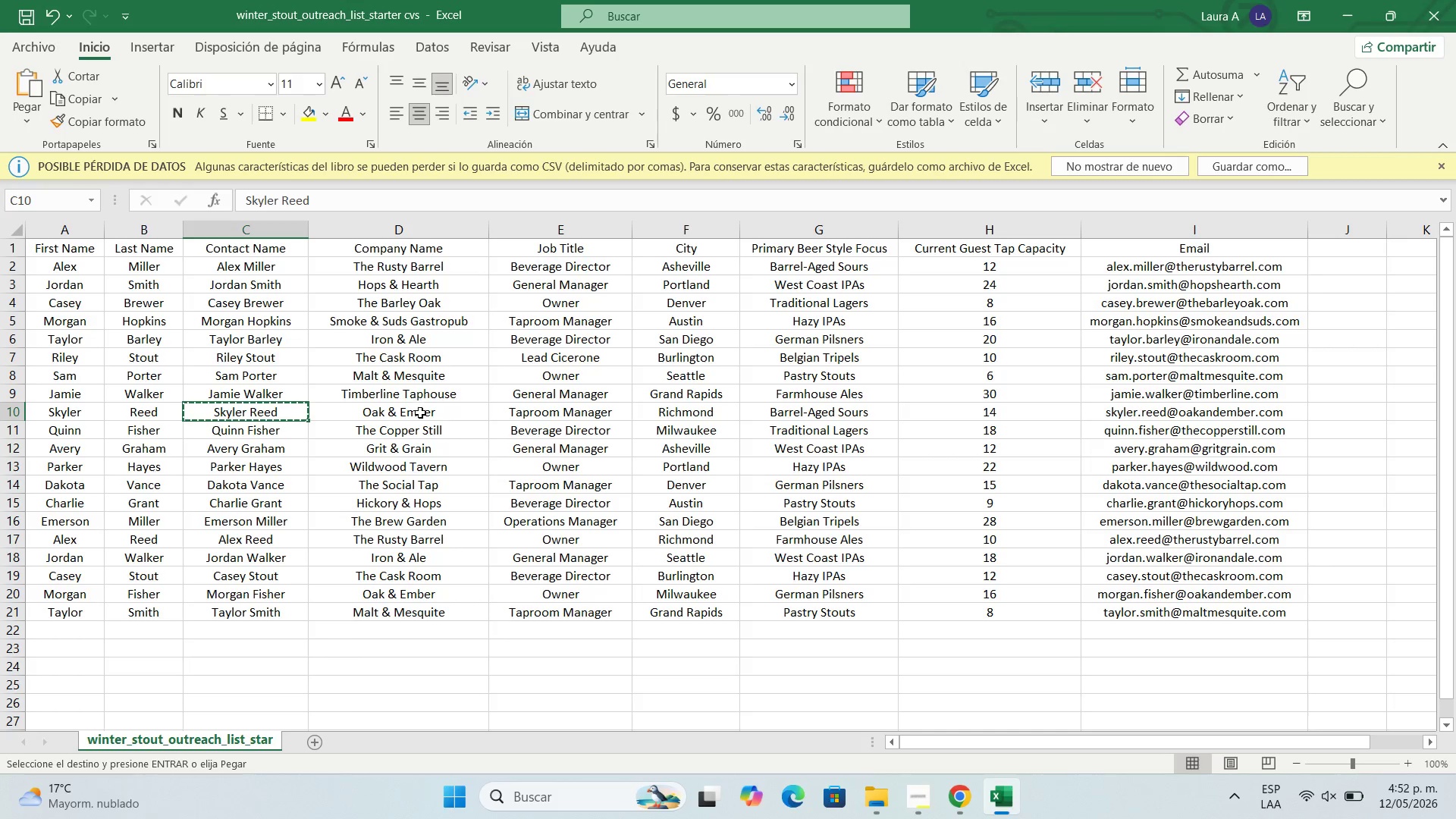 
left_click([422, 415])
 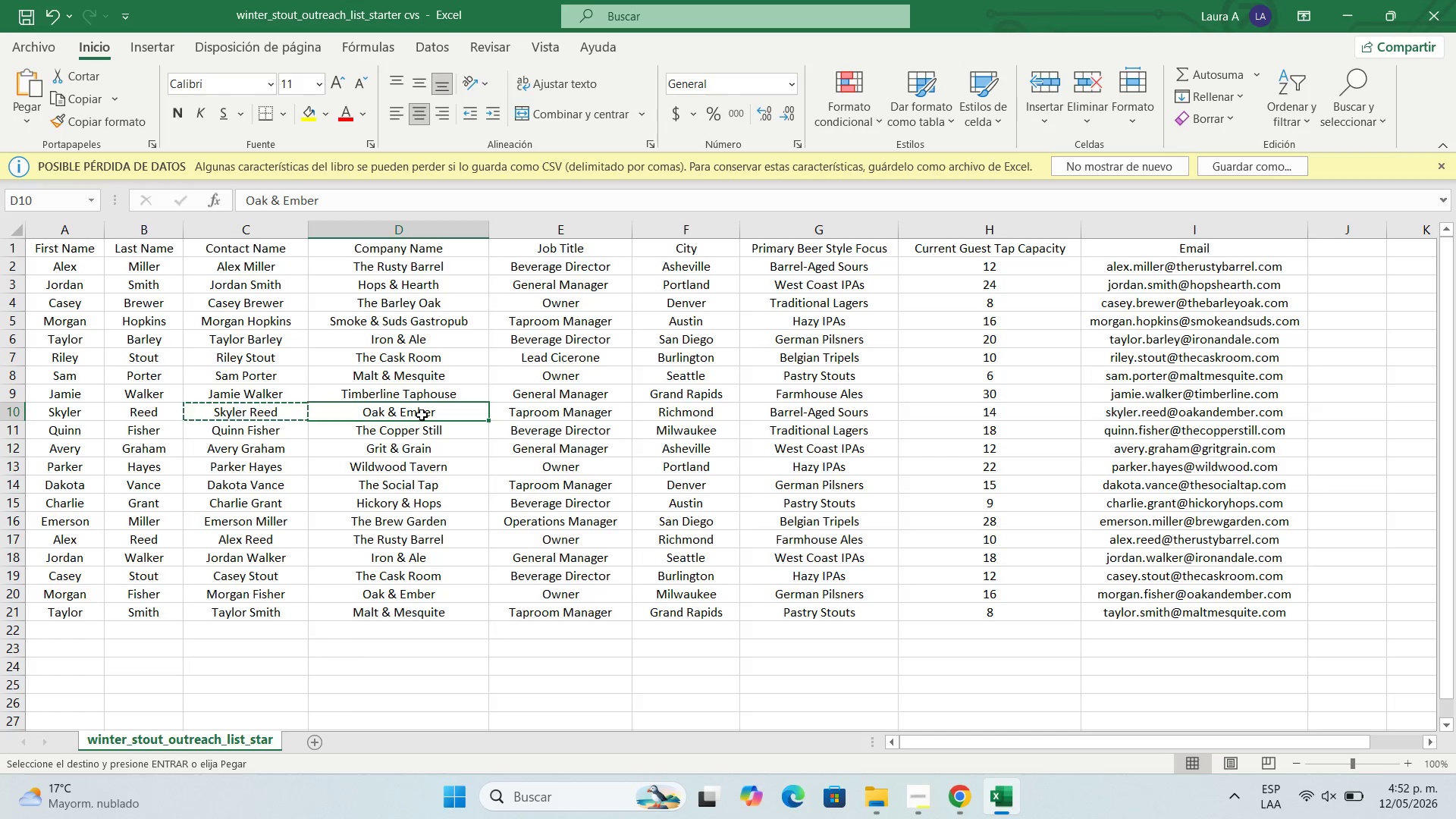 
key(Control+C)
 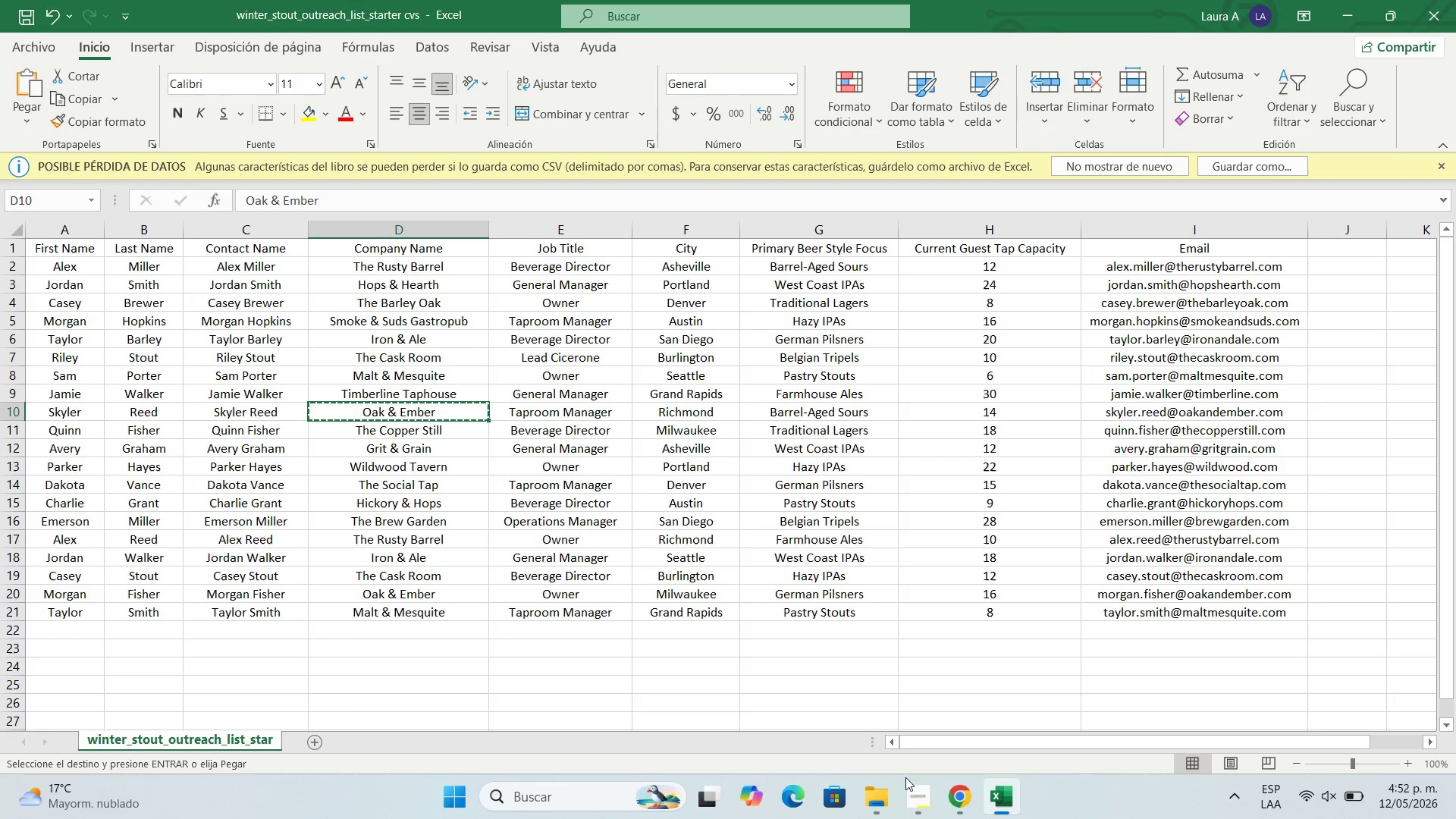 
left_click([956, 811])
 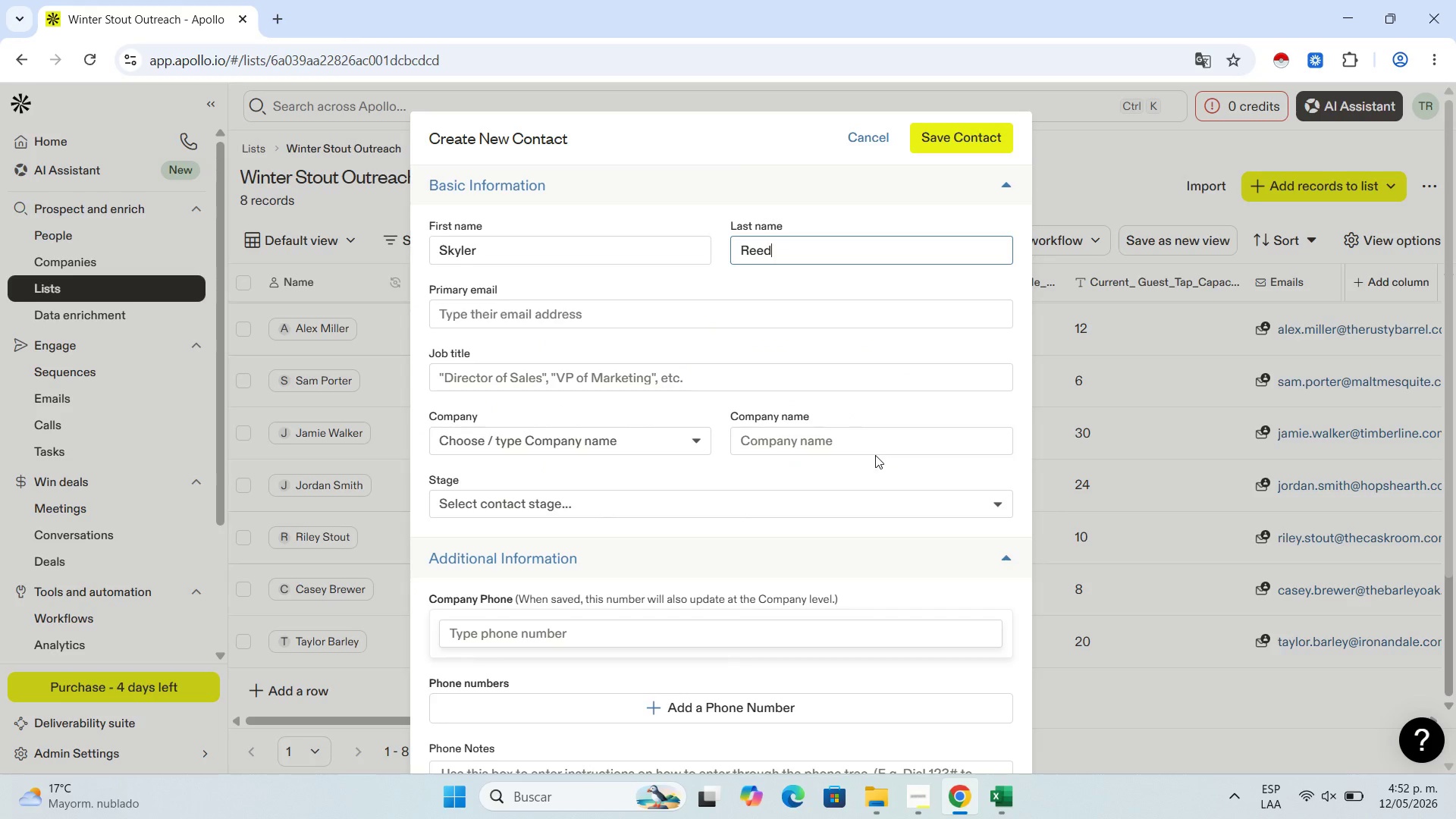 
left_click([876, 441])
 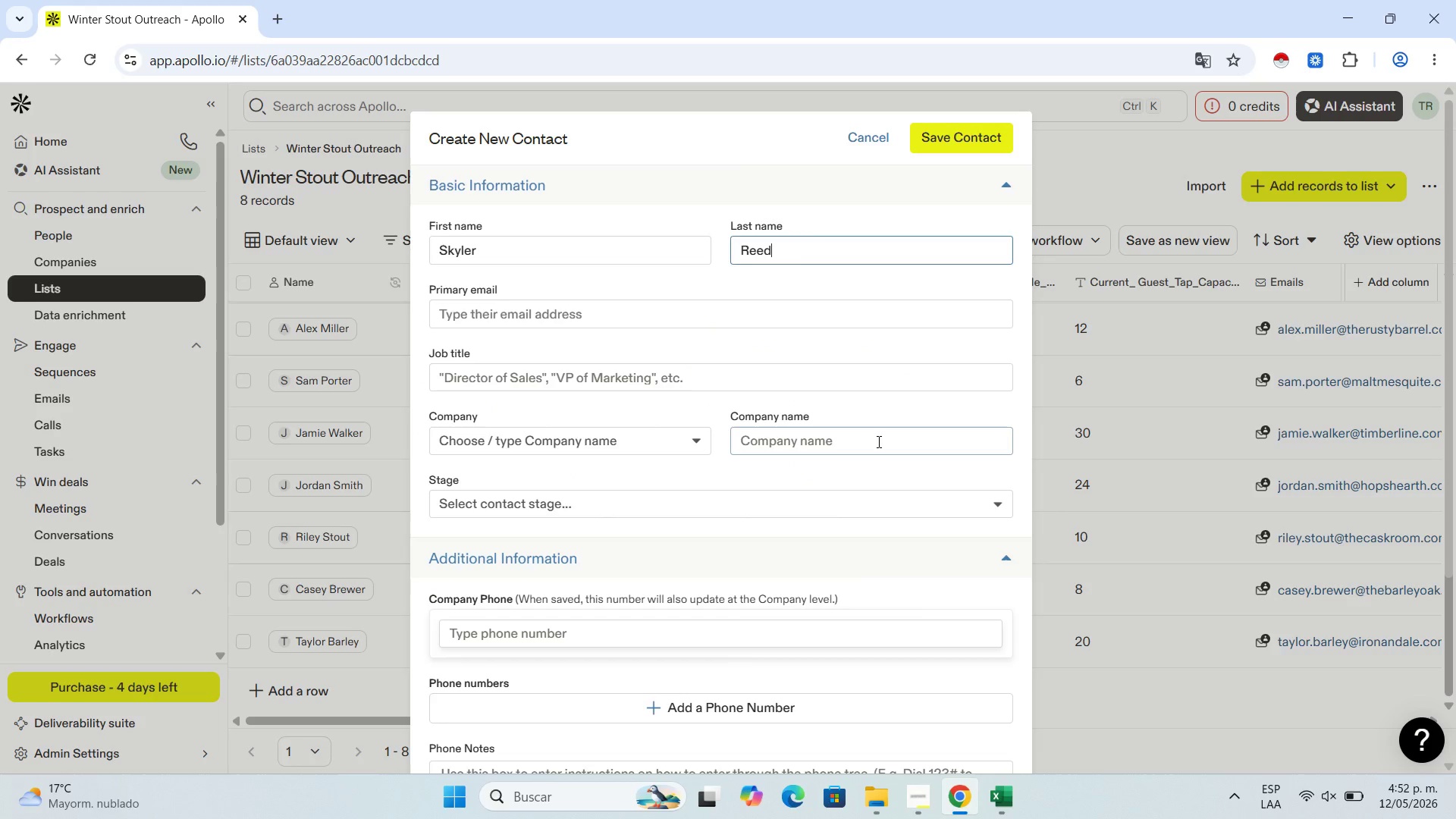 
key(Control+V)
 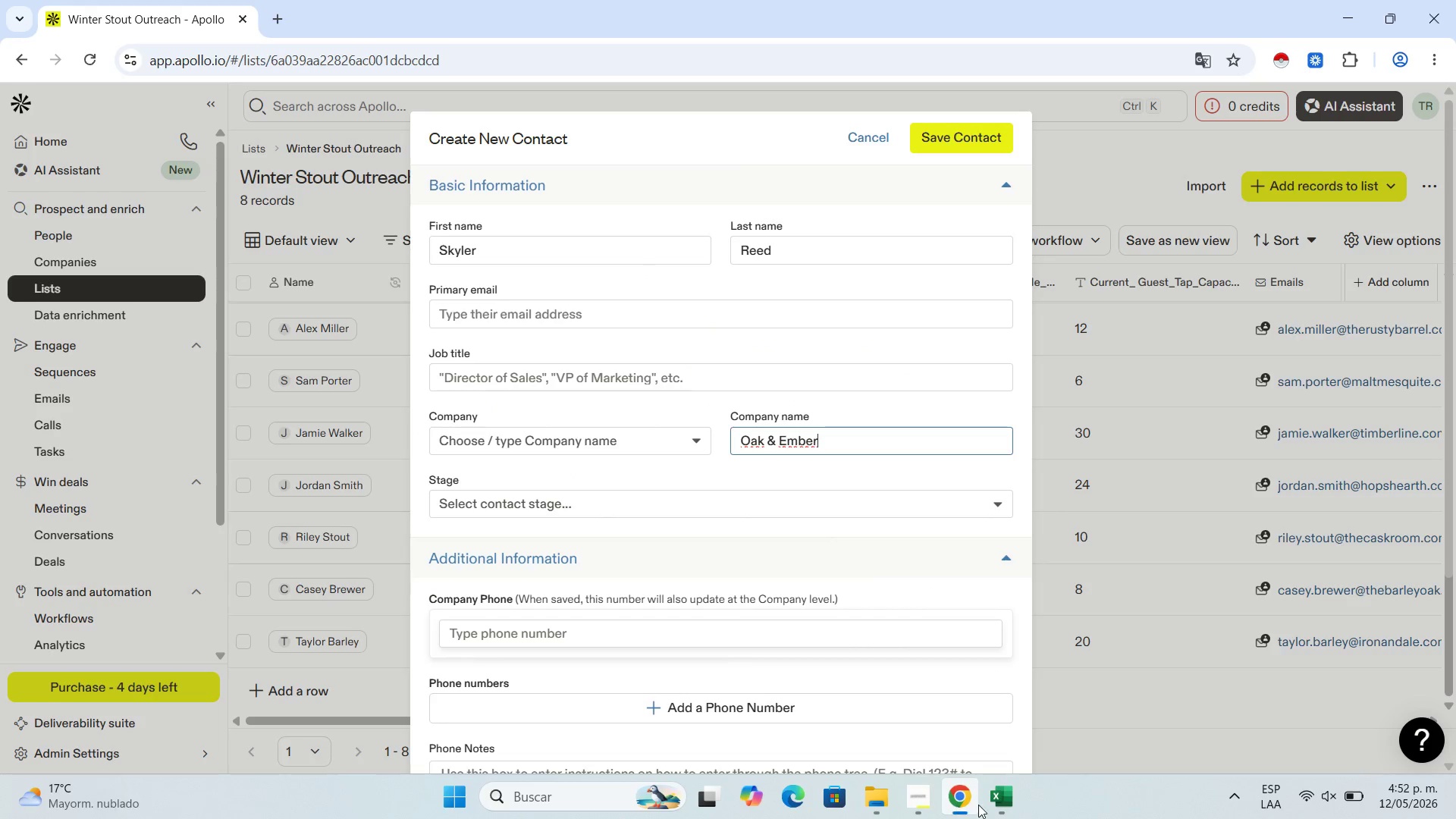 
left_click([999, 799])
 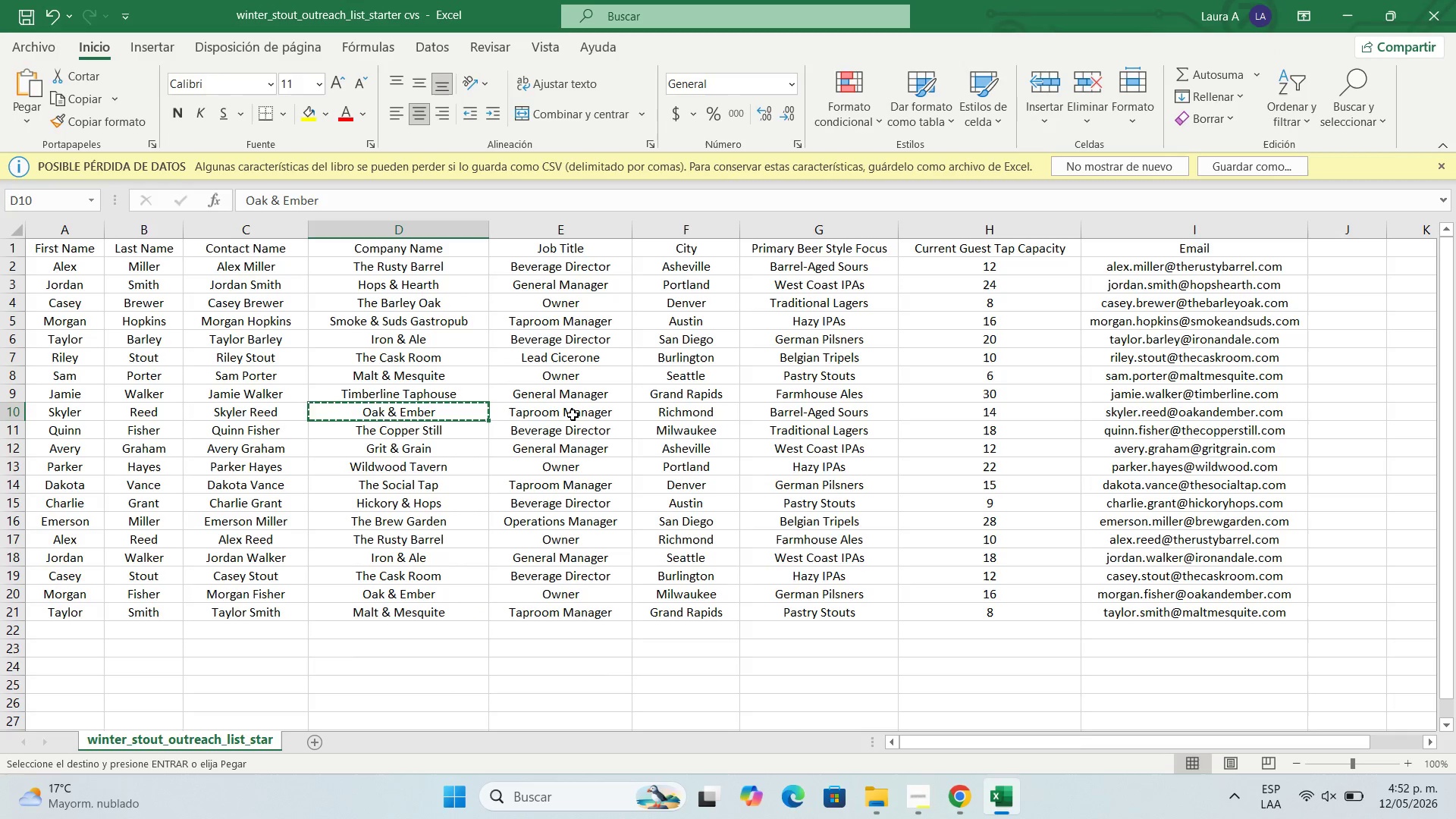 
left_click([573, 415])
 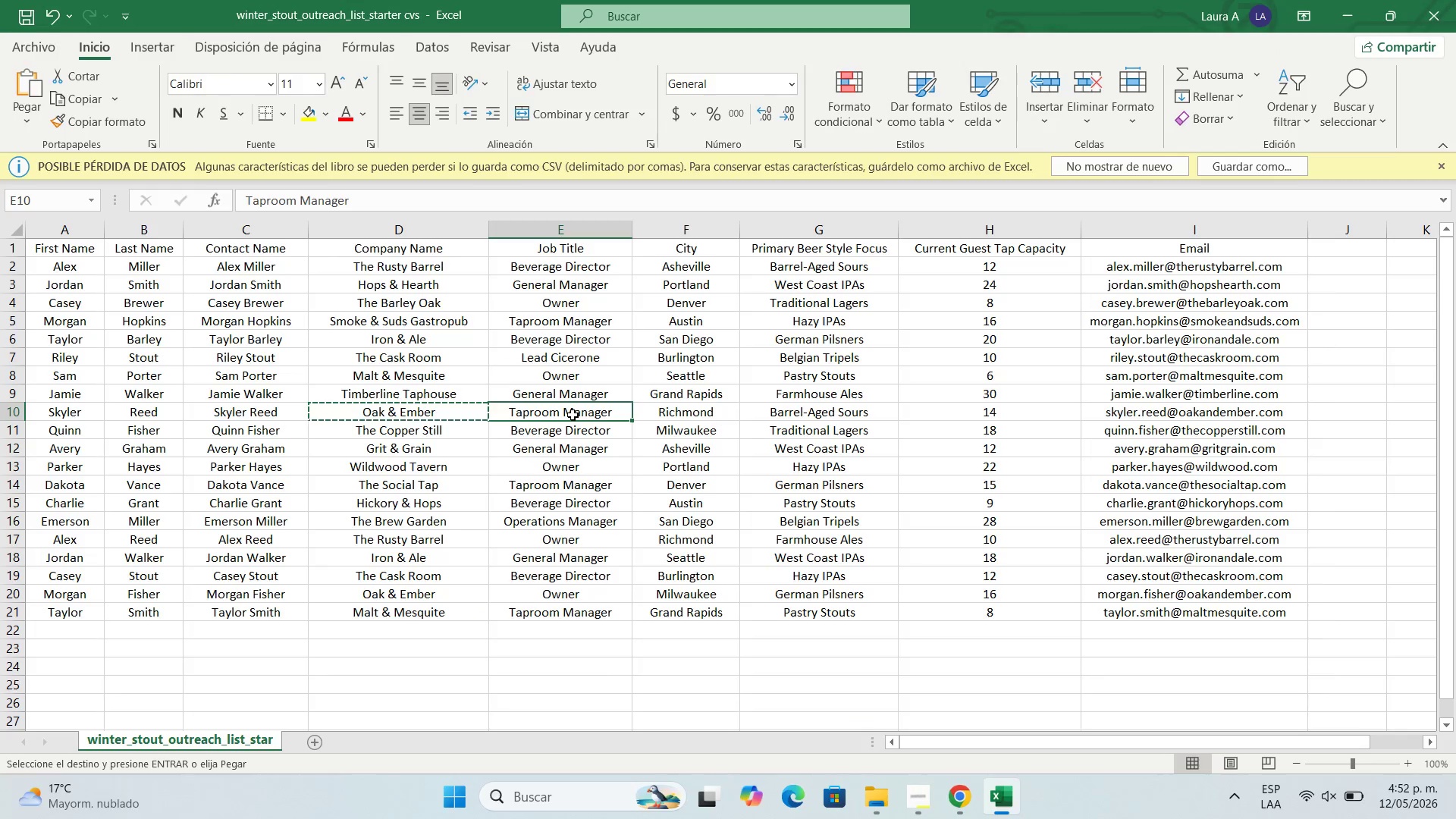 
key(Control+C)
 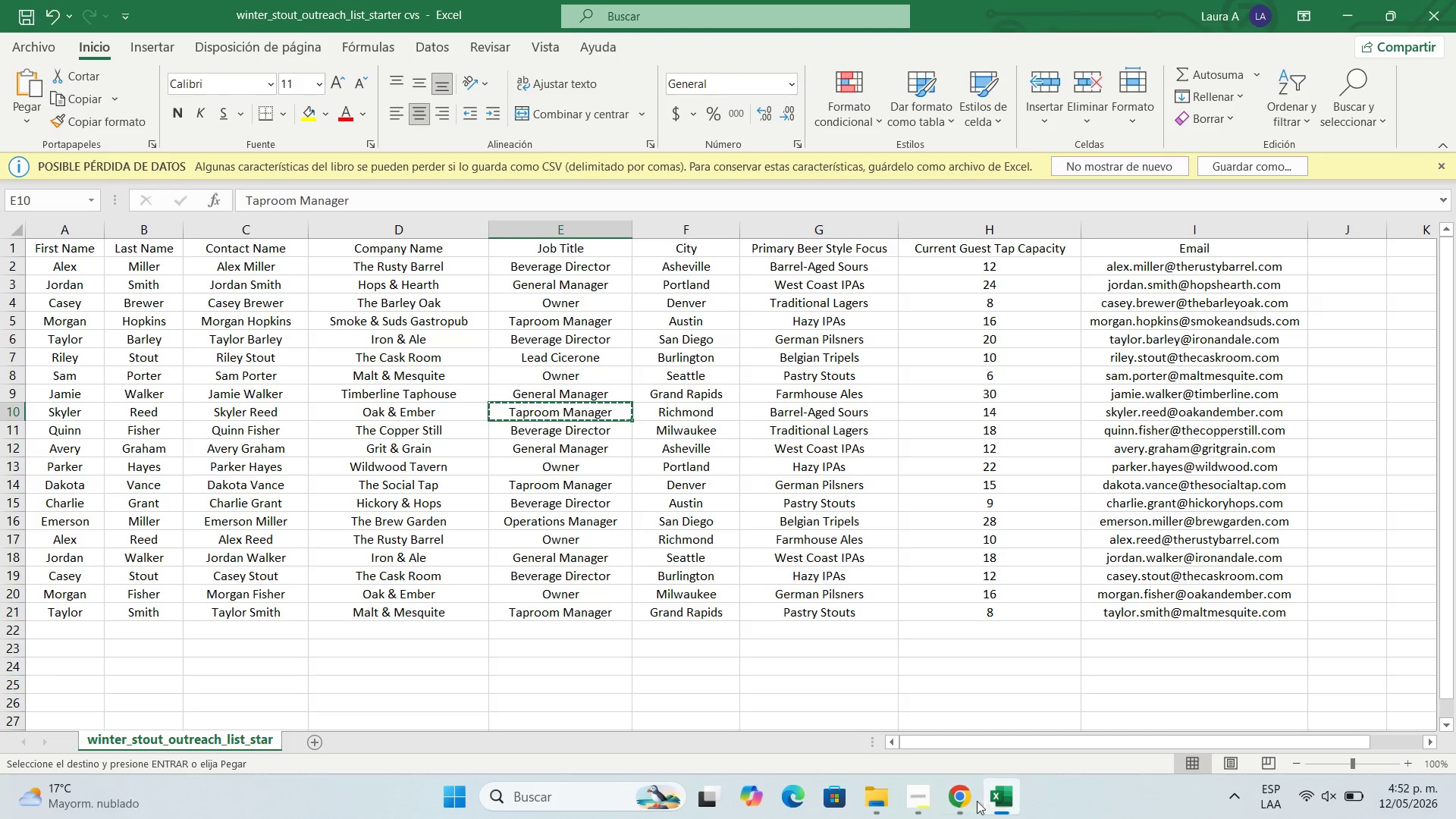 
left_click([959, 802])
 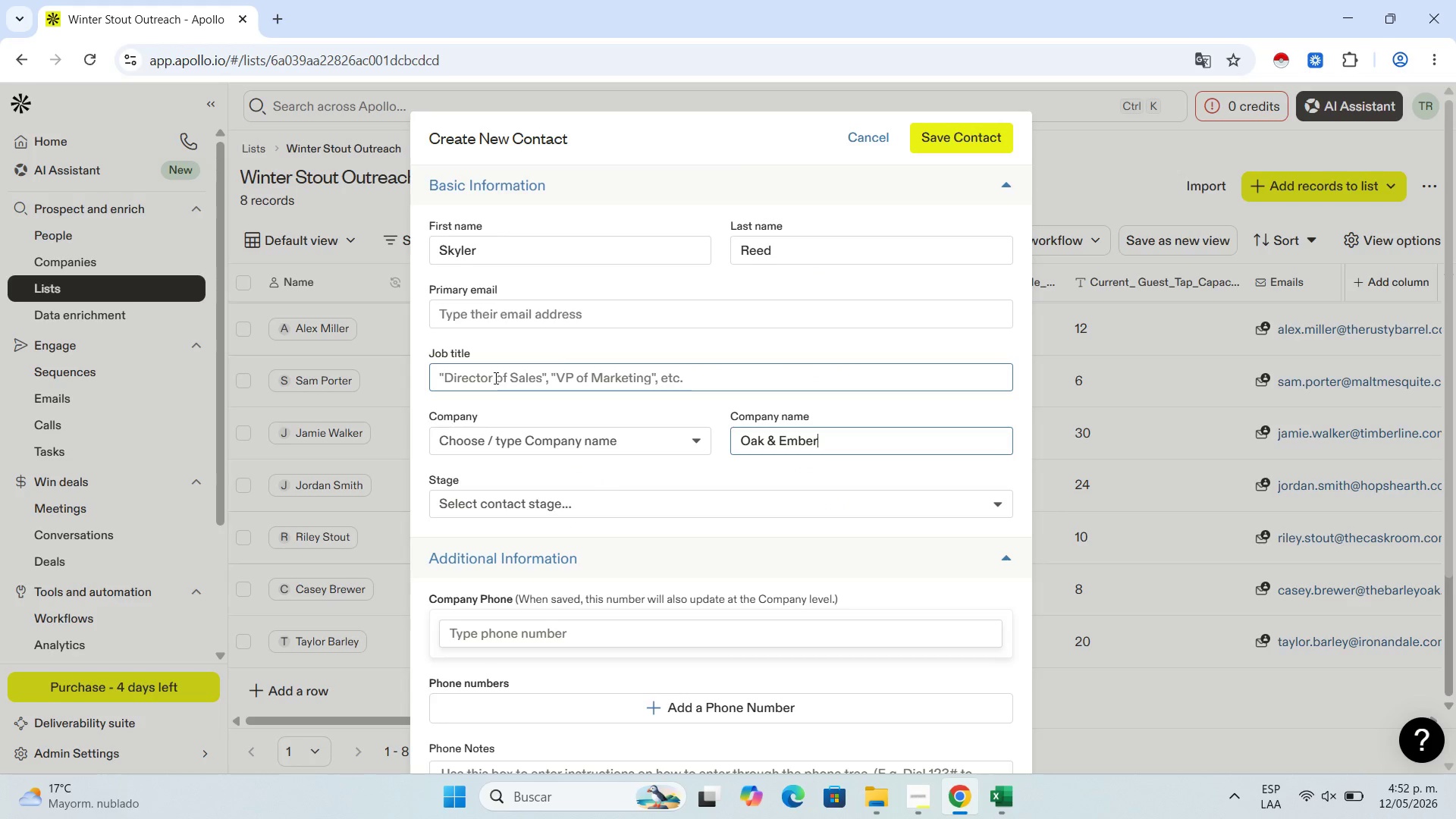 
left_click([494, 374])
 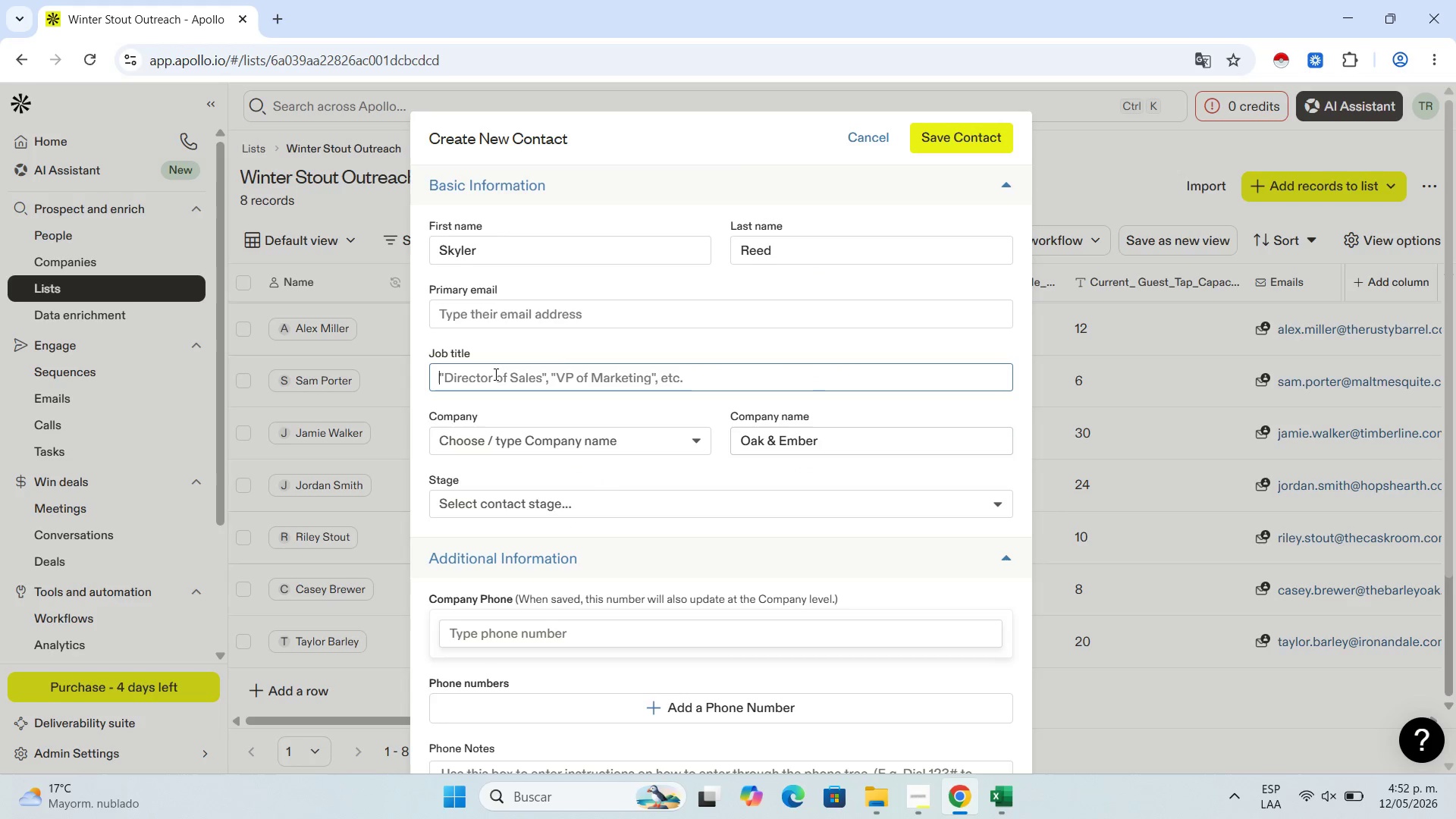 
key(Control+V)
 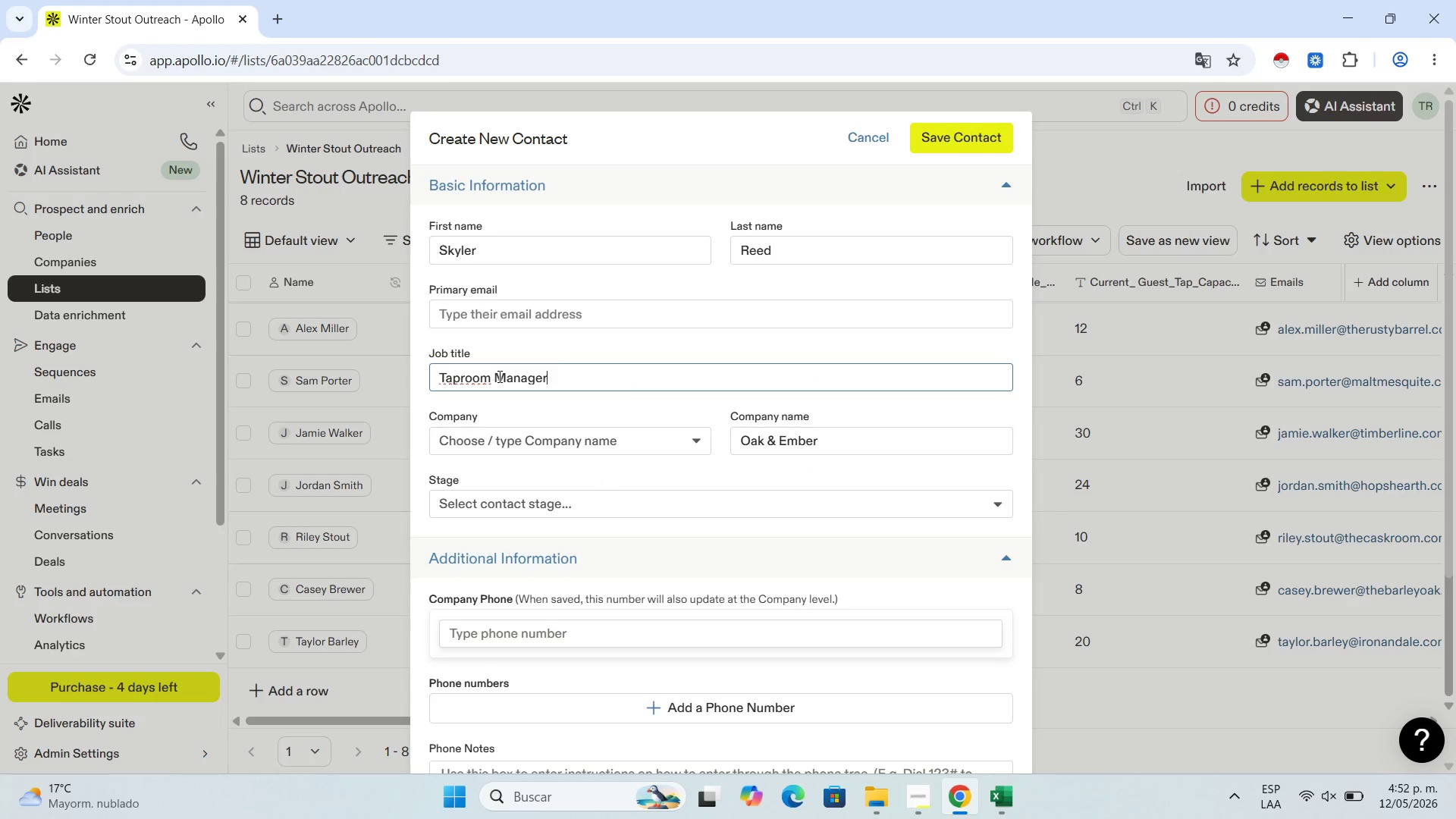 
hold_key(key=ControlLeft, duration=0.31)
 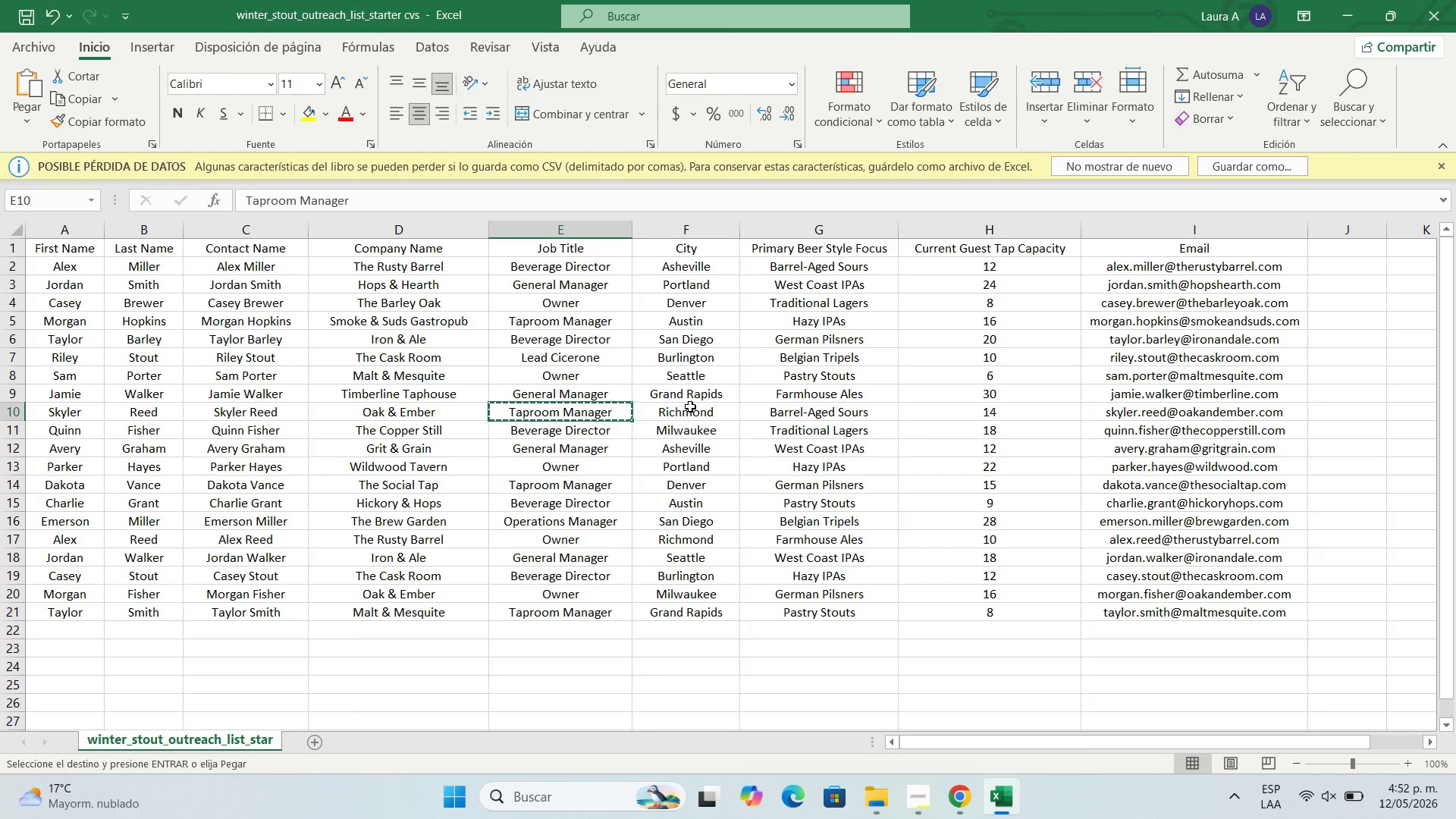 
left_click([689, 408])
 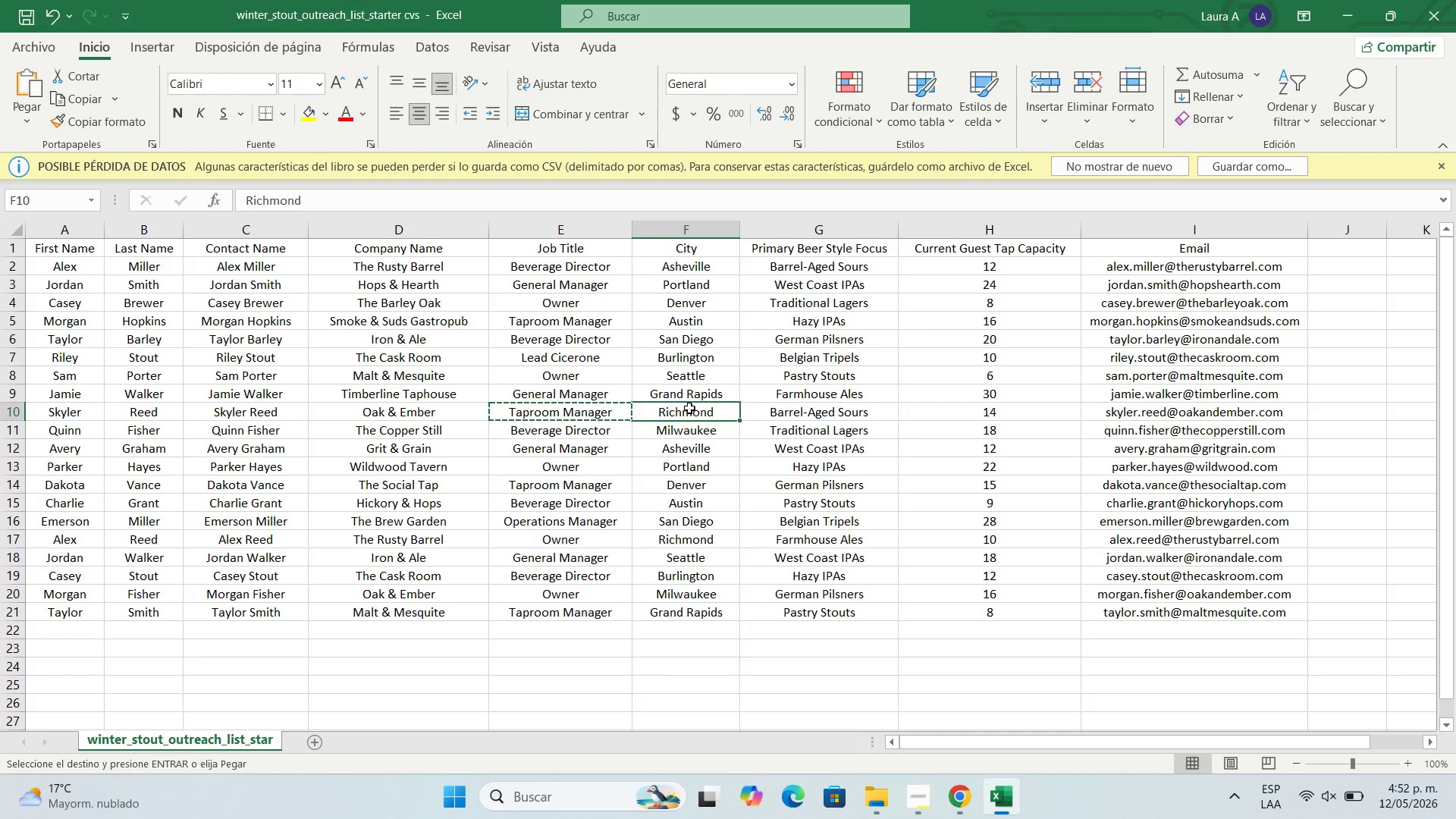 
key(Control+C)
 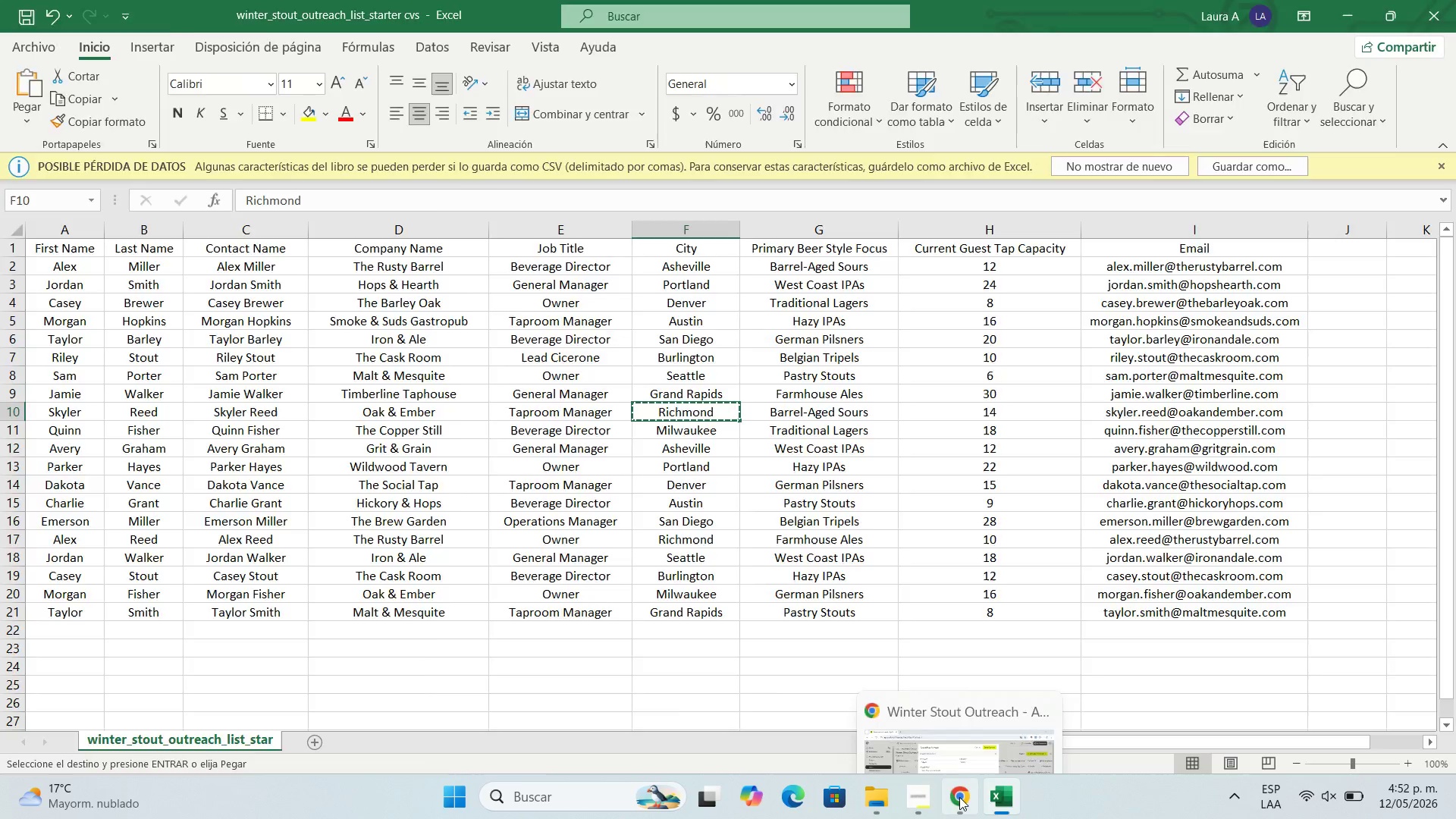 
scroll: coordinate [620, 502], scroll_direction: down, amount: 4.0
 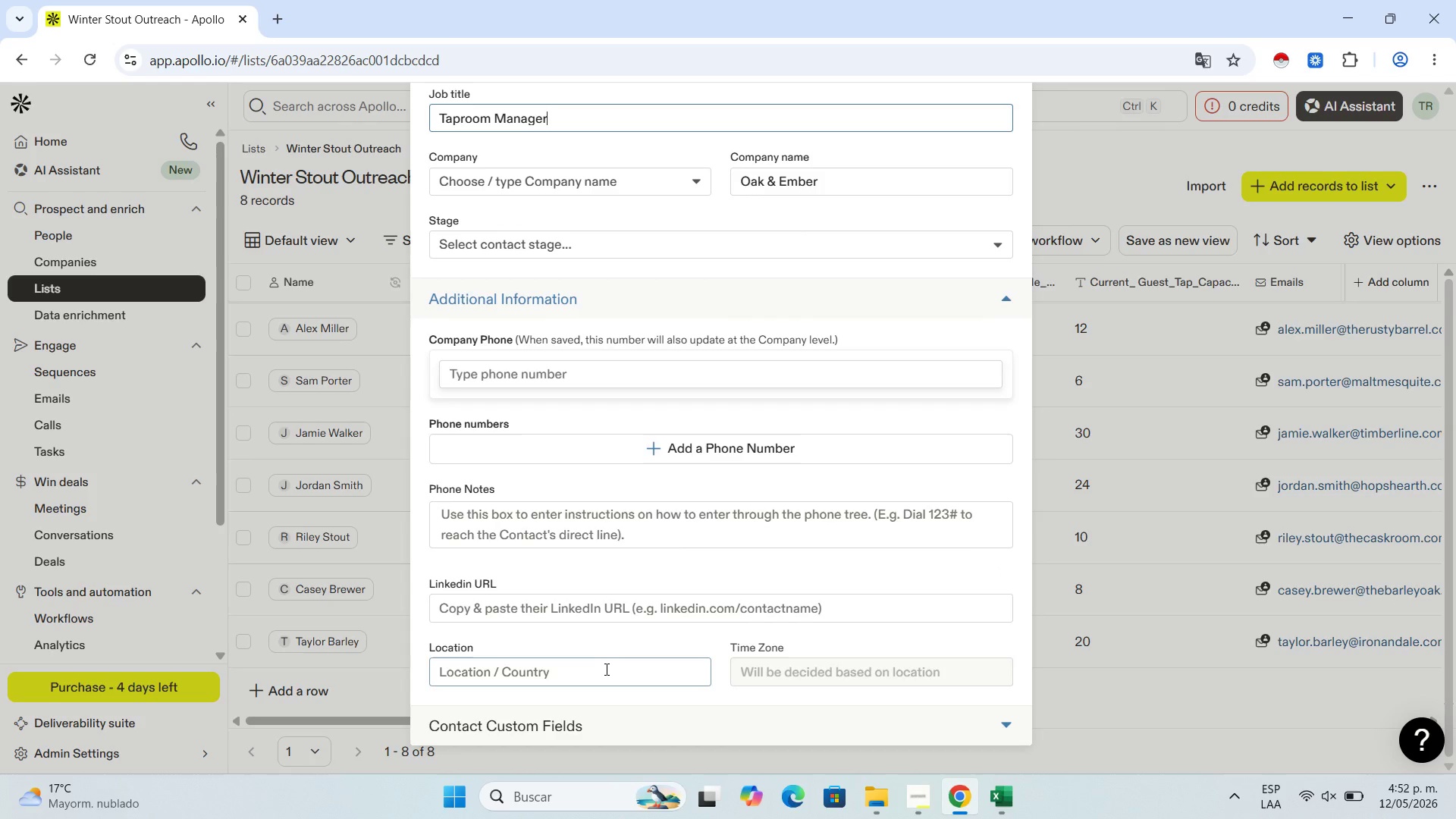 
left_click([604, 669])
 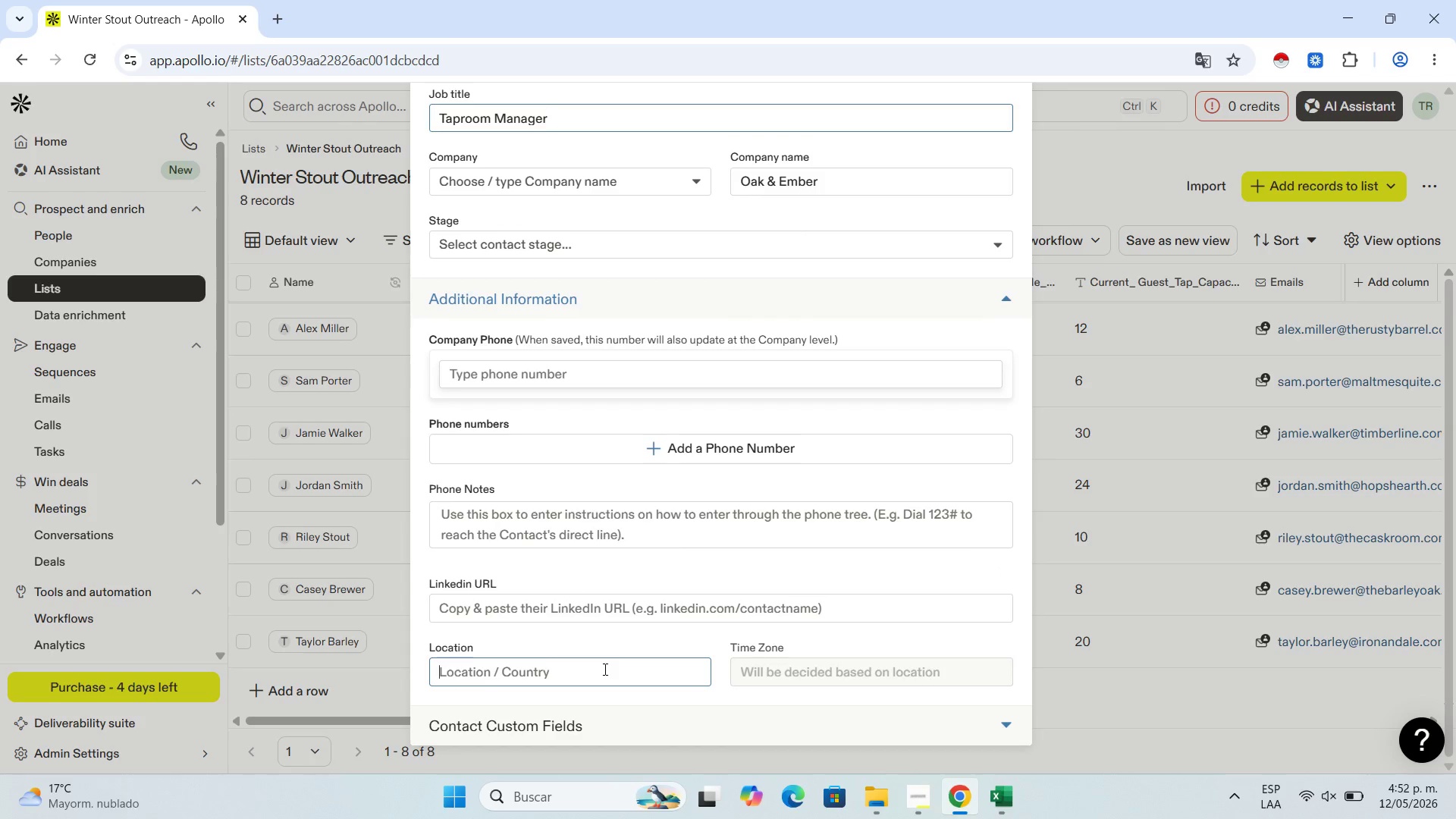 
key(Control+V)
 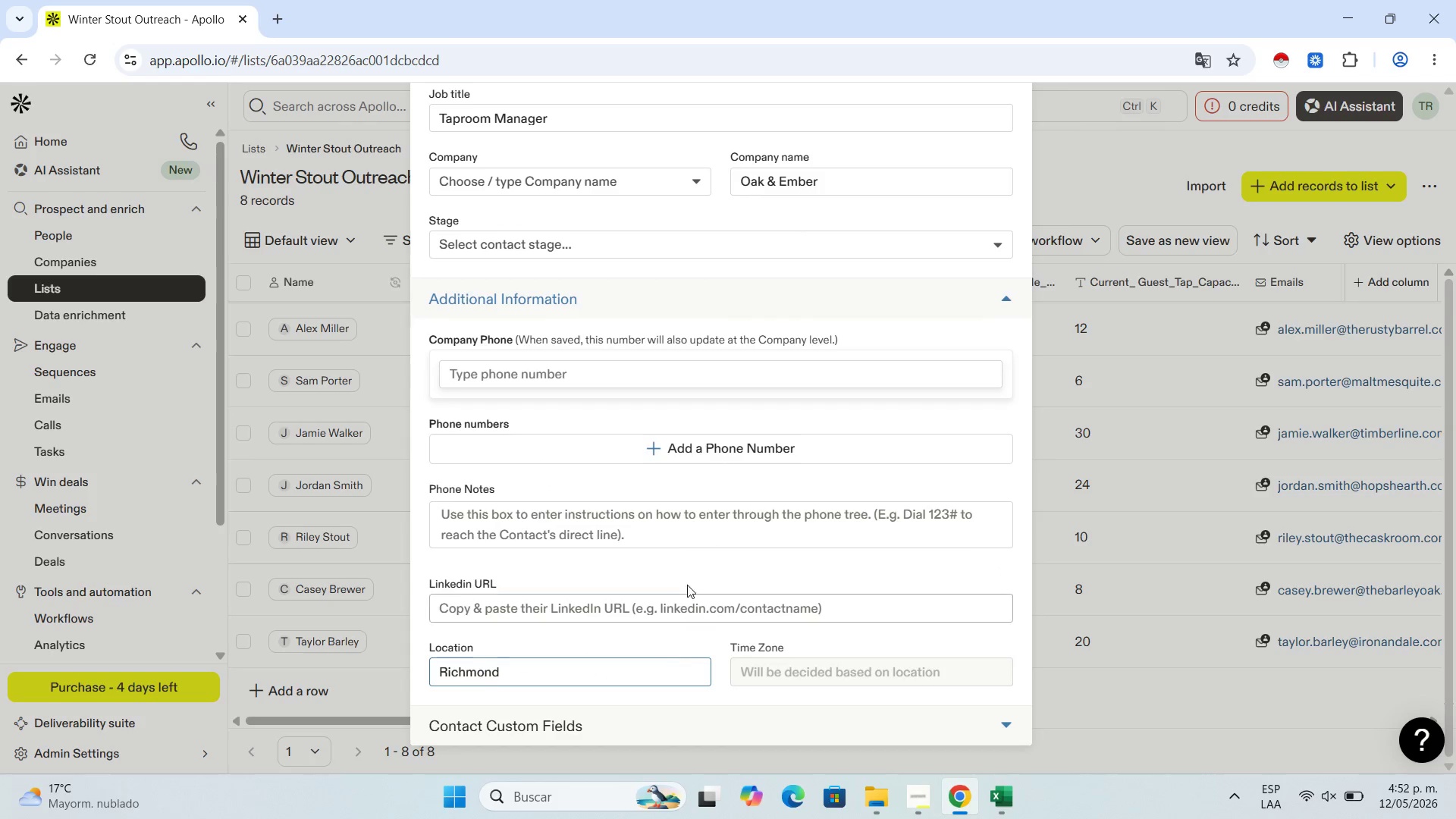 
scroll: coordinate [689, 585], scroll_direction: down, amount: 5.0
 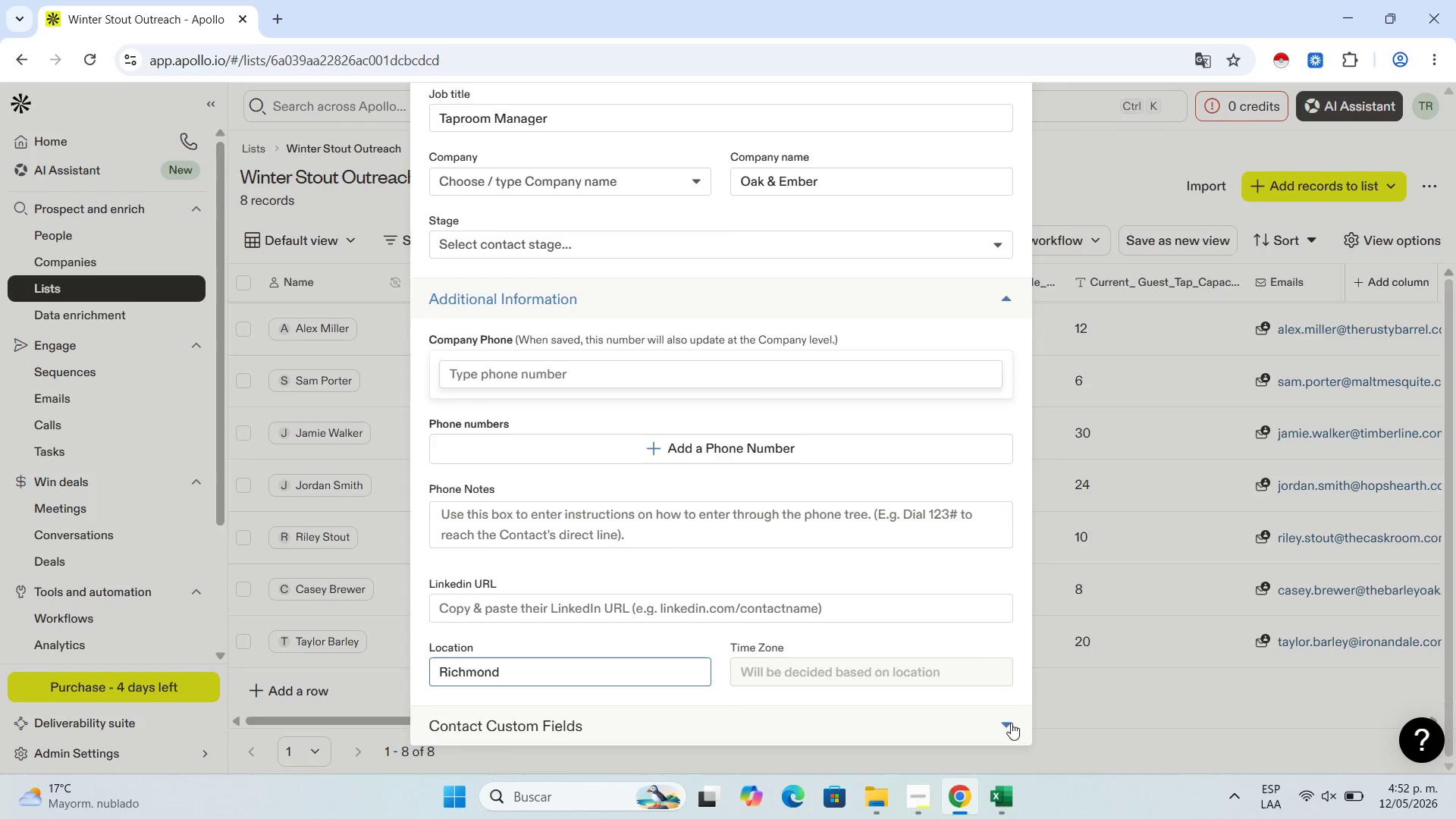 
double_click([1000, 817])
 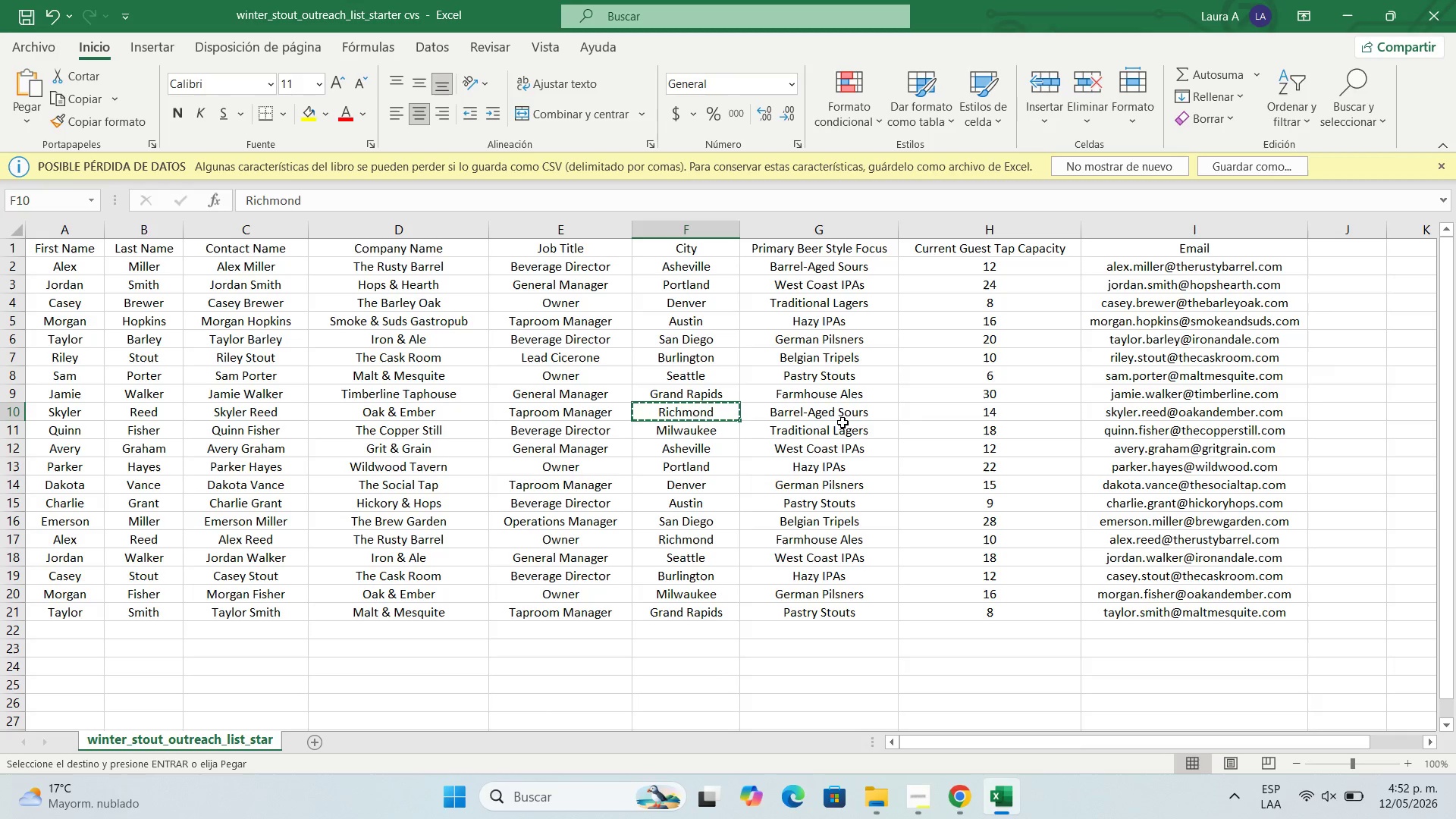 
left_click([830, 412])
 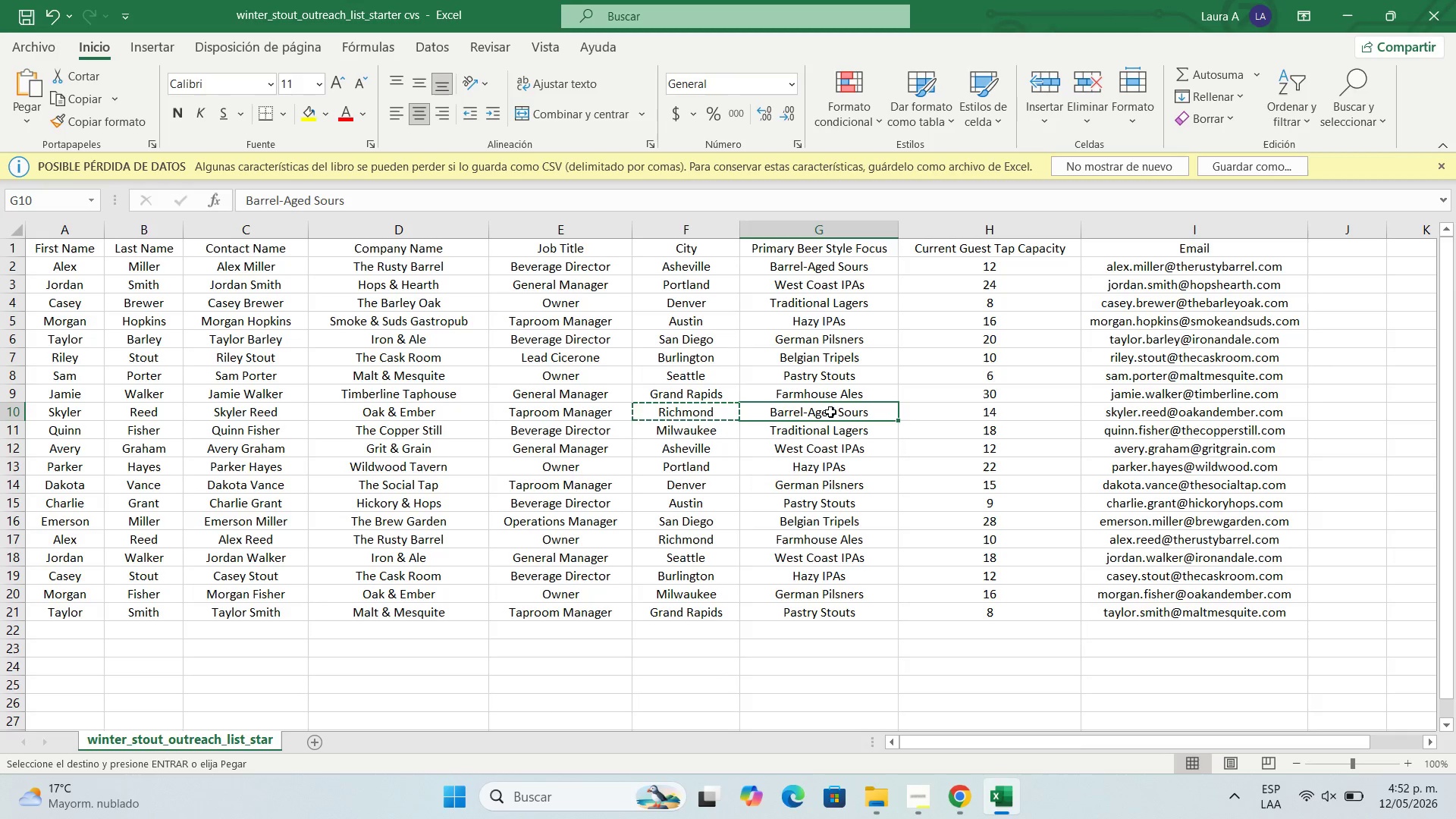 
key(Control+C)
 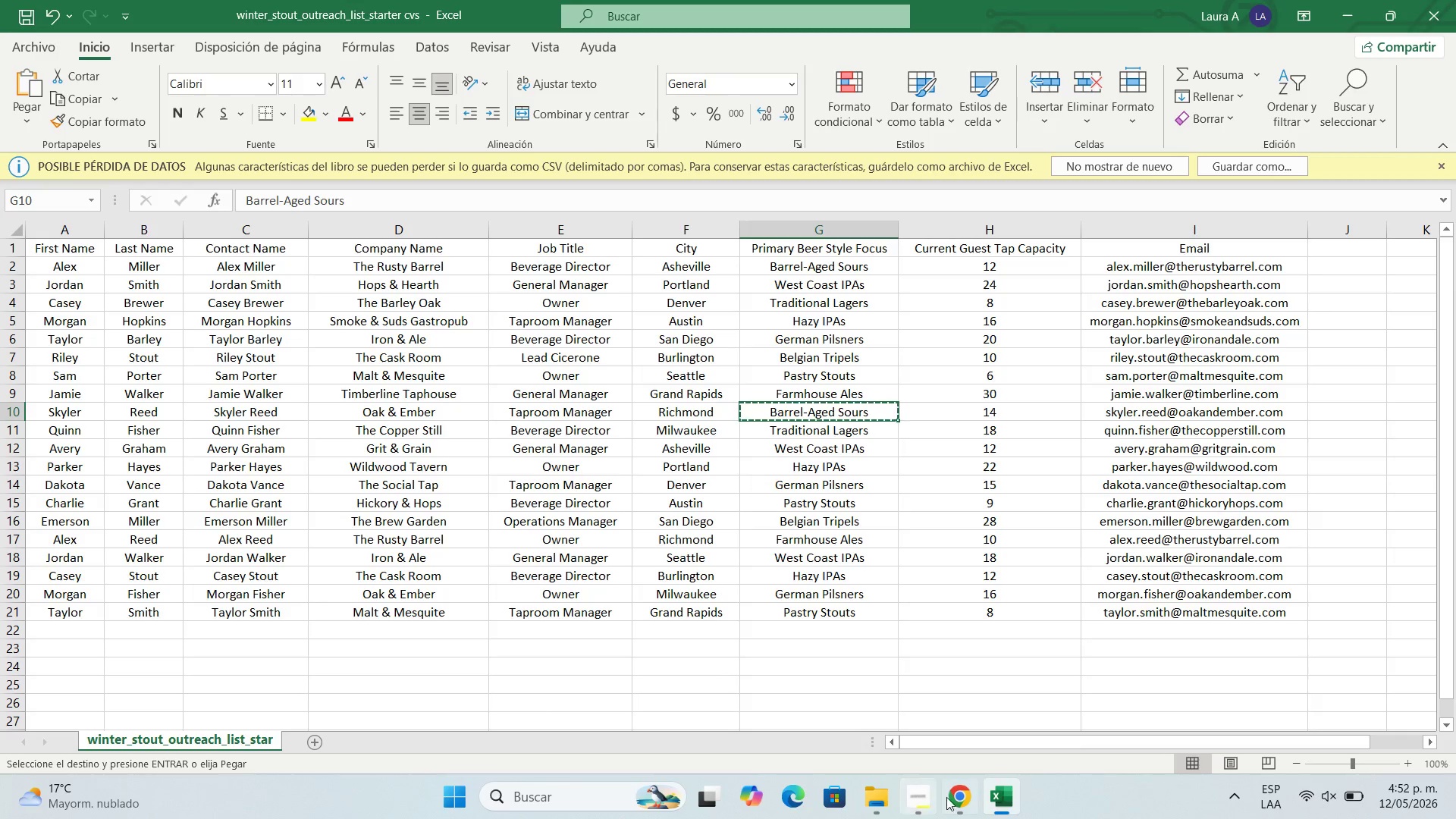 
left_click([950, 797])
 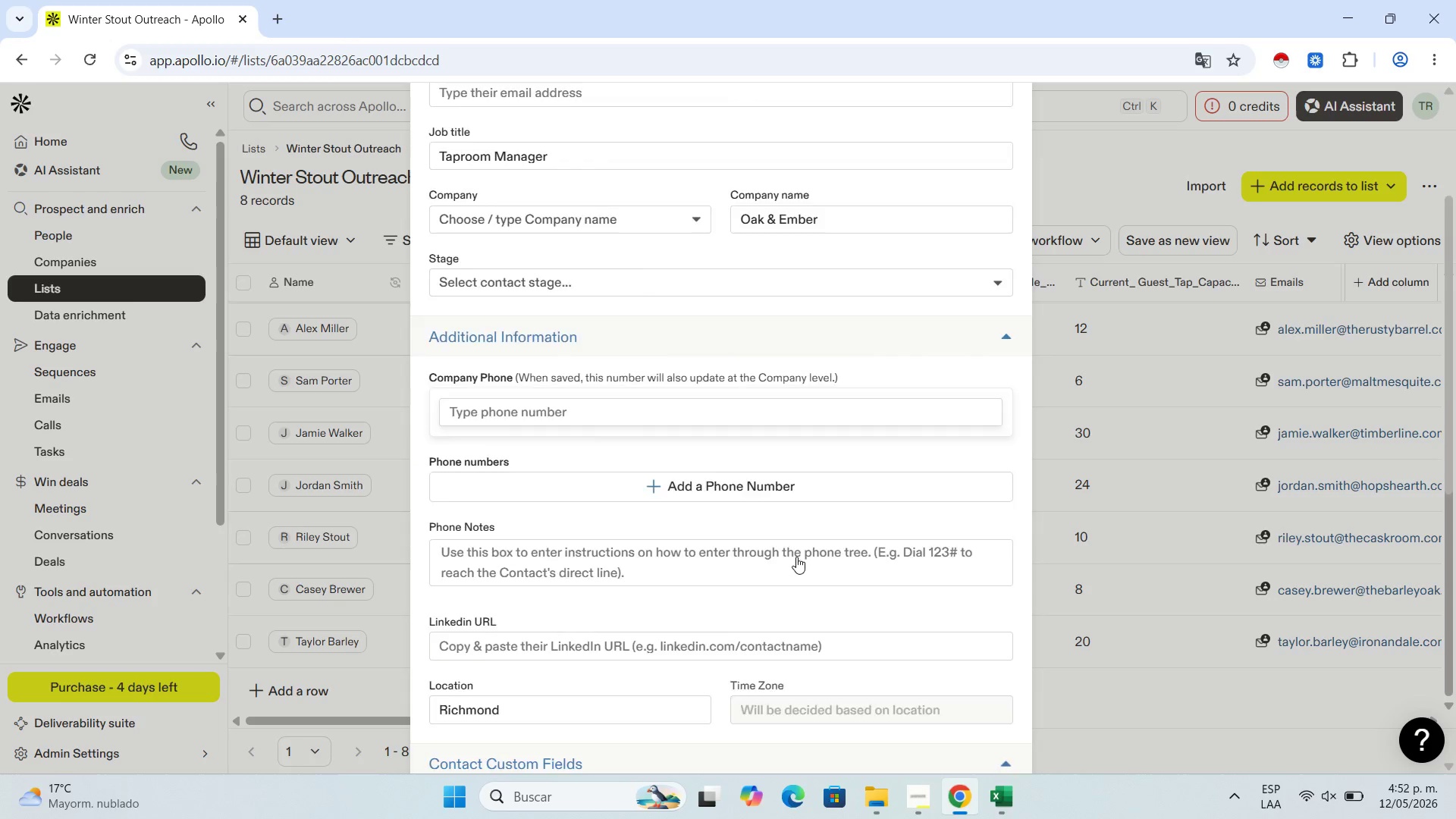 
scroll: coordinate [627, 645], scroll_direction: down, amount: 7.0
 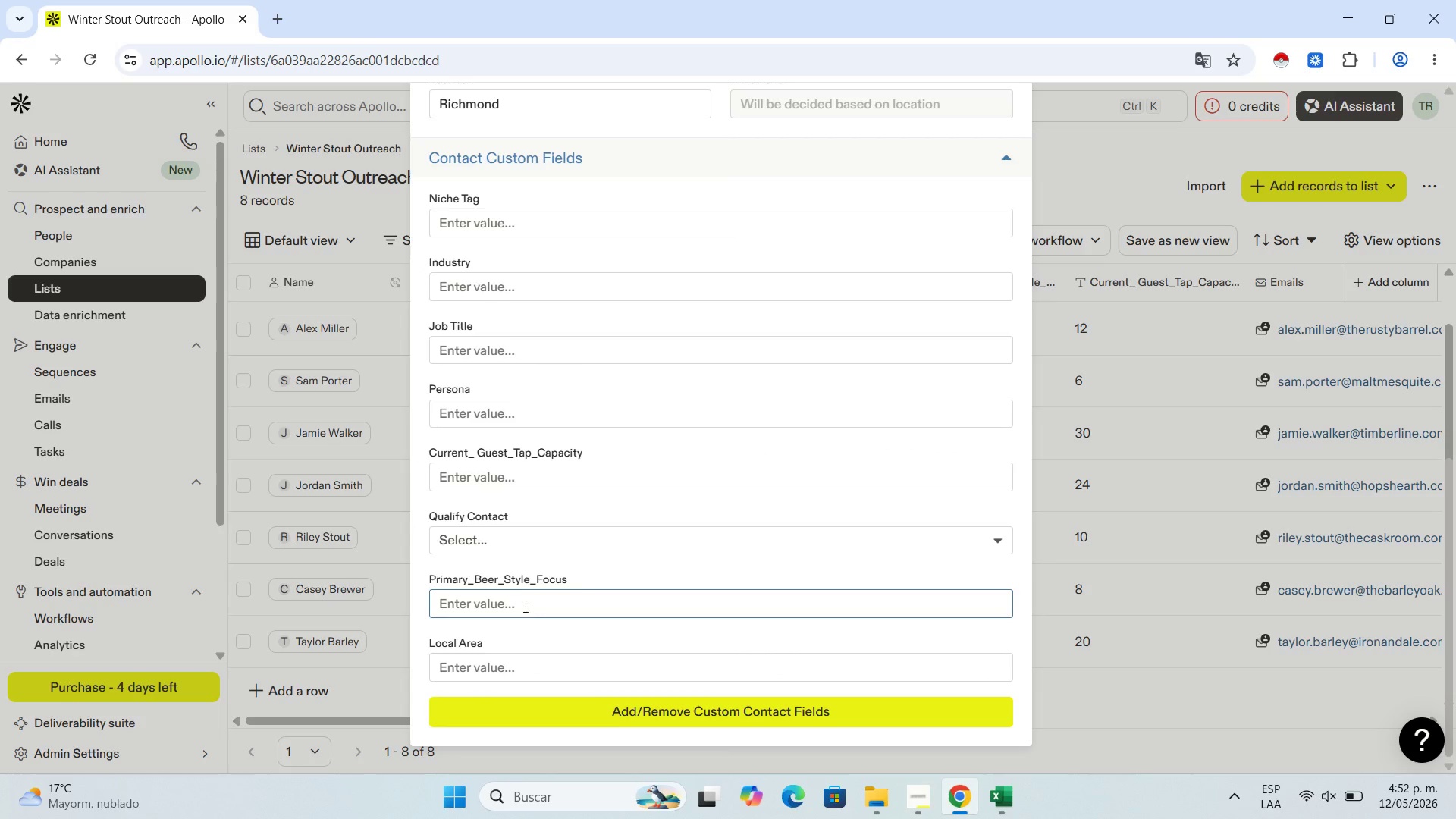 
left_click([526, 610])
 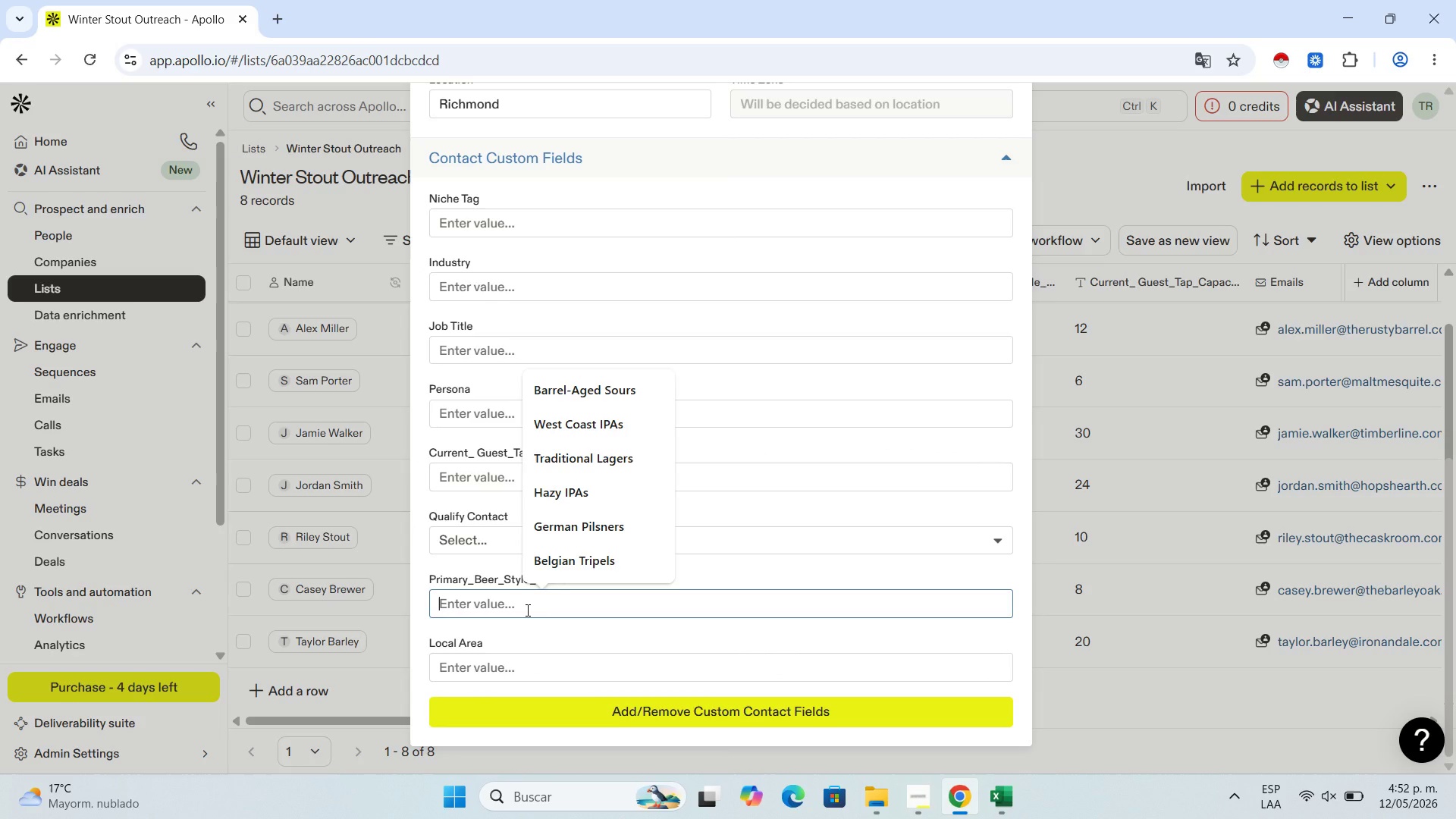 
key(Control+V)
 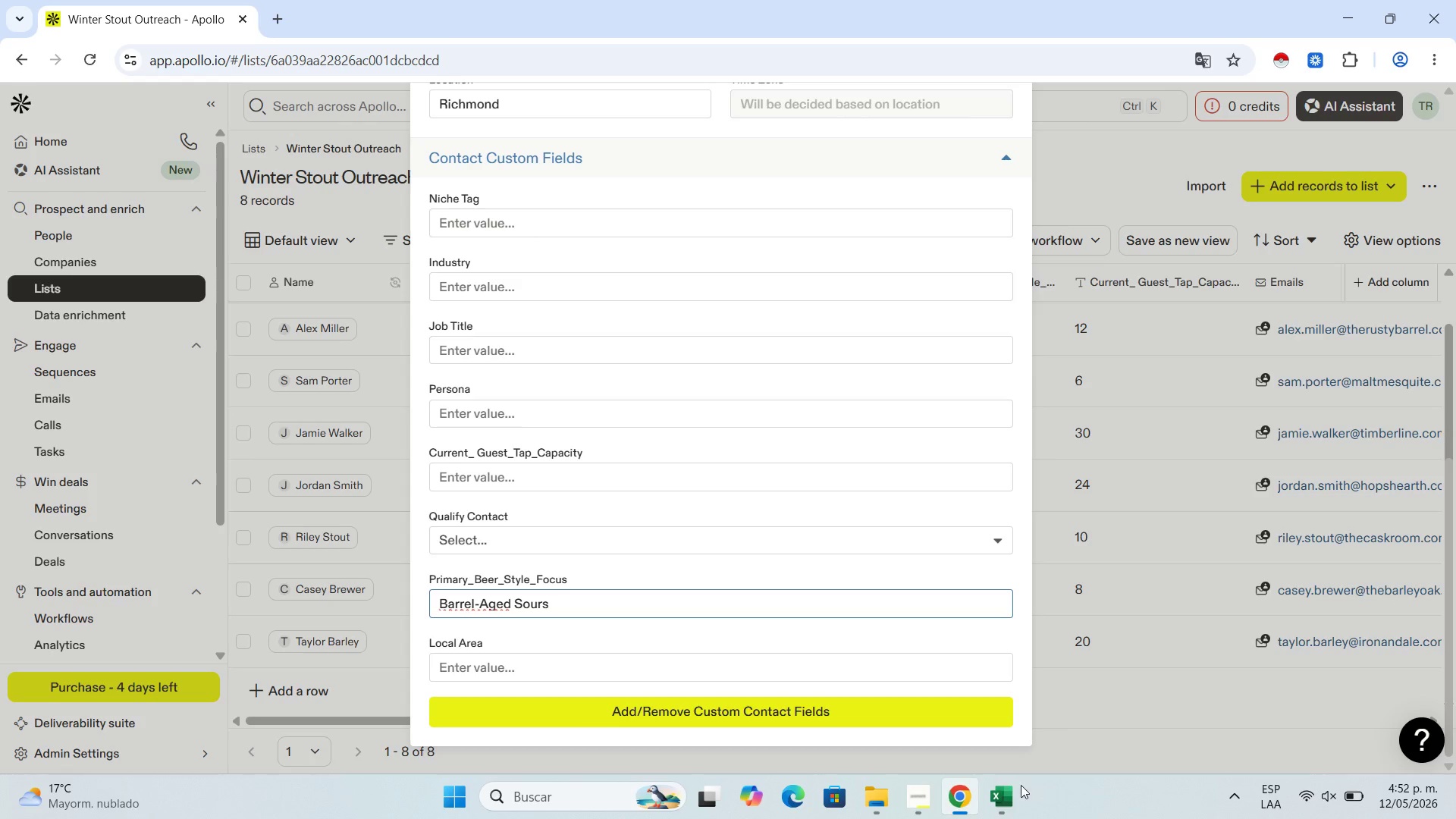 
left_click([999, 792])
 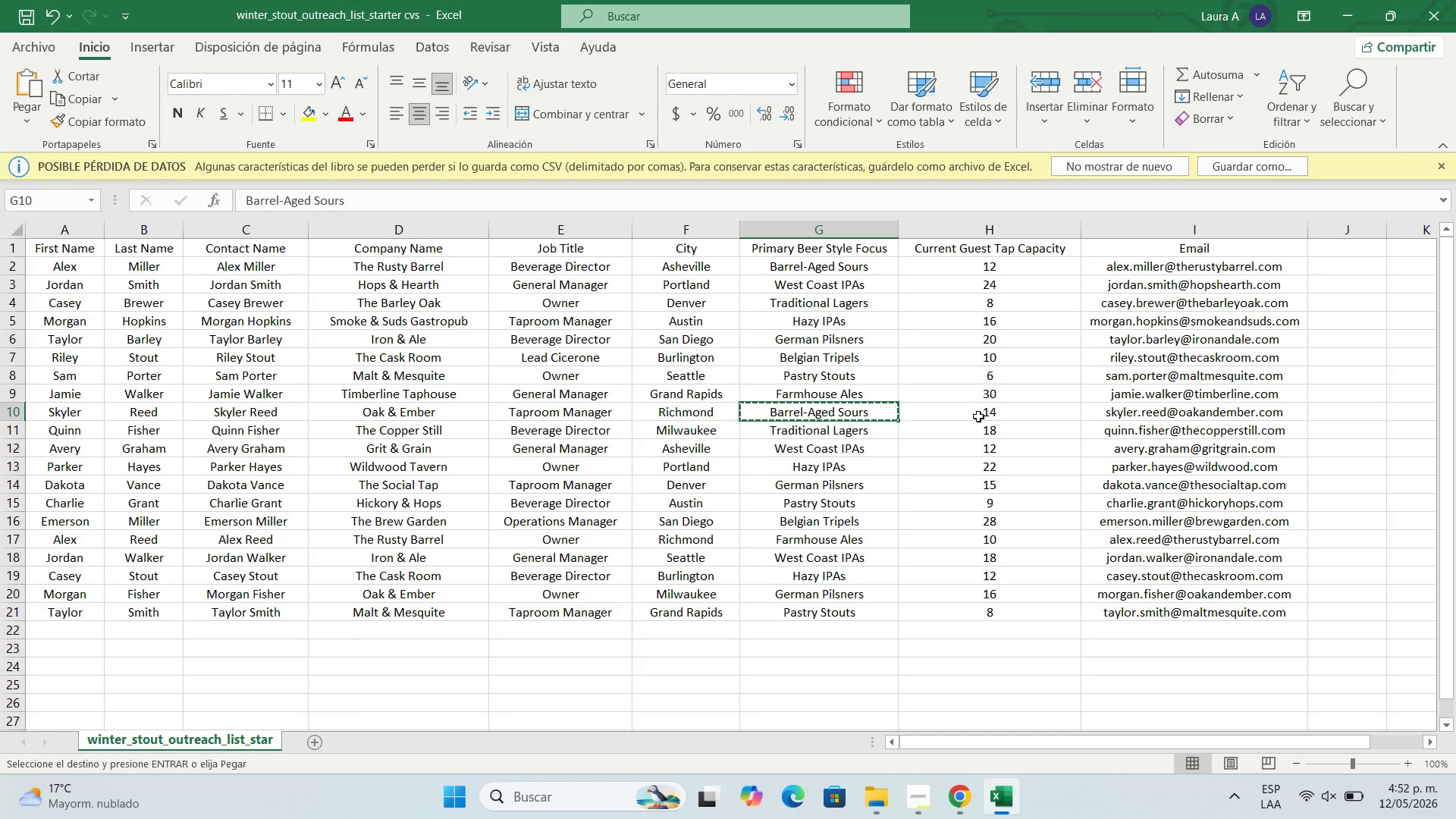 
left_click([978, 416])
 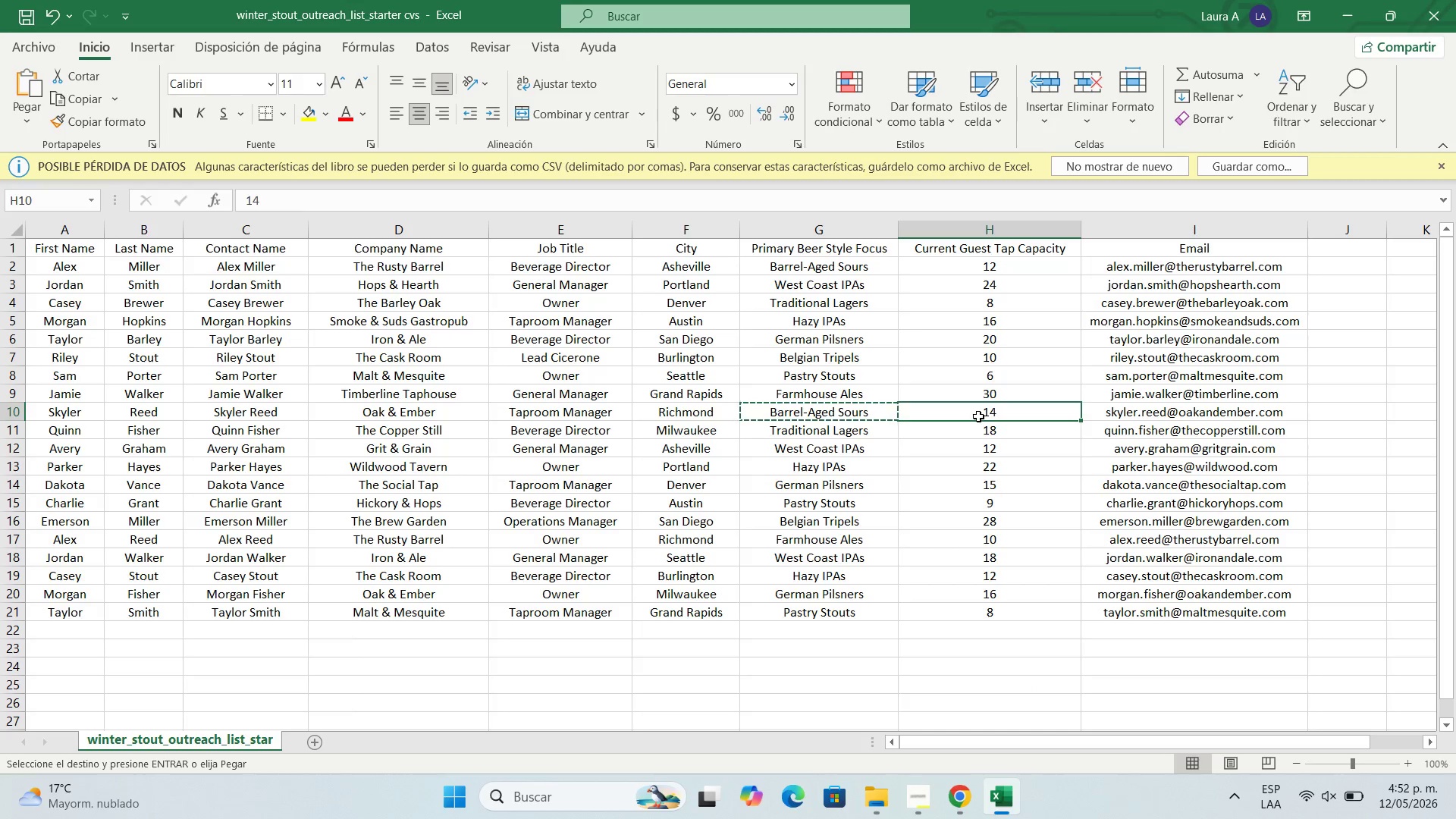 
key(Control+C)
 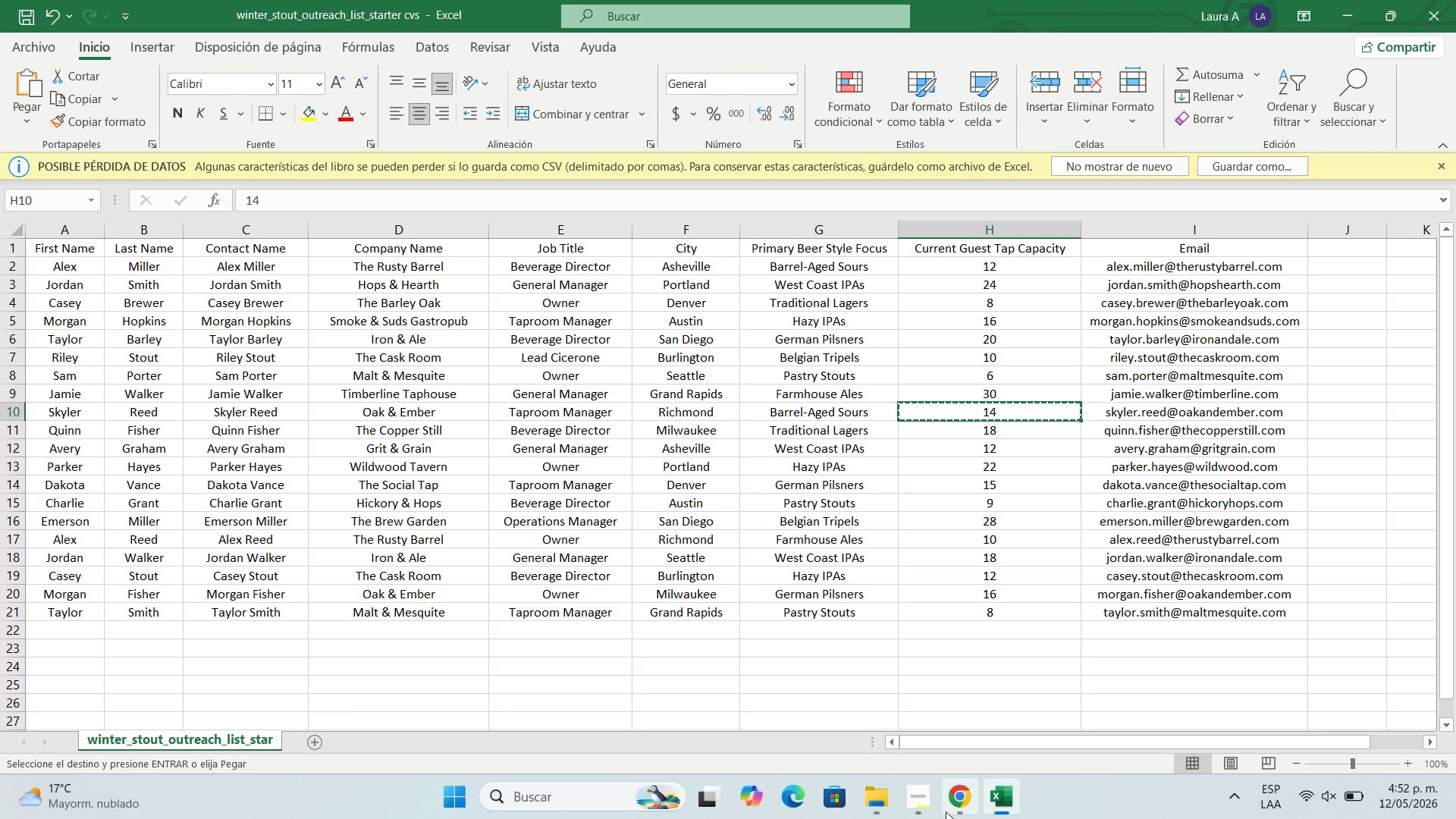 
left_click([961, 800])
 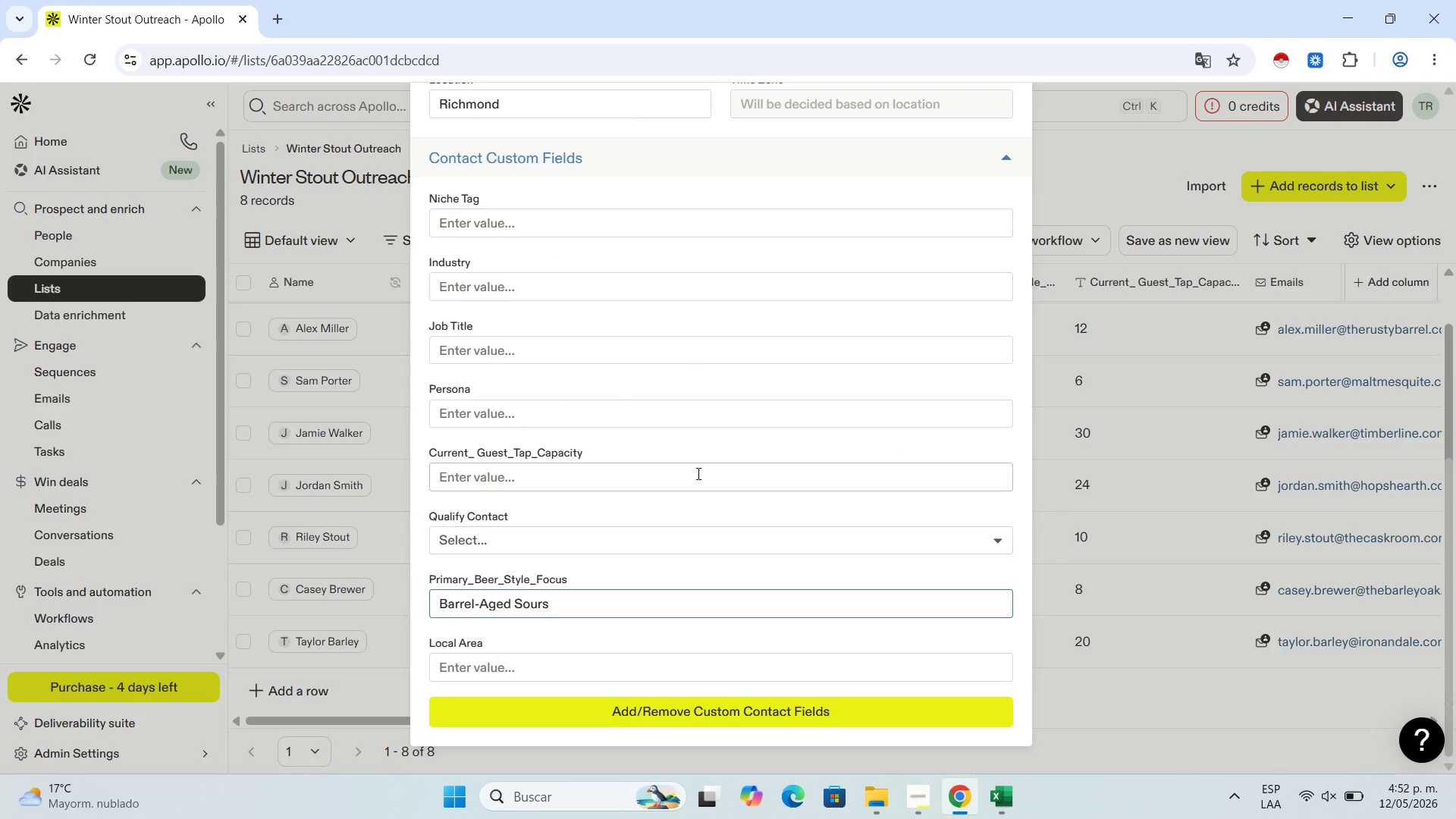 
left_click([697, 473])
 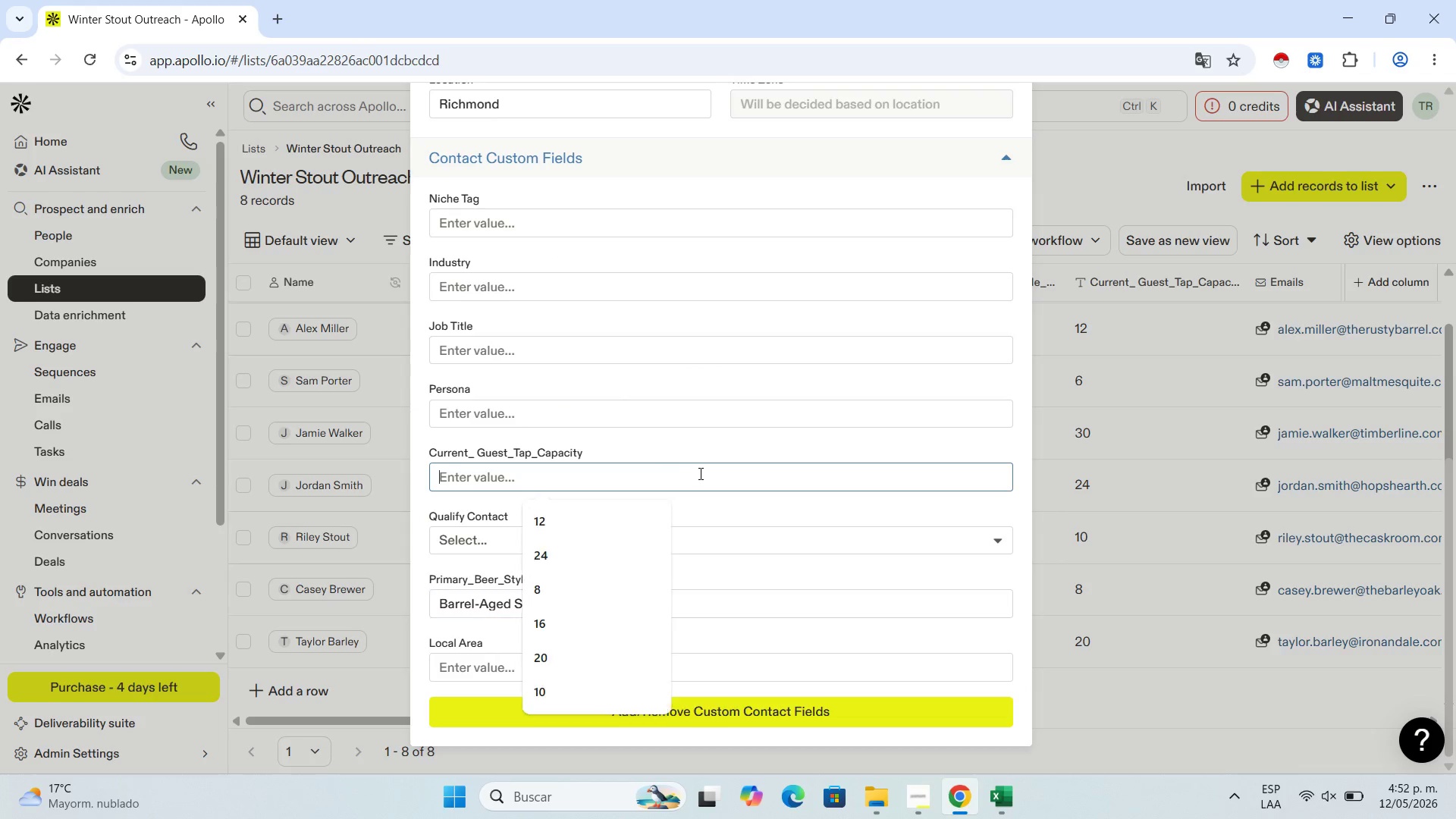 
key(Control+V)
 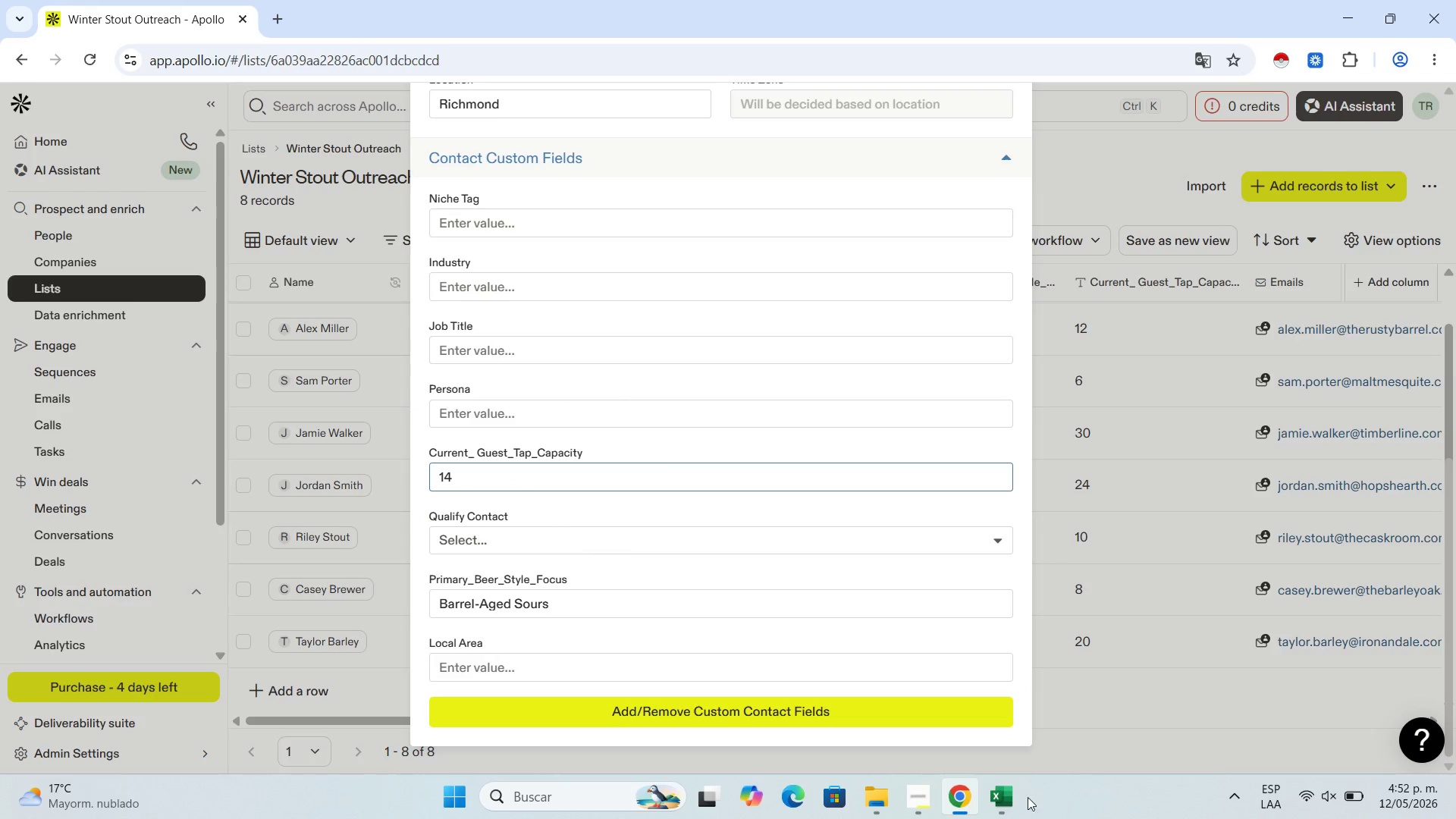 
left_click([1016, 799])
 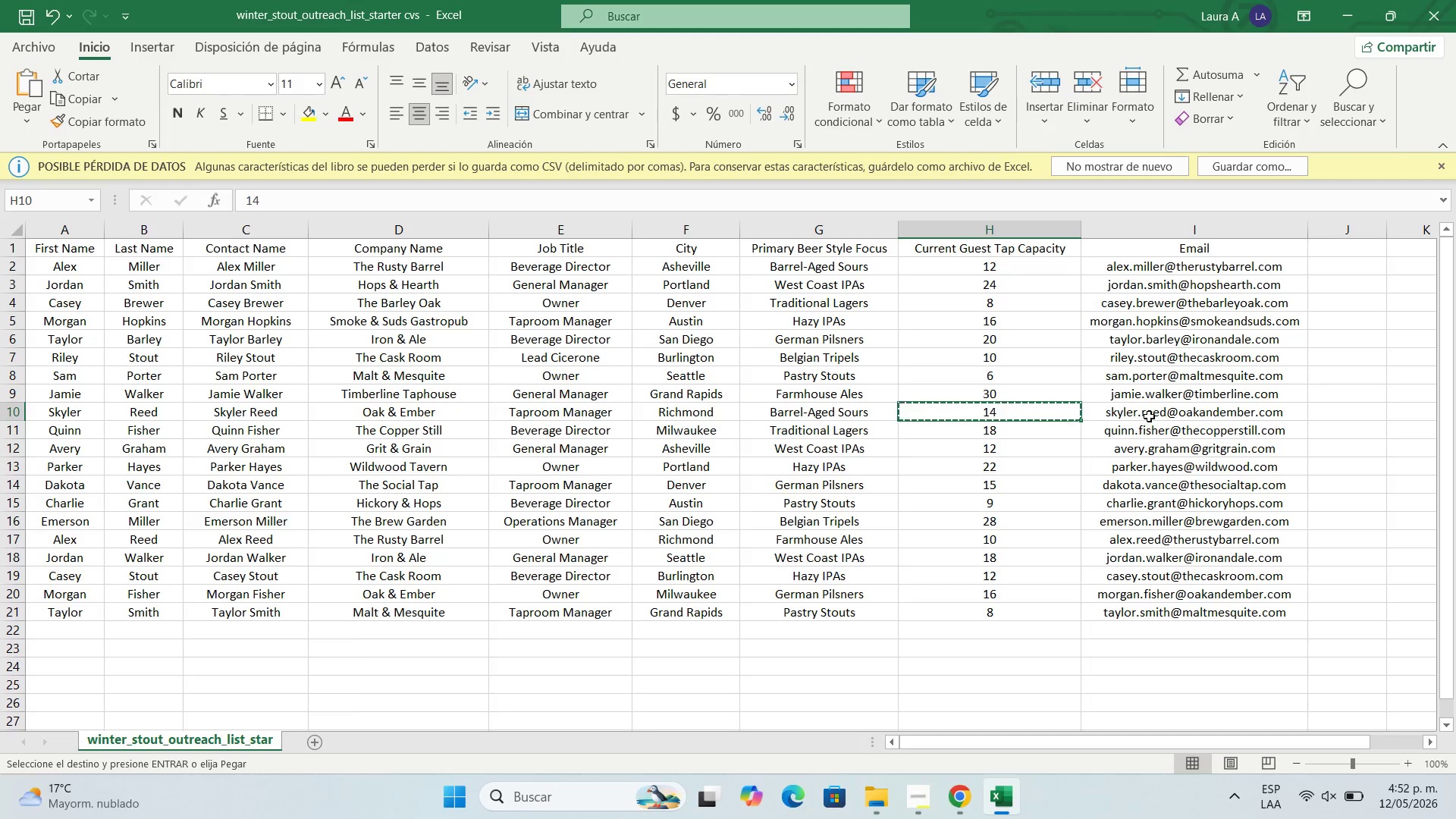 
left_click([1149, 416])
 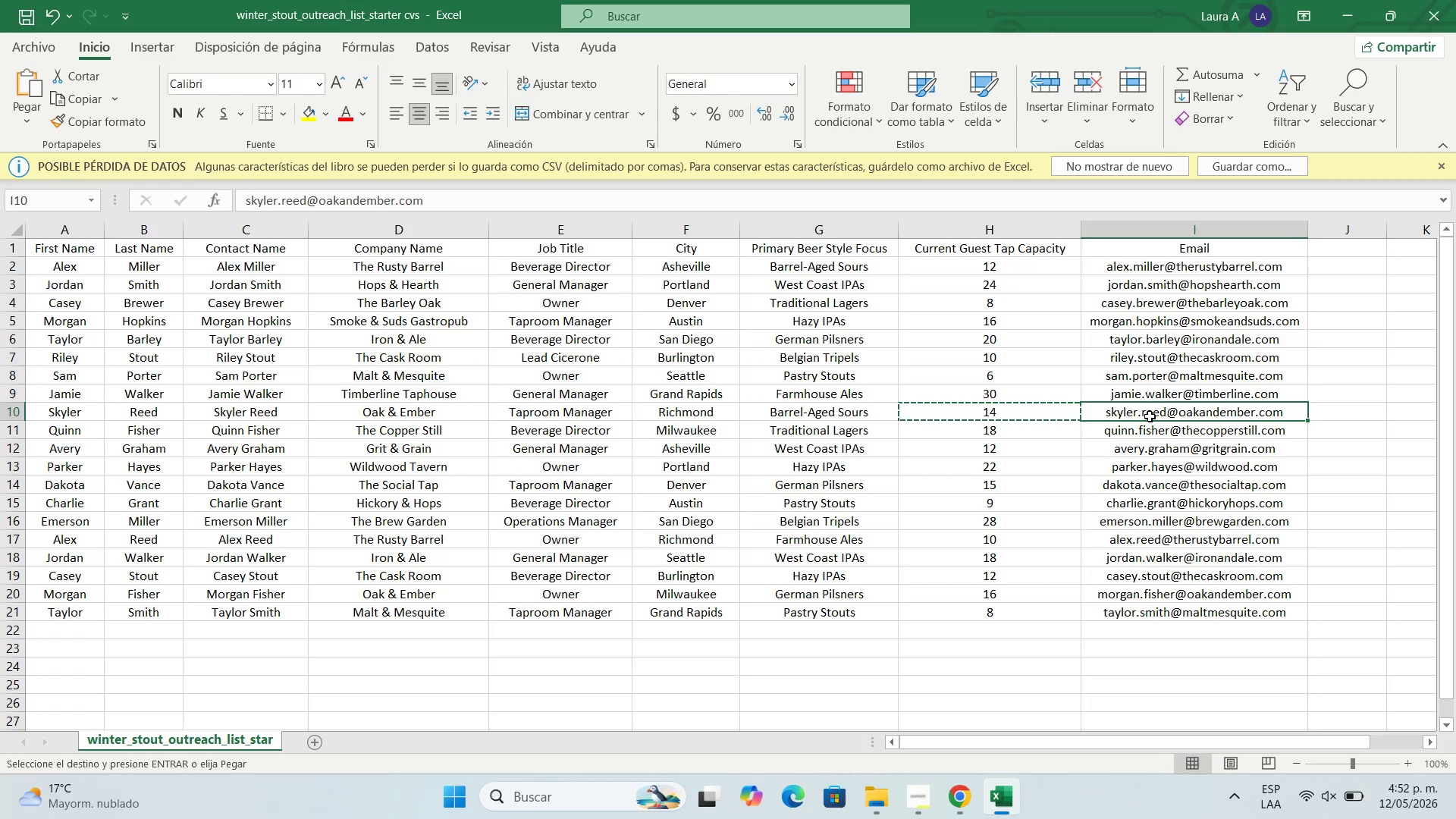 
key(Control+C)
 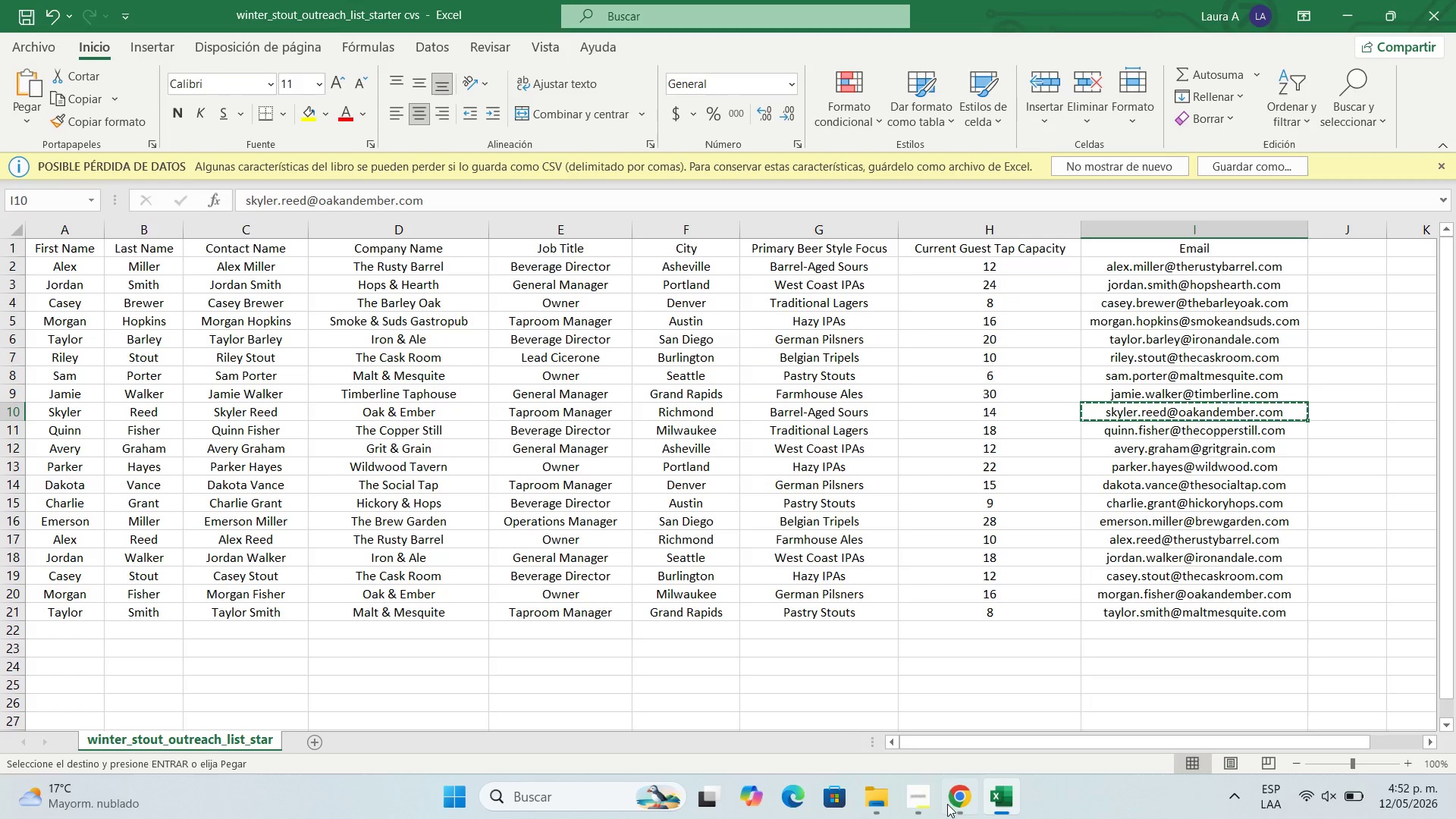 
left_click([949, 811])
 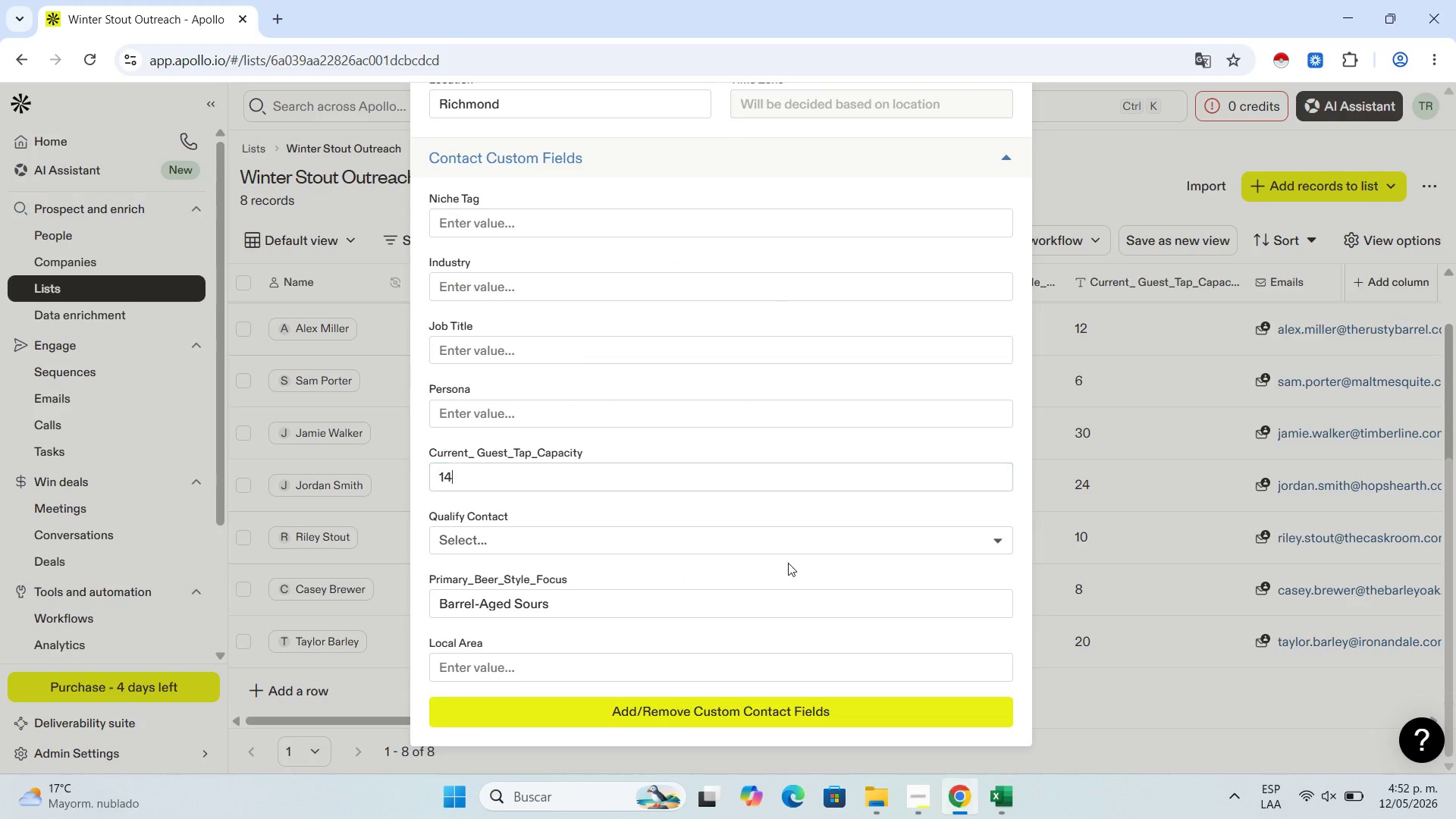 
scroll: coordinate [785, 560], scroll_direction: up, amount: 14.0
 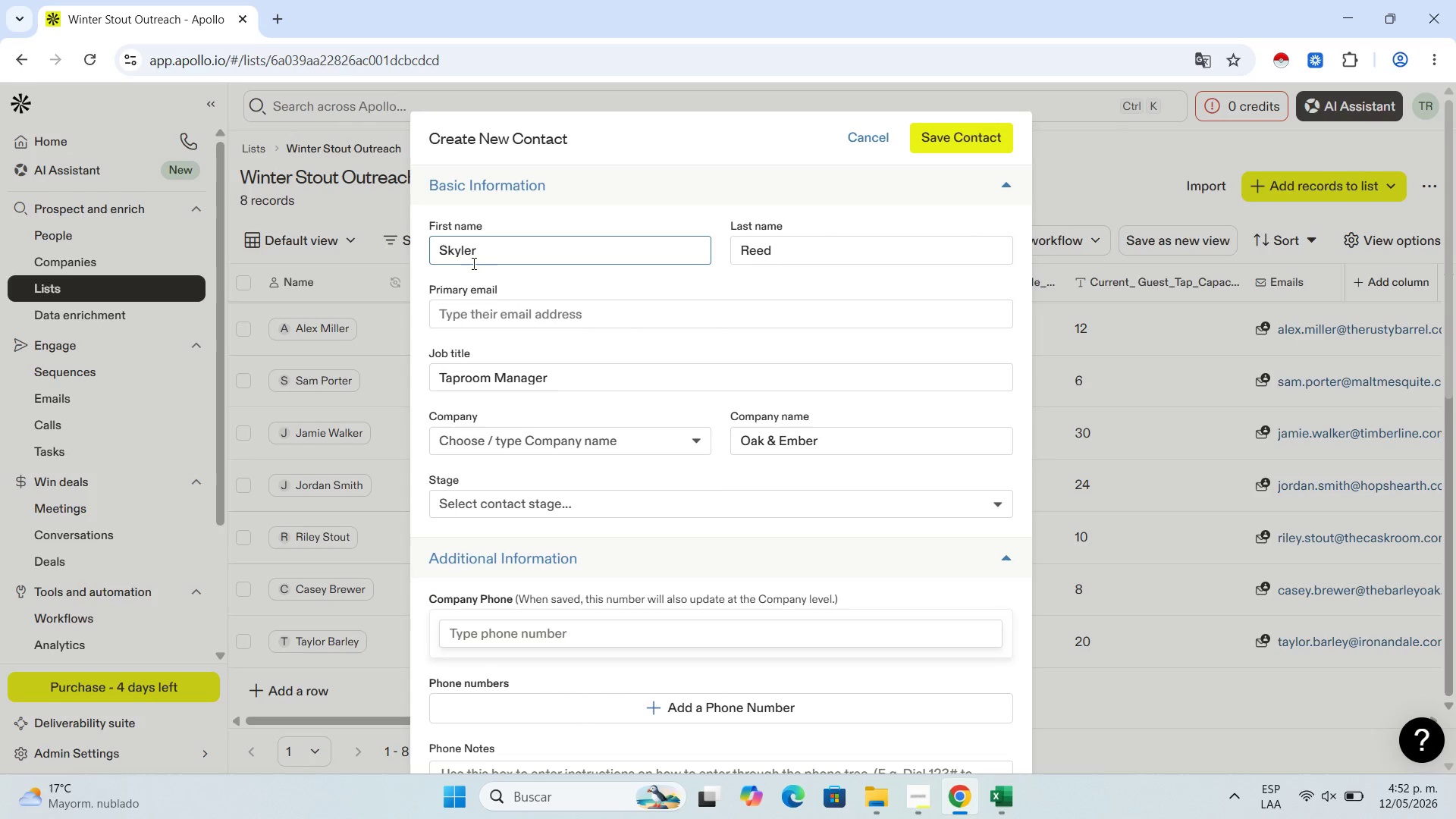 
left_click([488, 303])
 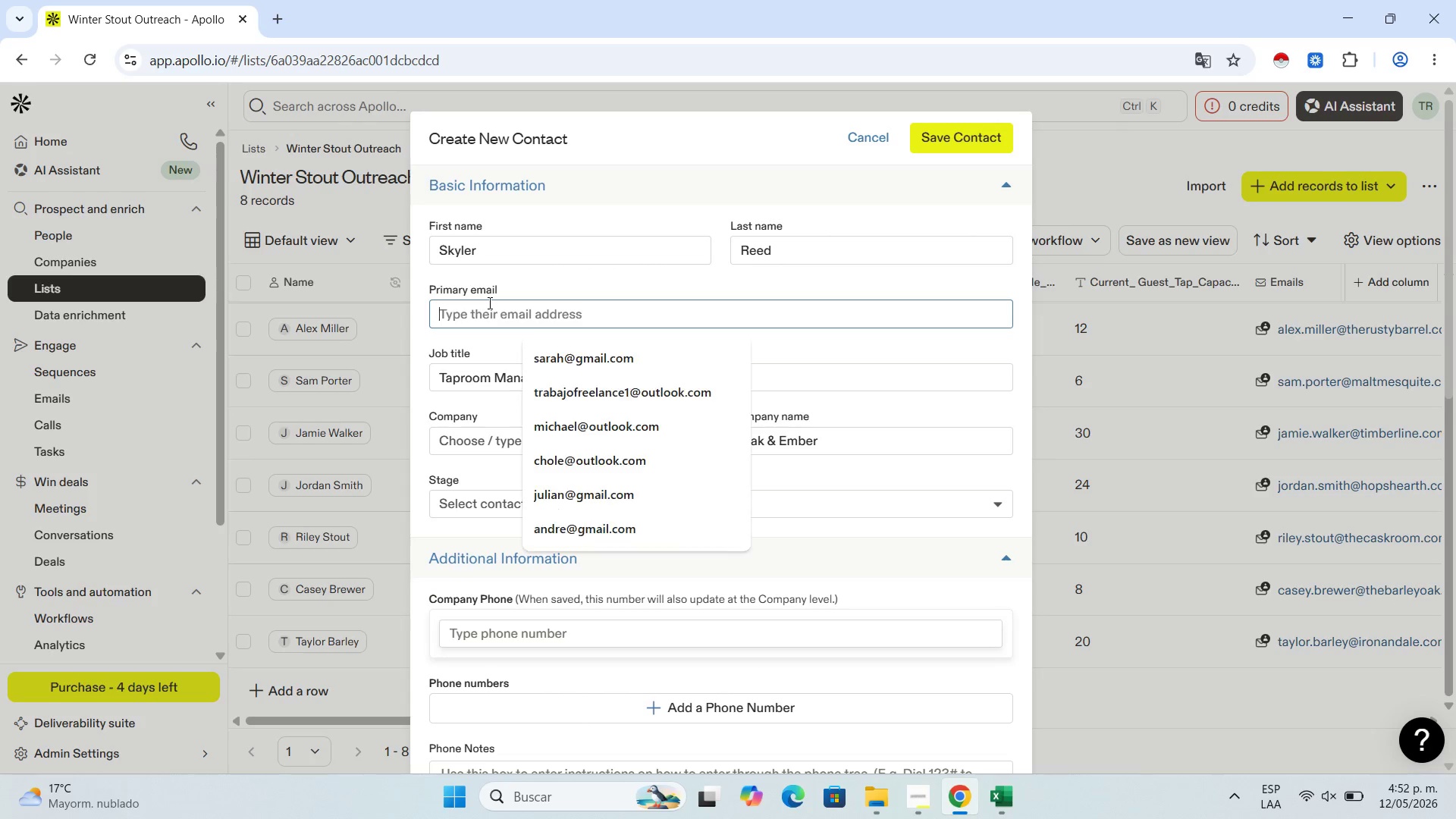 
key(Control+V)
 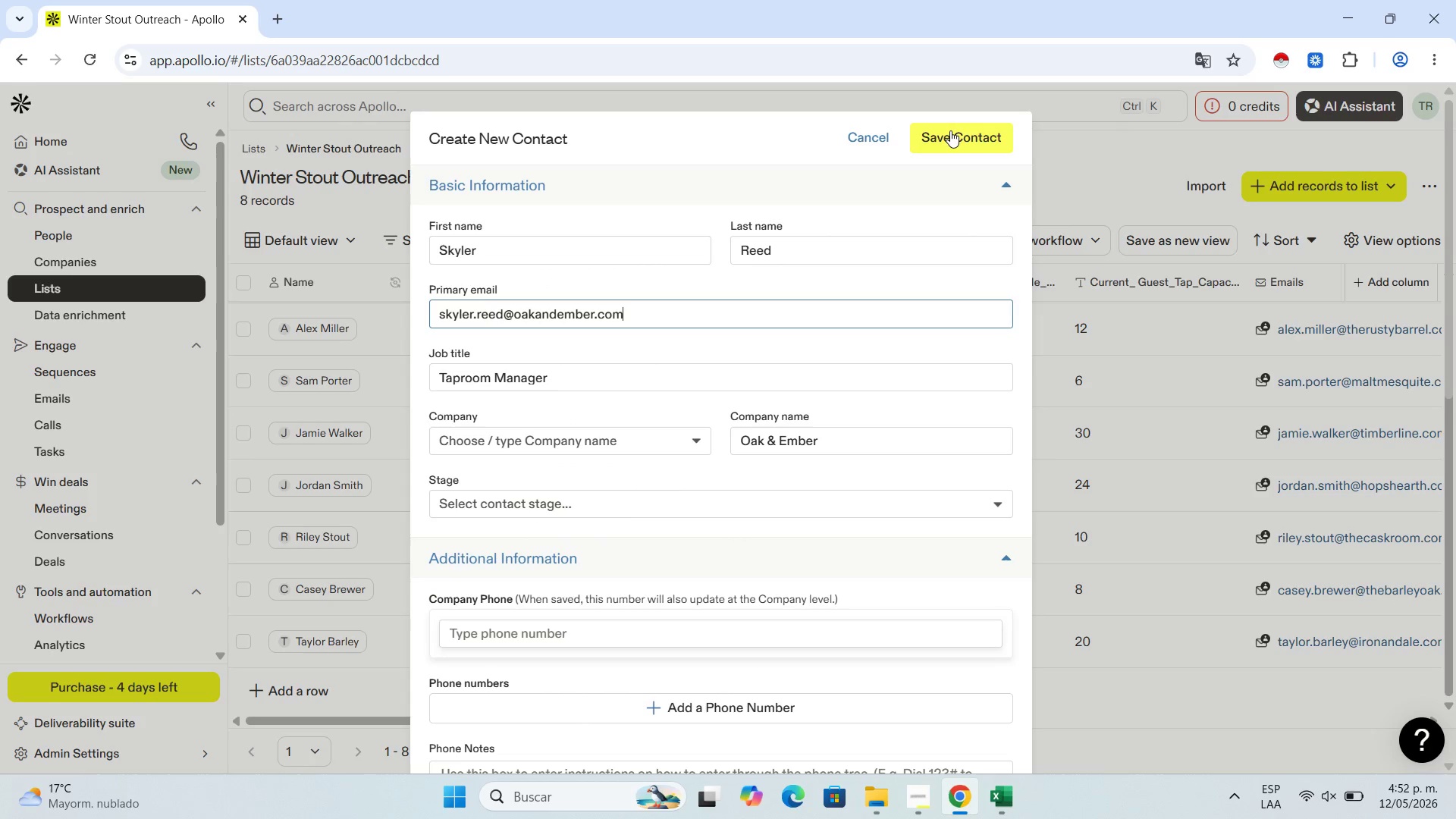 
left_click([950, 130])
 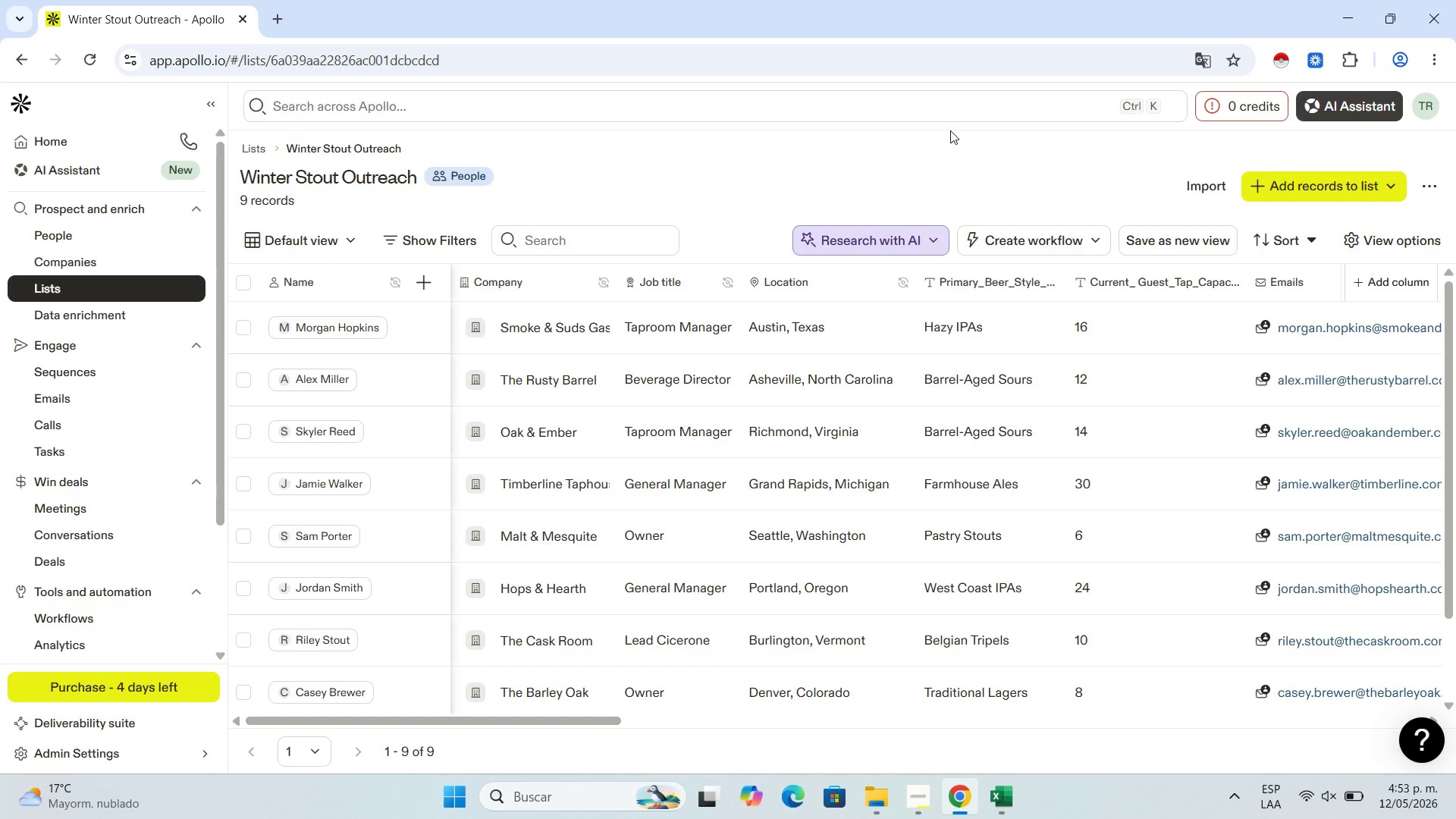 
wait(16.31)
 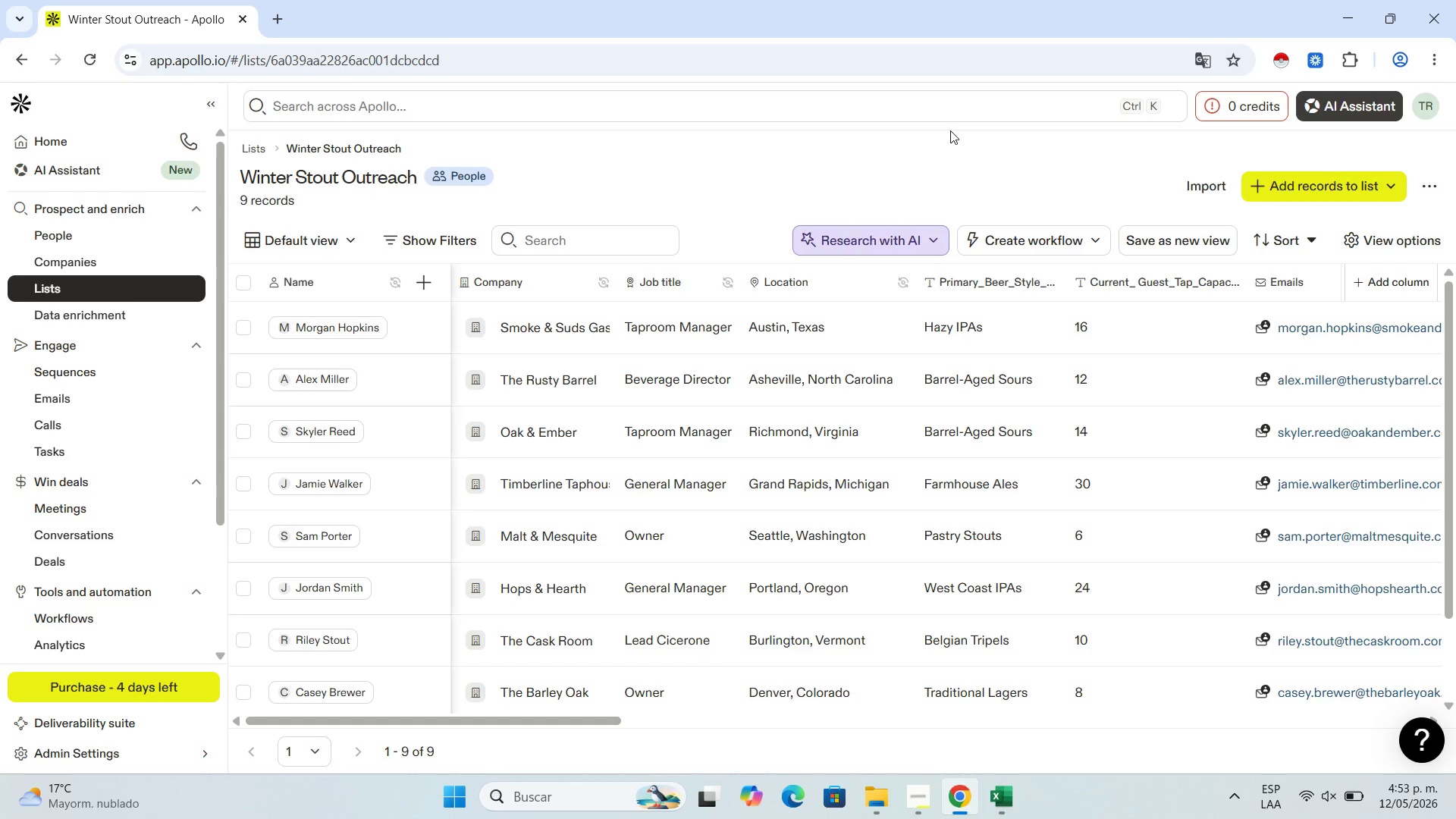 
scroll: coordinate [570, 443], scroll_direction: down, amount: 4.0
 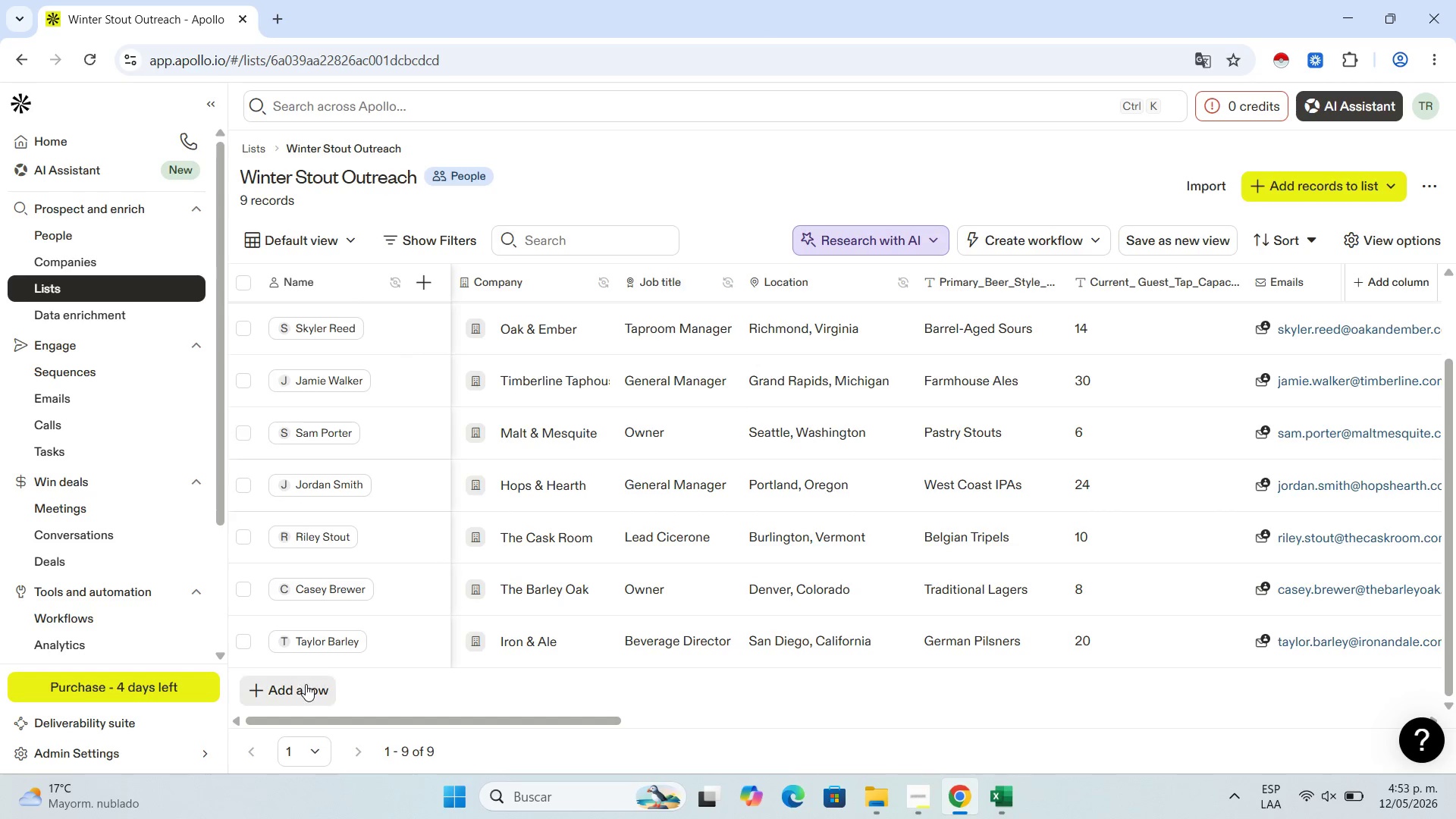 
left_click([306, 684])
 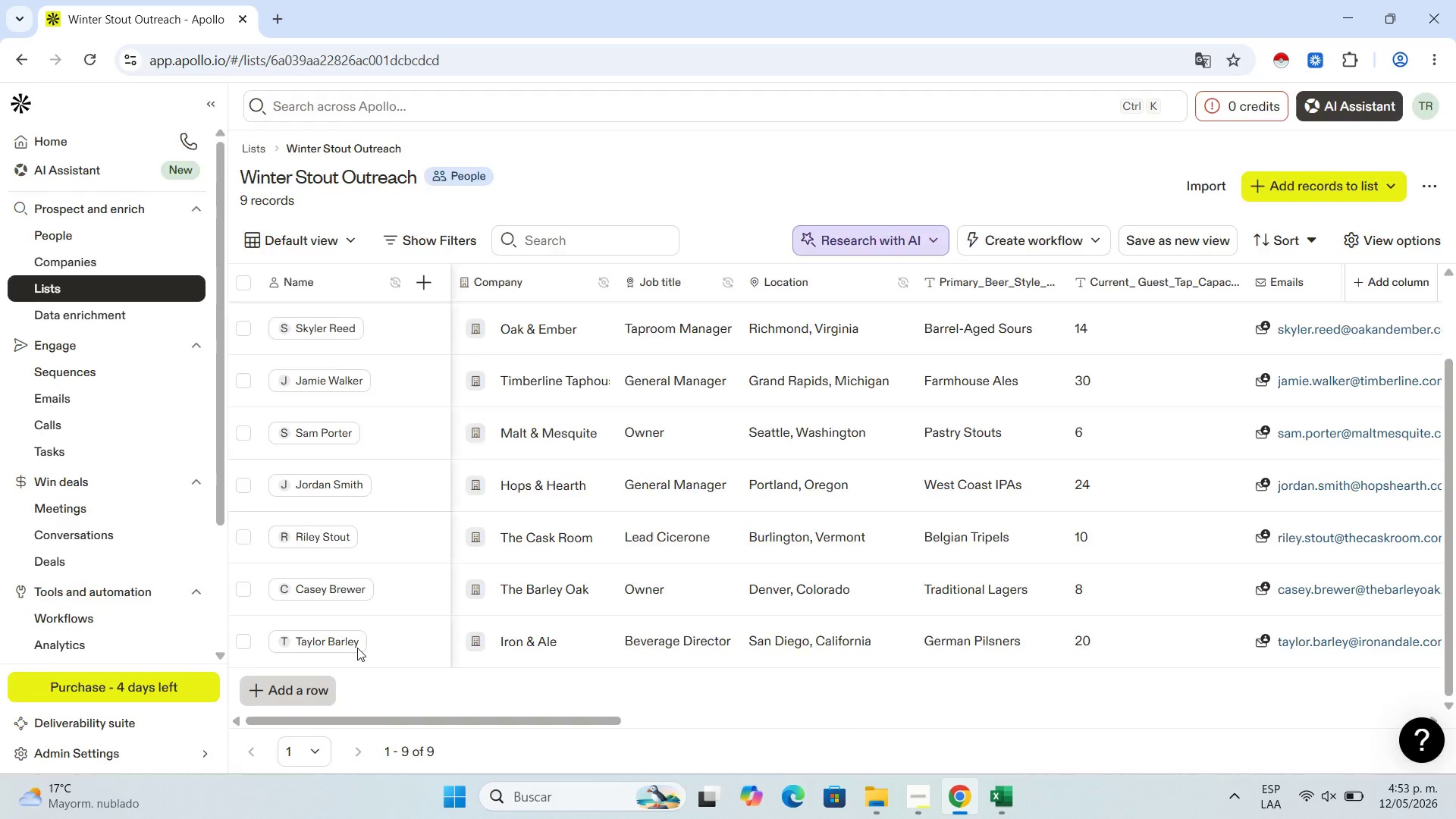 
mouse_move([328, 672])
 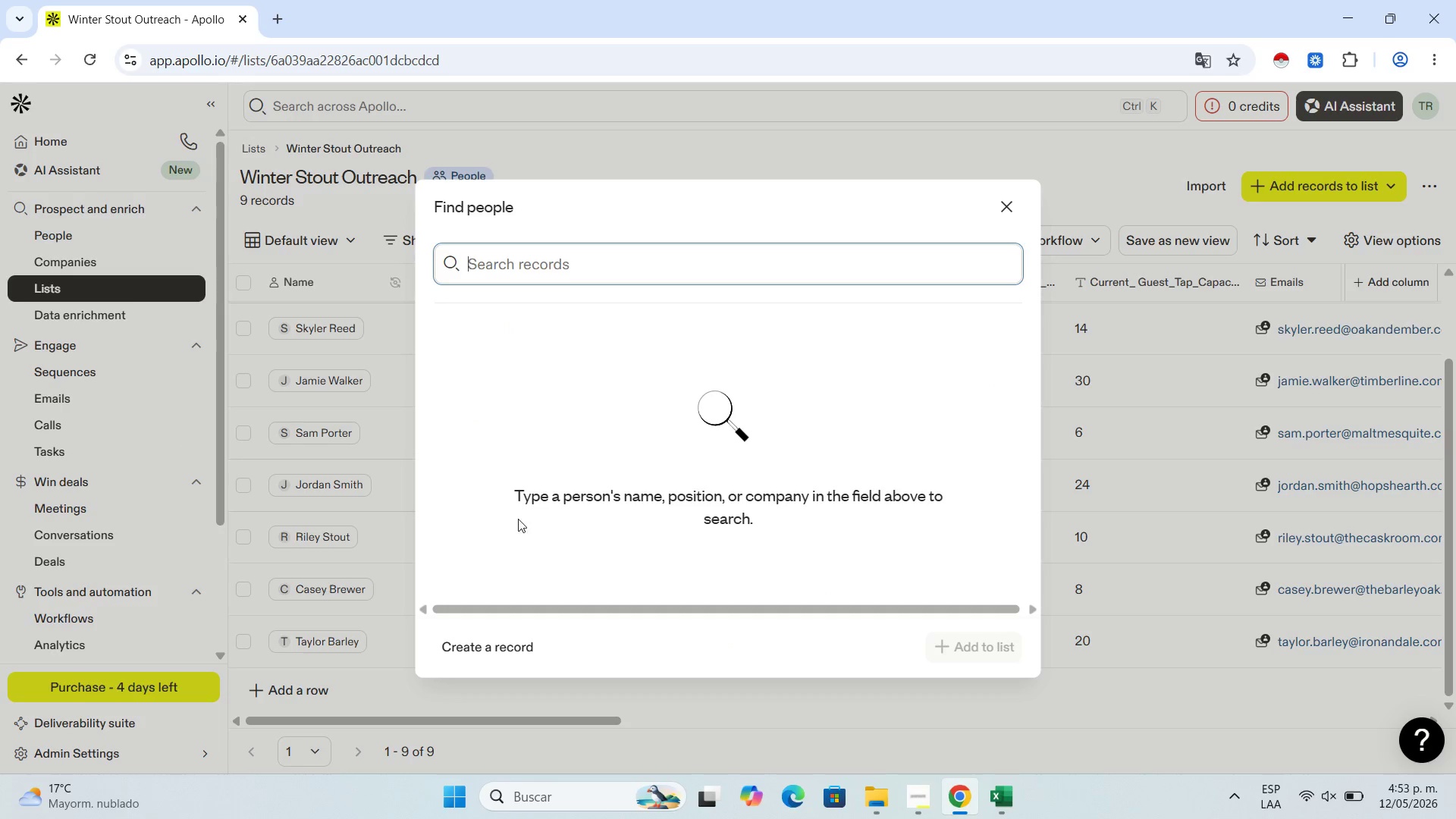 
left_click([475, 656])
 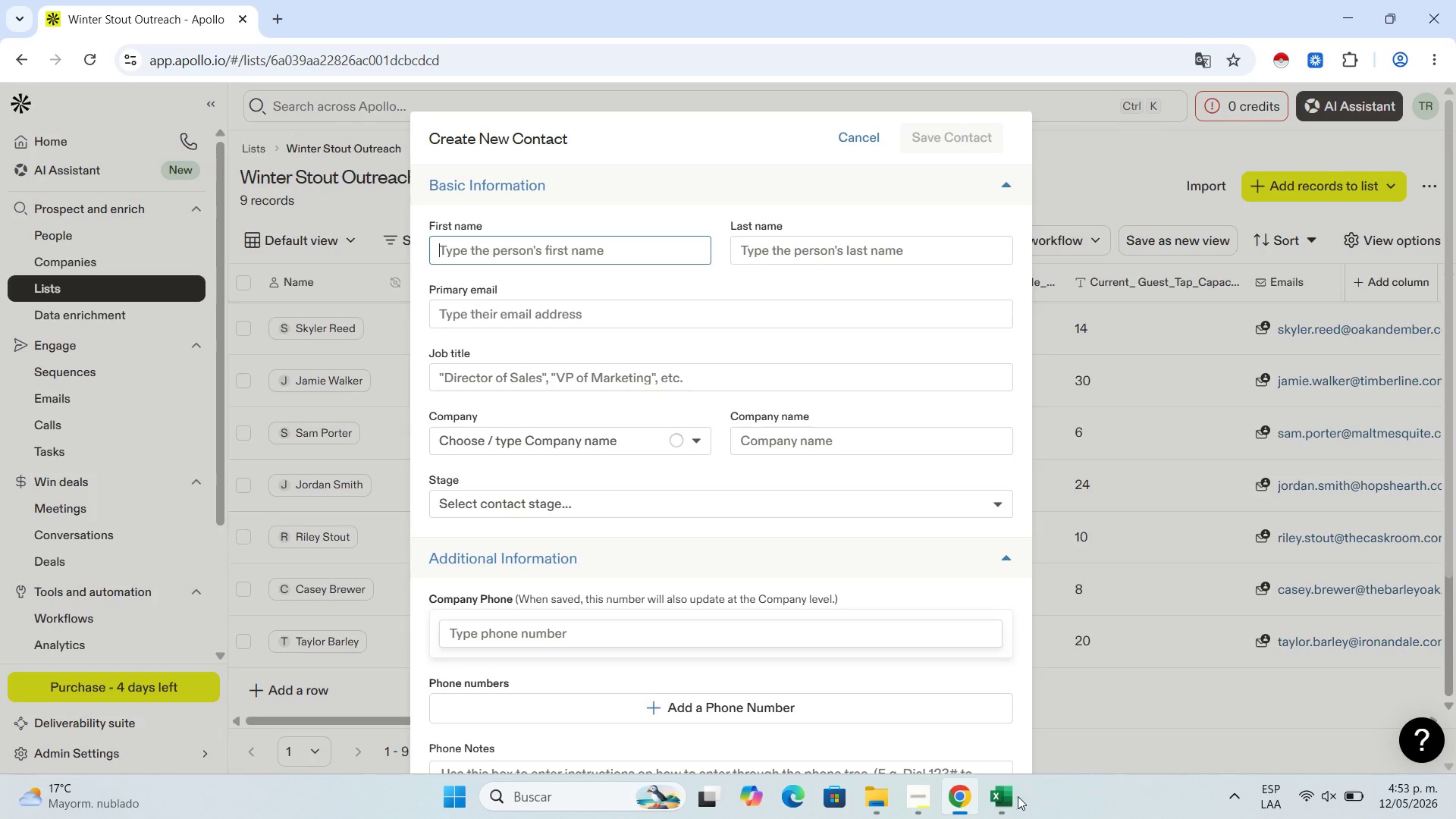 
left_click([1002, 799])
 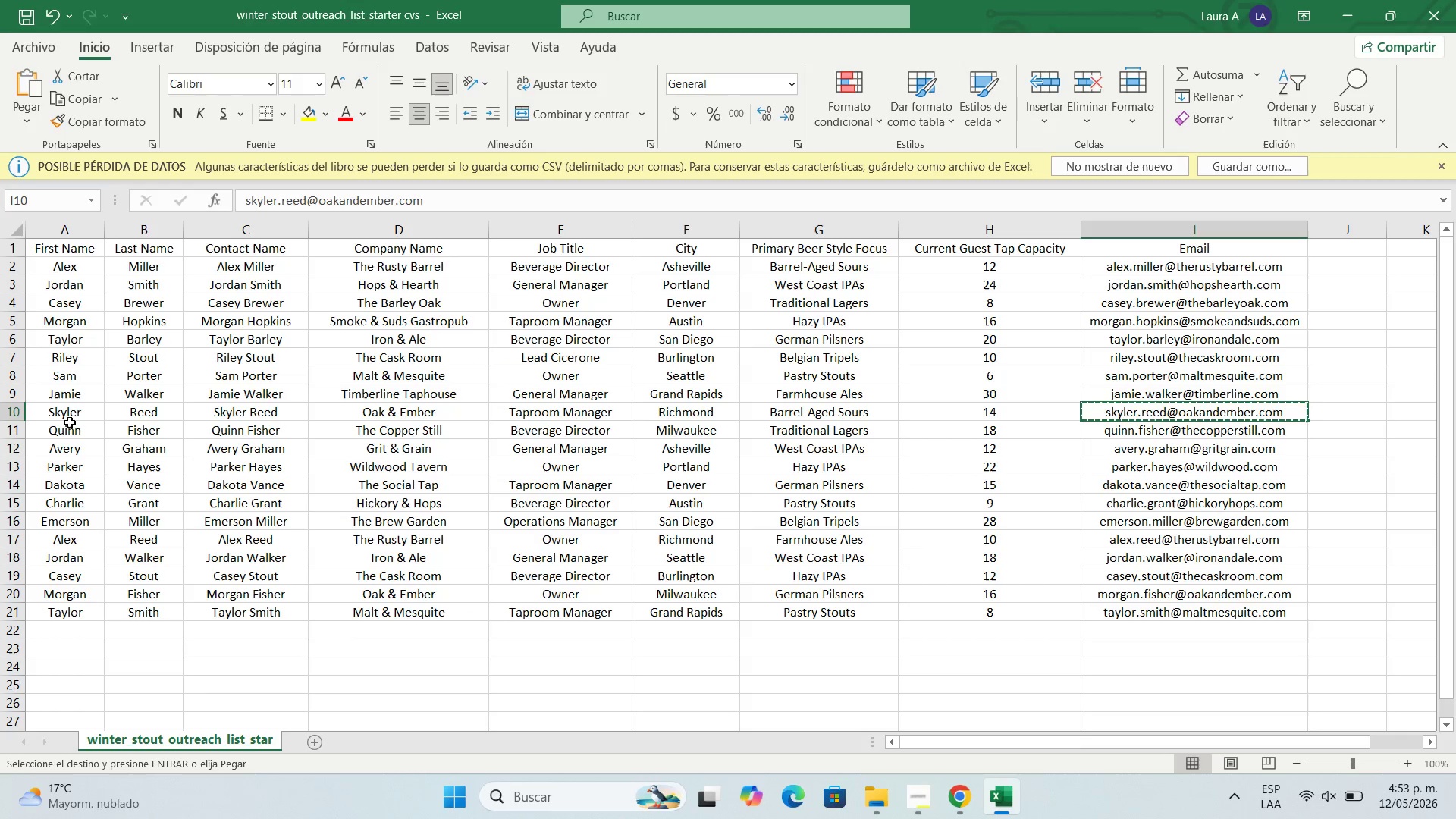 
left_click([75, 429])
 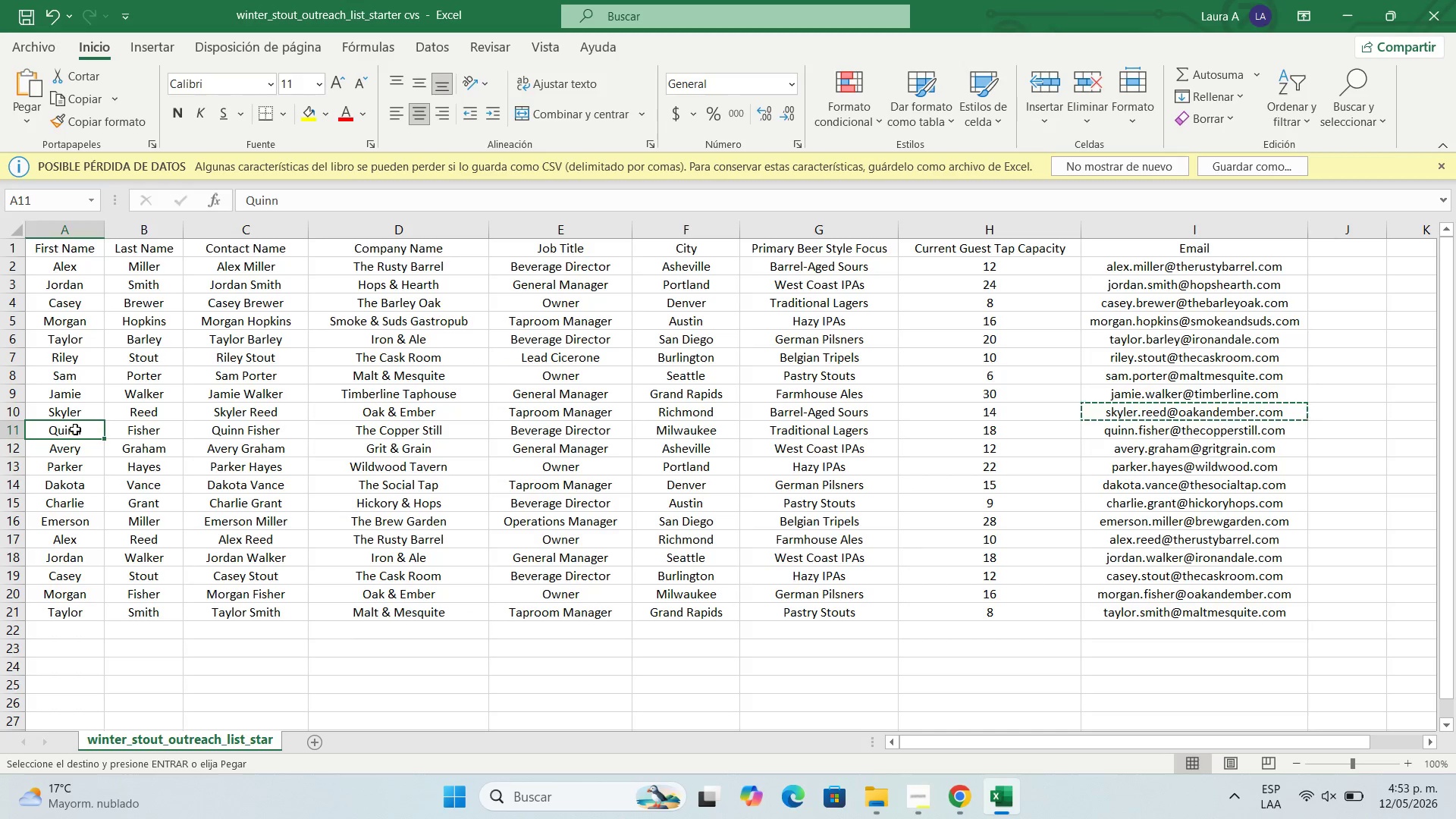 
key(Control+C)
 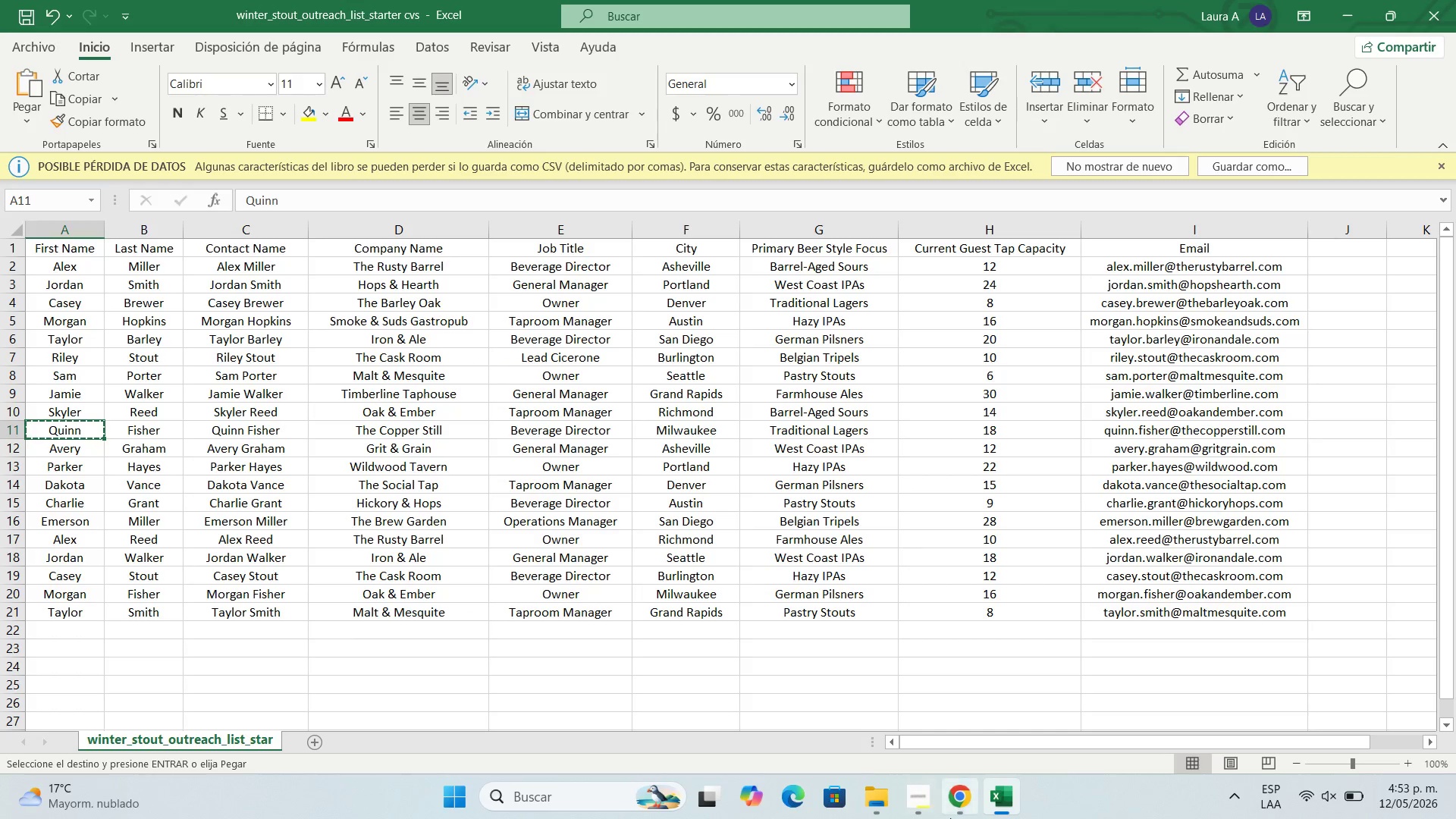 
left_click([957, 806])
 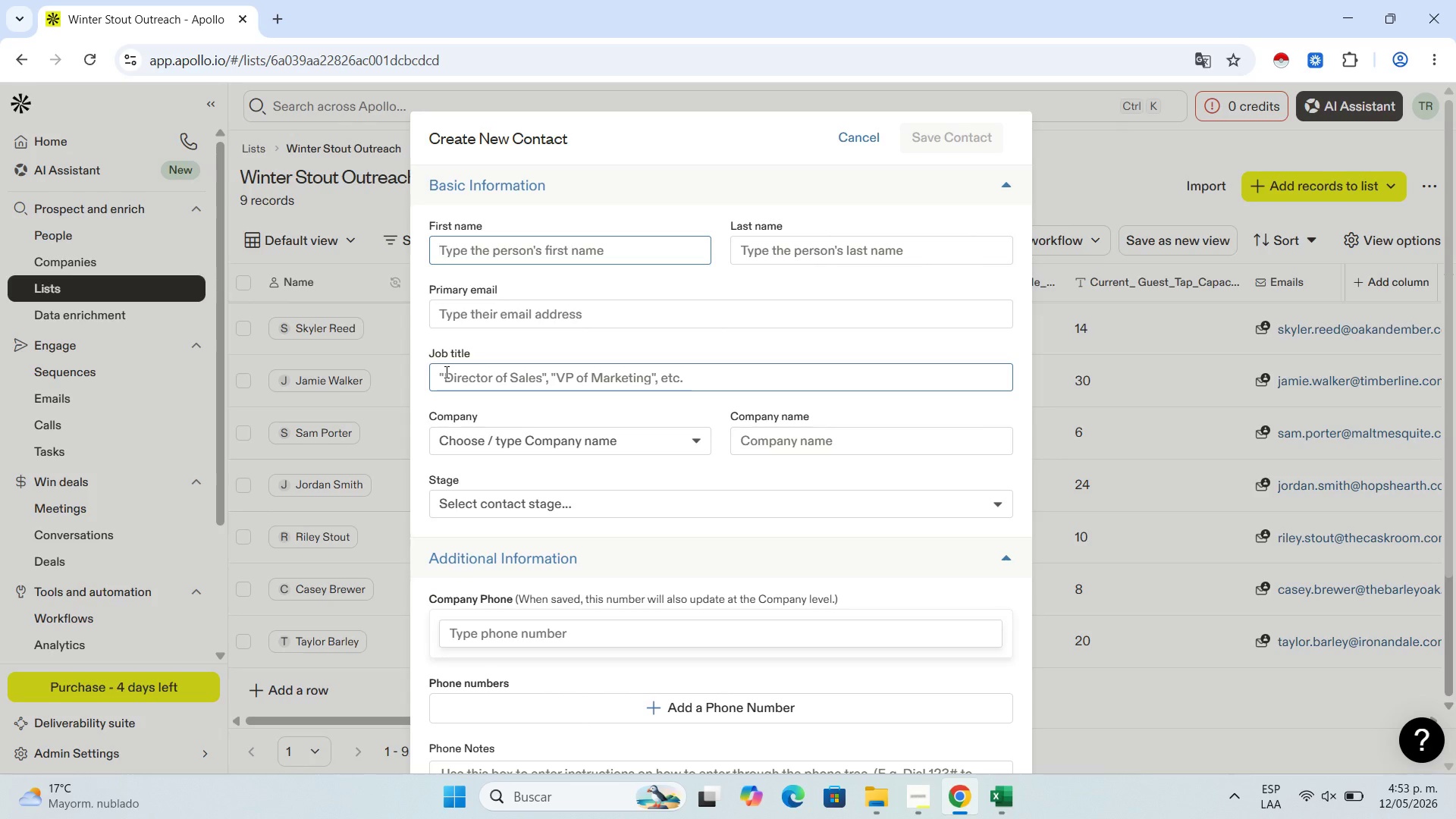 
wait(22.88)
 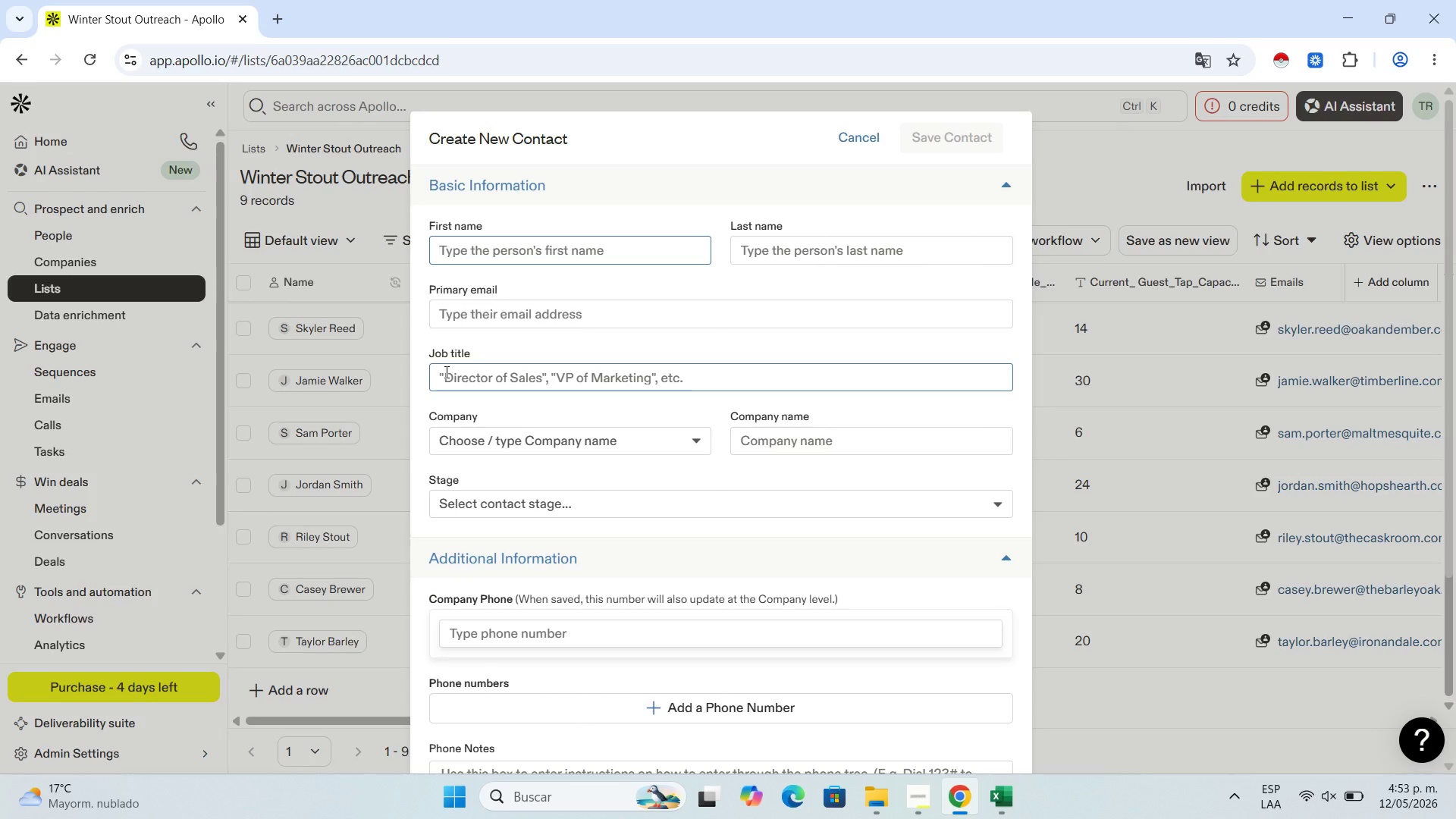 
left_click([445, 372])
 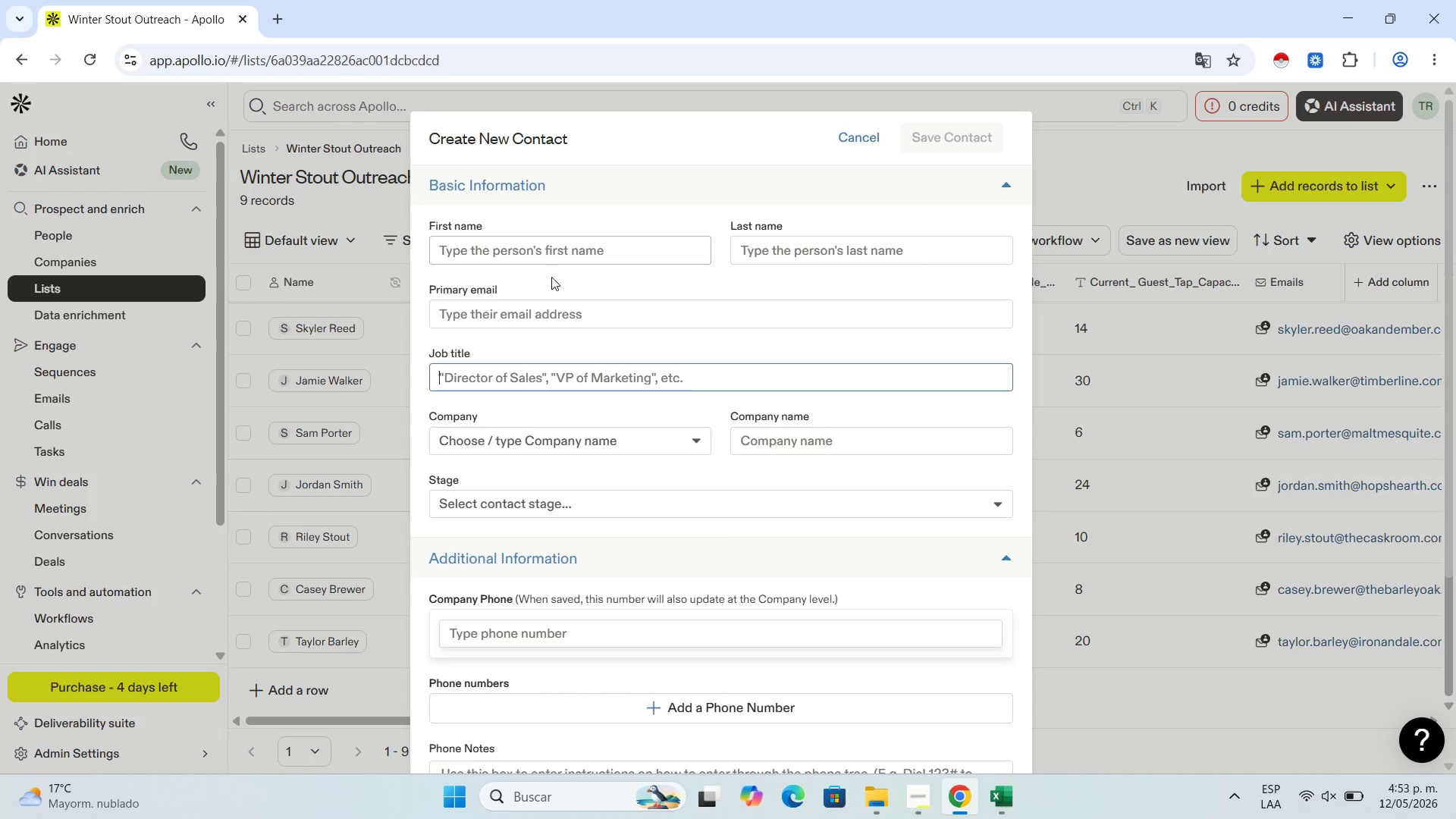 
left_click([561, 257])
 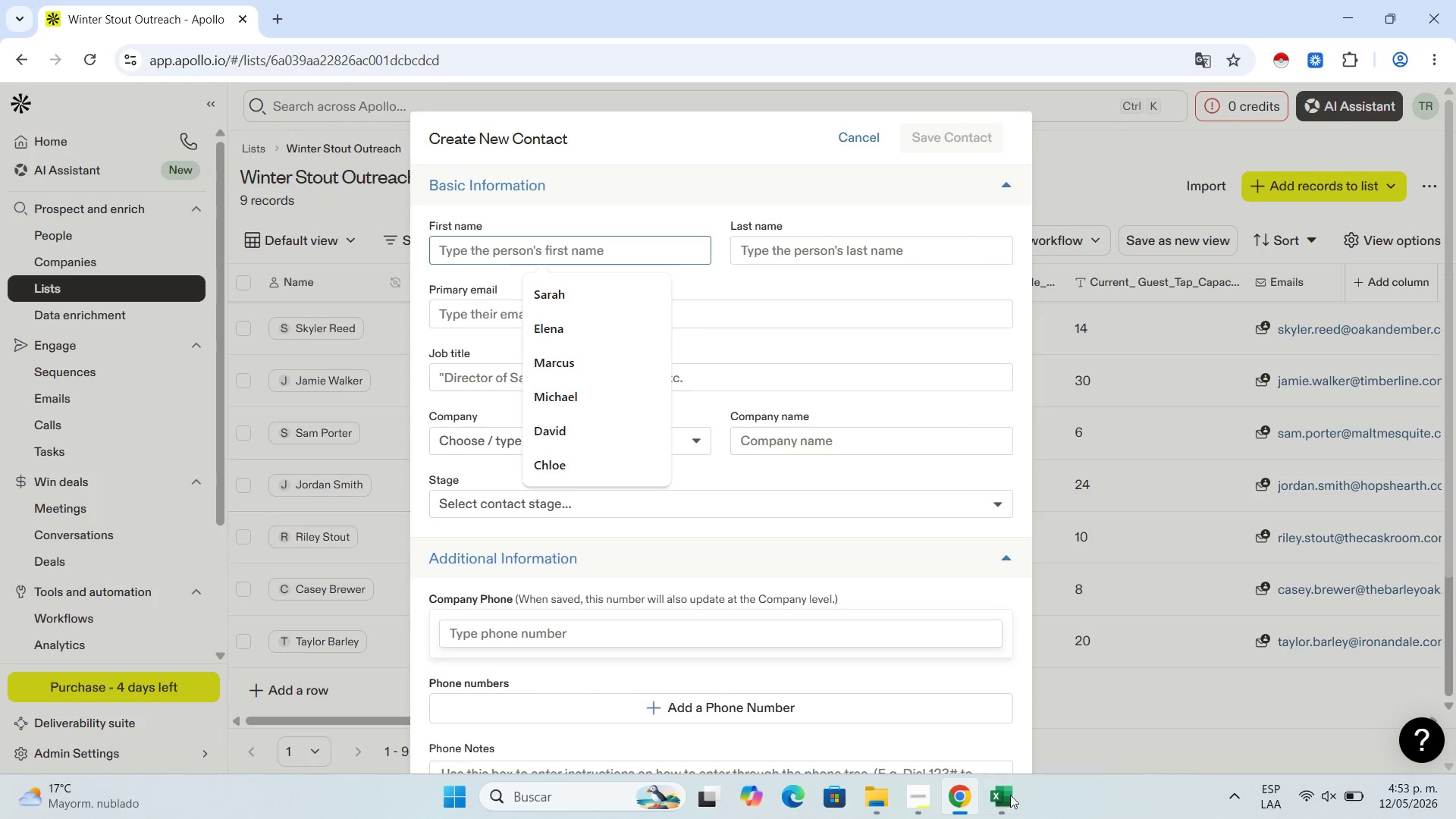 
left_click([1003, 802])
 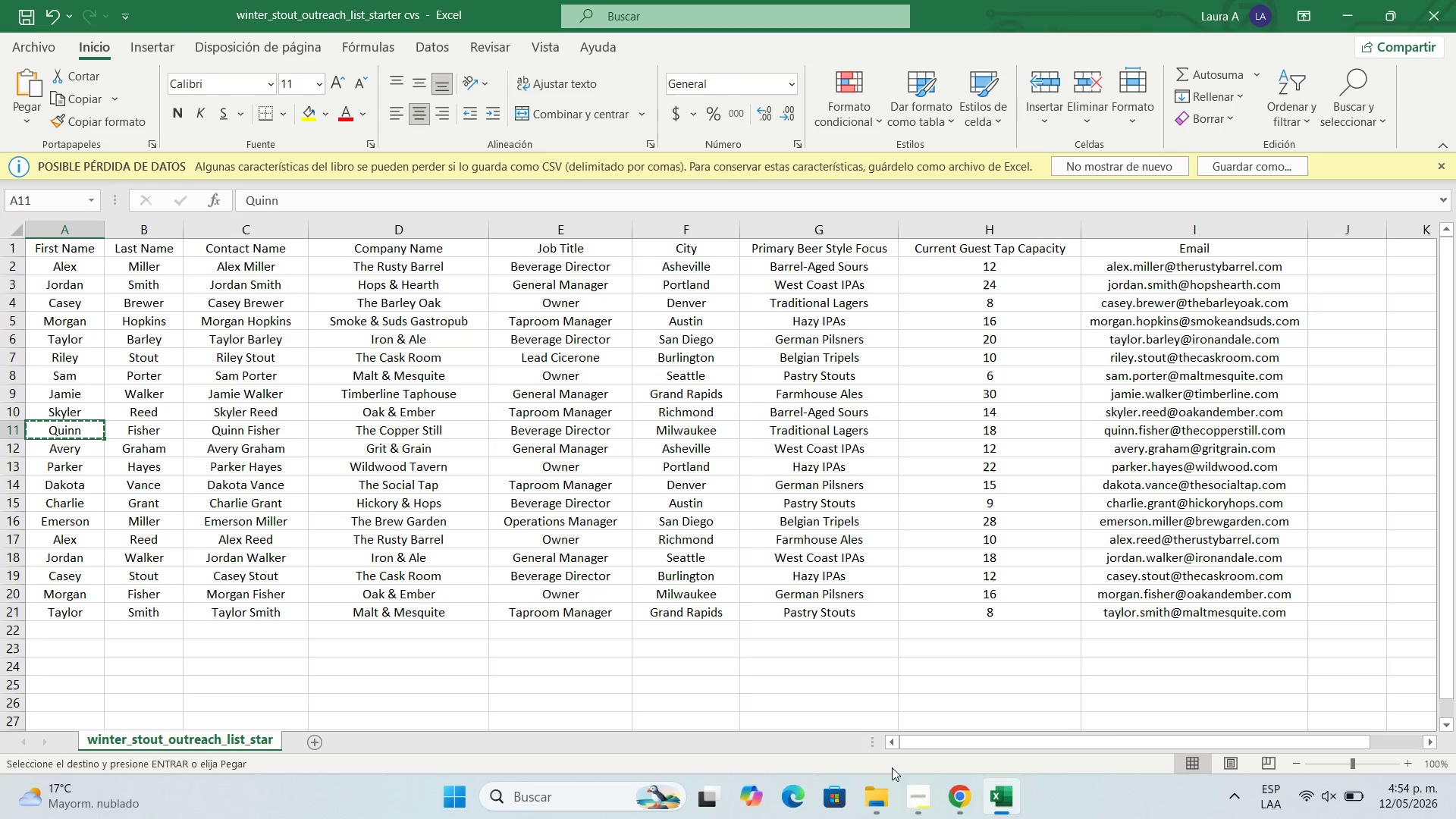 
left_click([965, 805])
 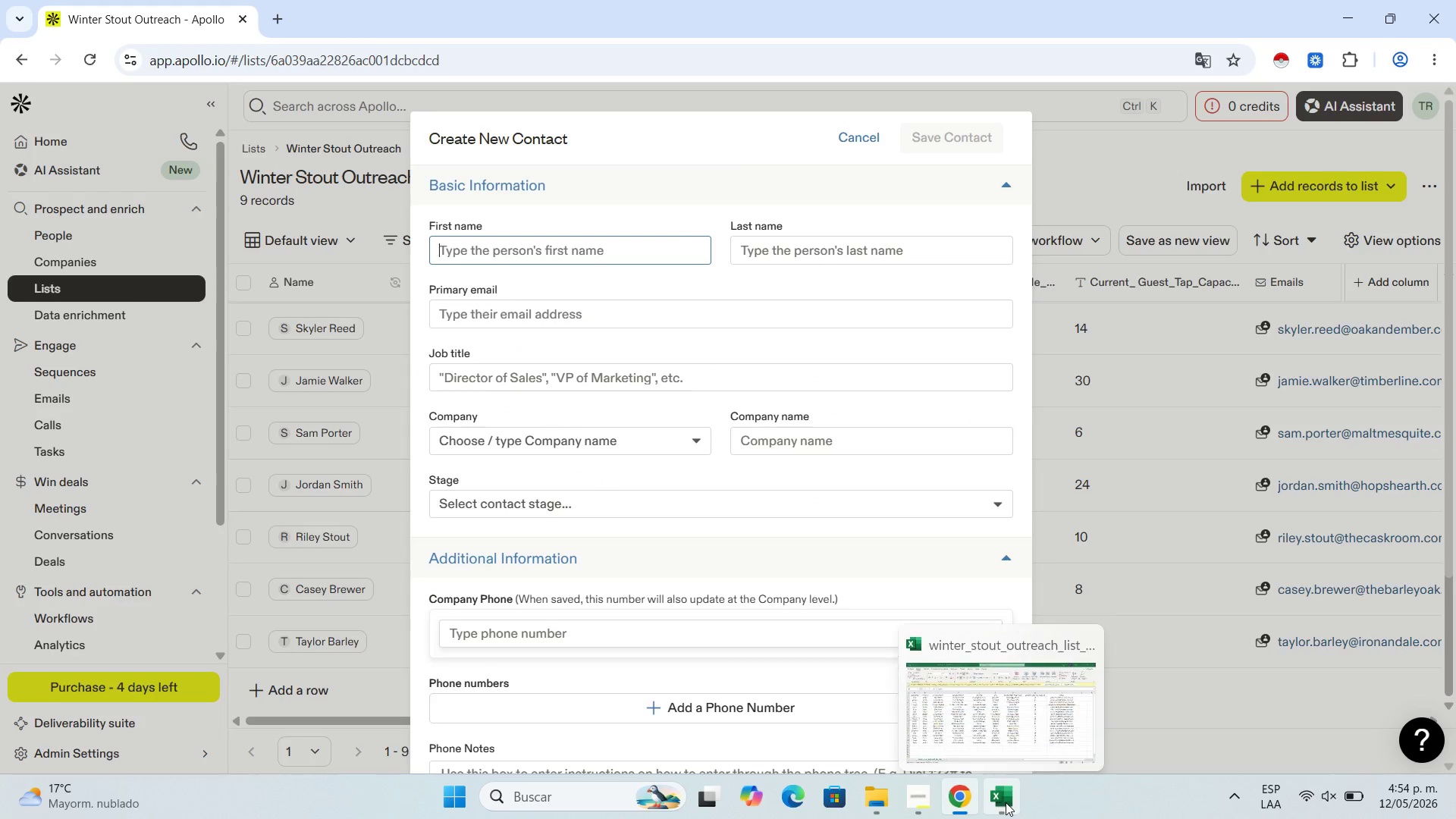 
left_click([1006, 802])
 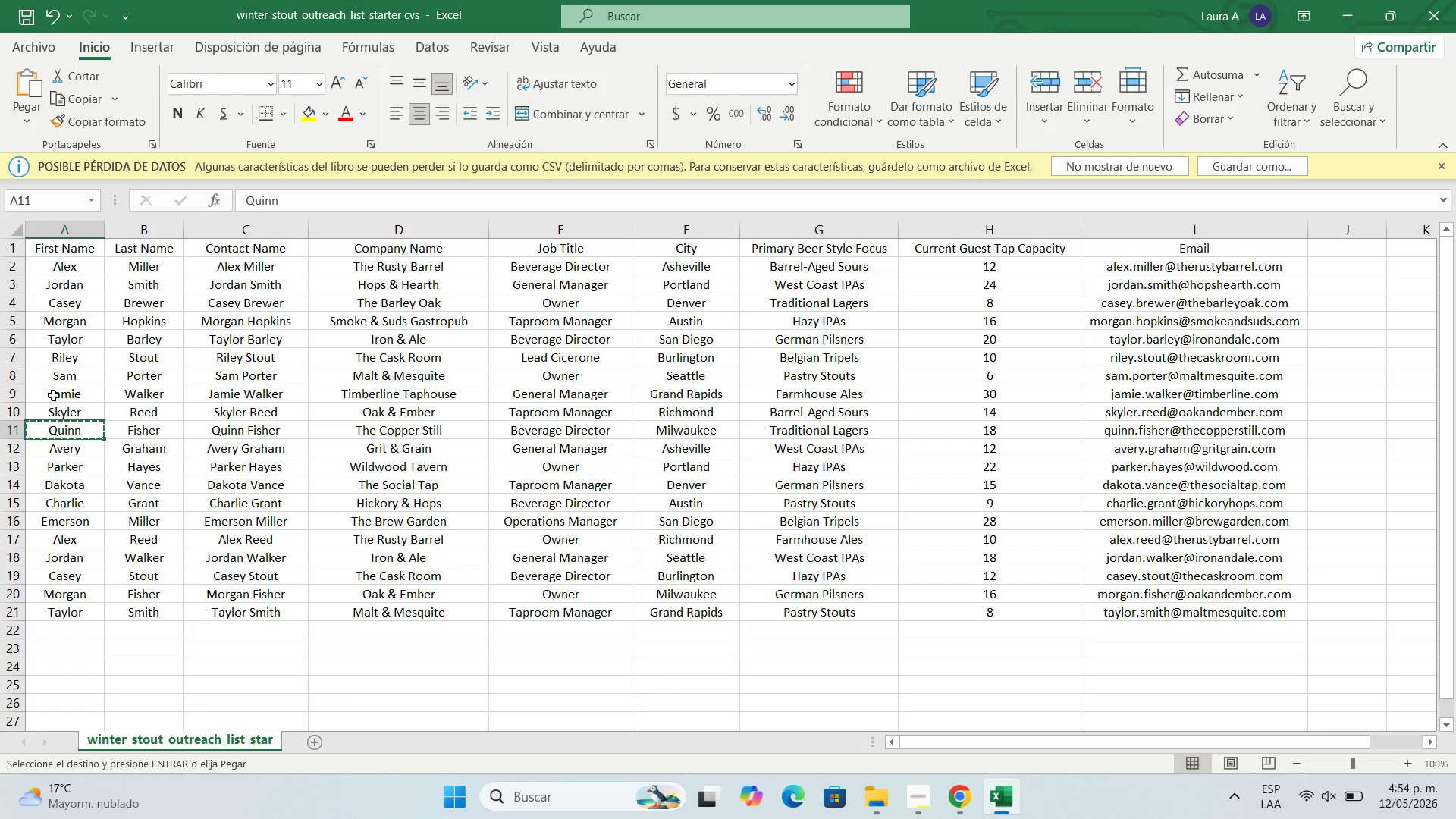 
key(Control+C)
 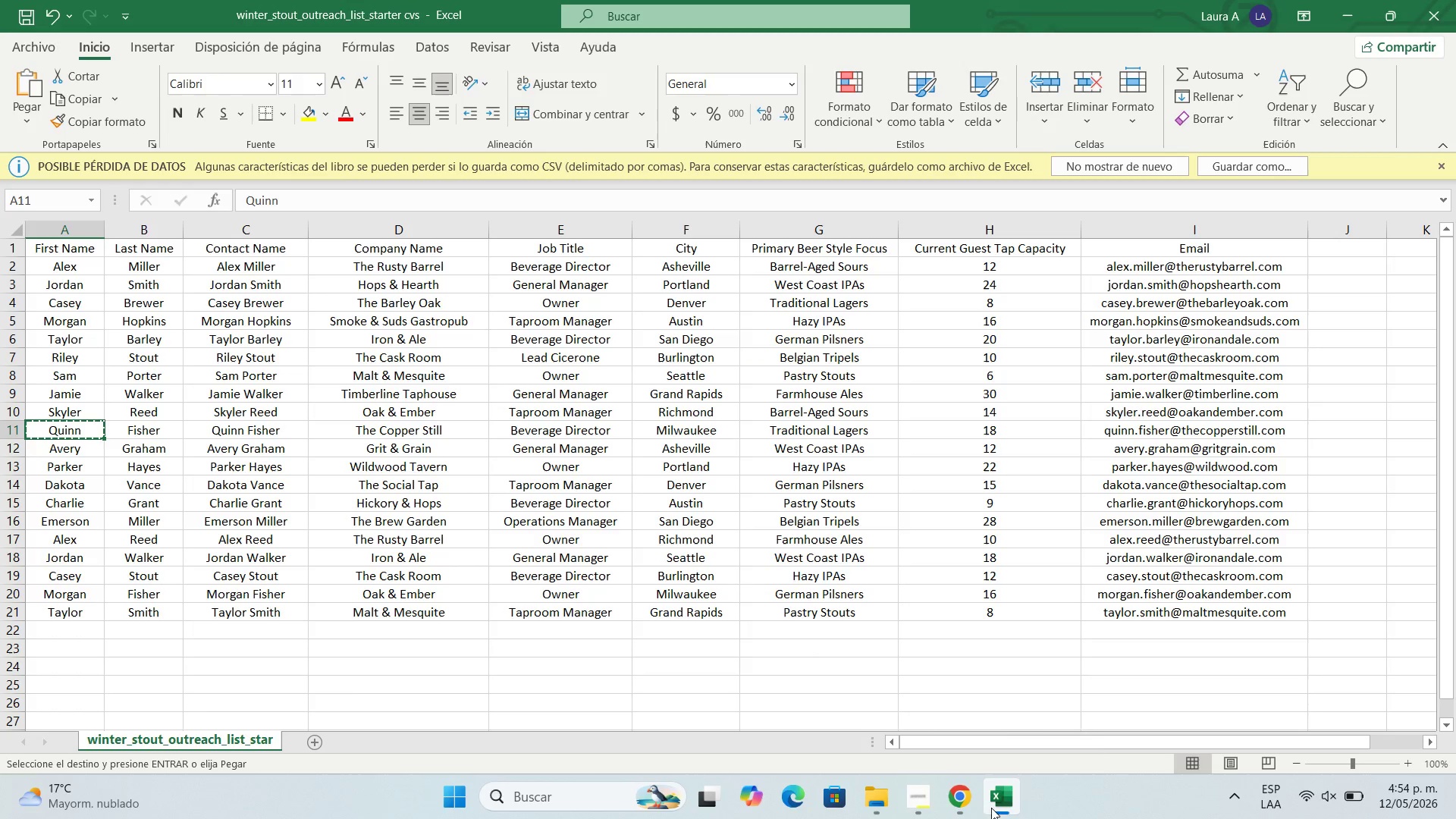 
left_click([974, 802])
 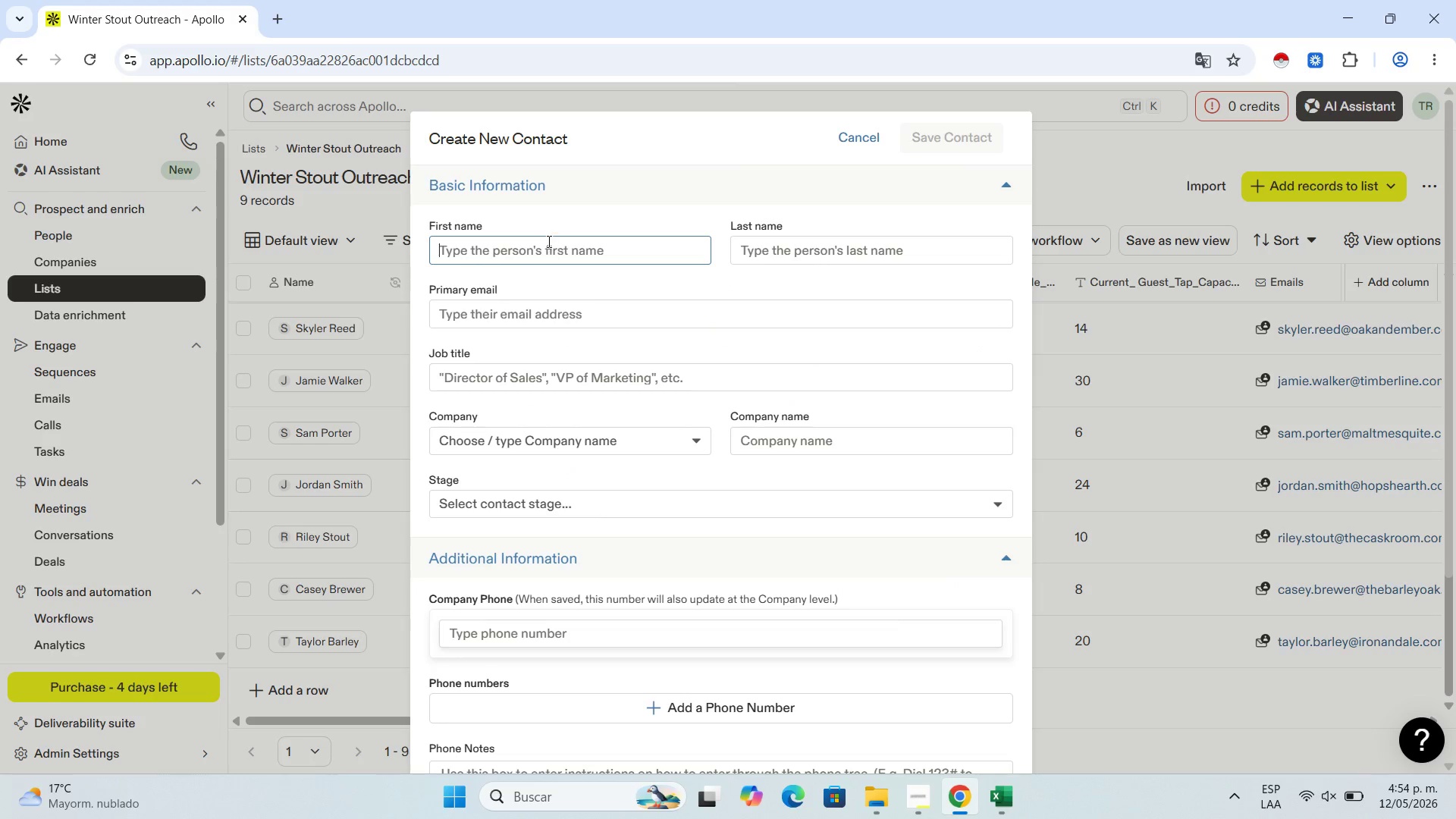 
key(Control+V)
 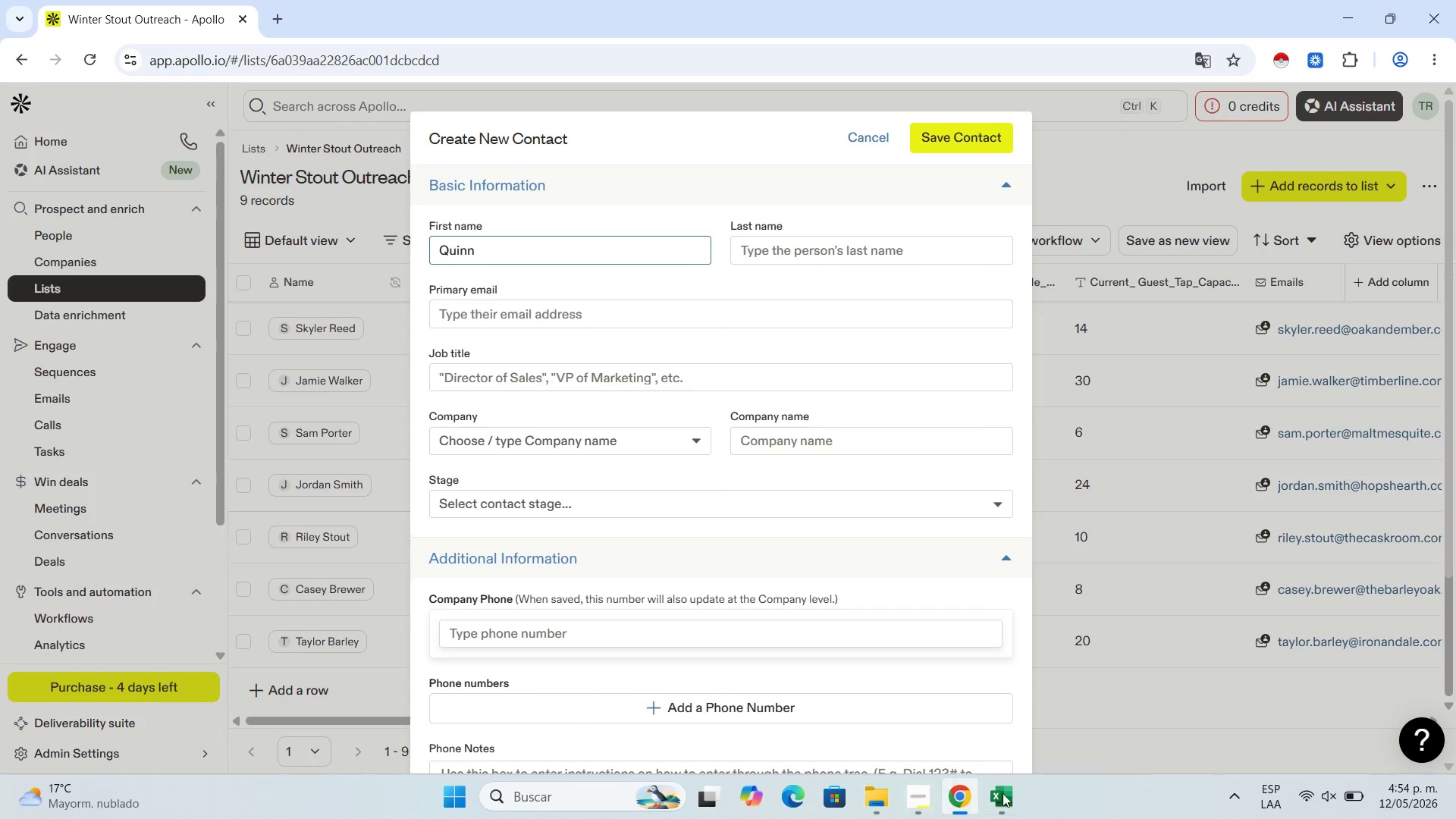 
left_click([996, 795])
 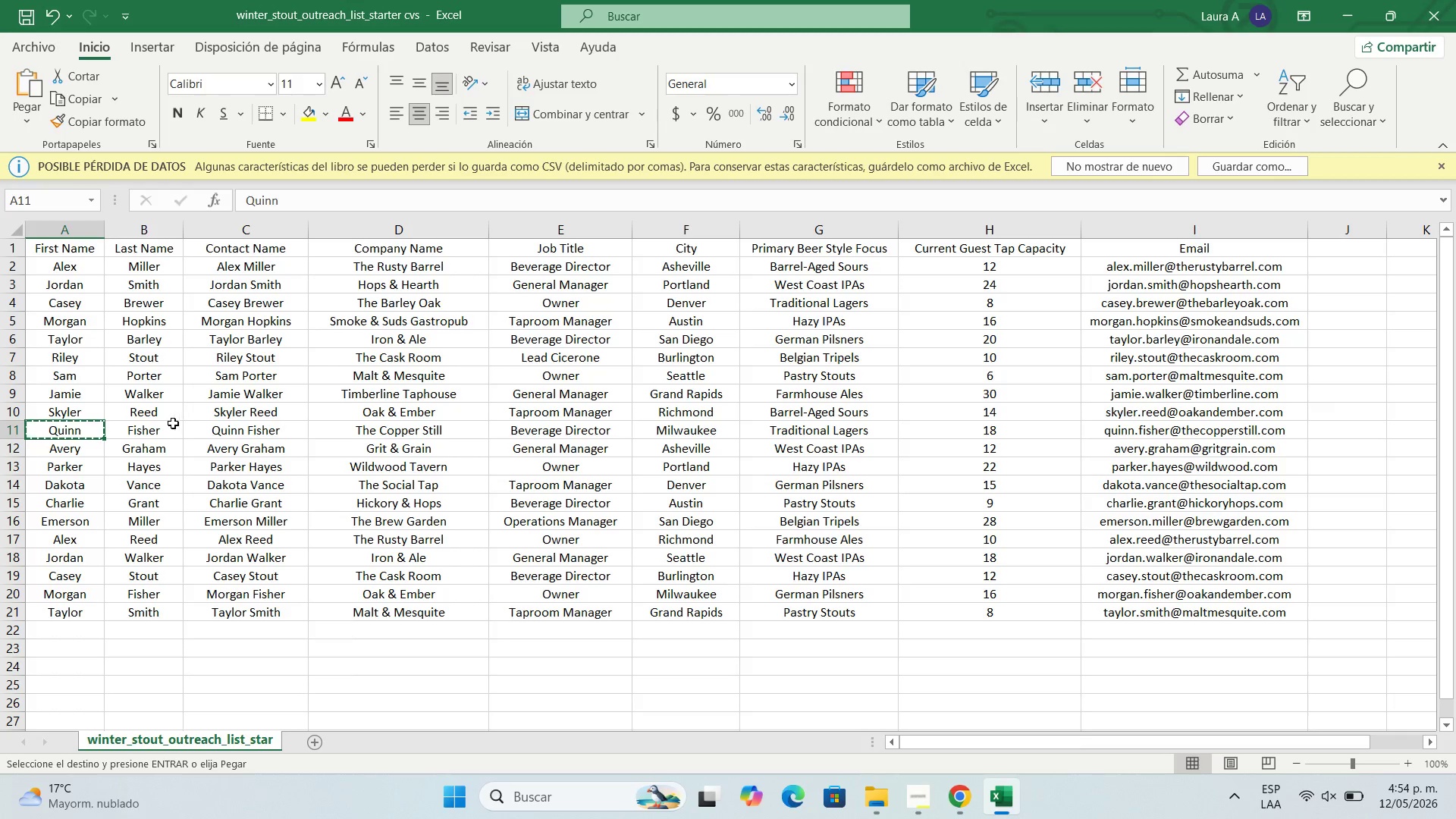 
left_click([165, 437])
 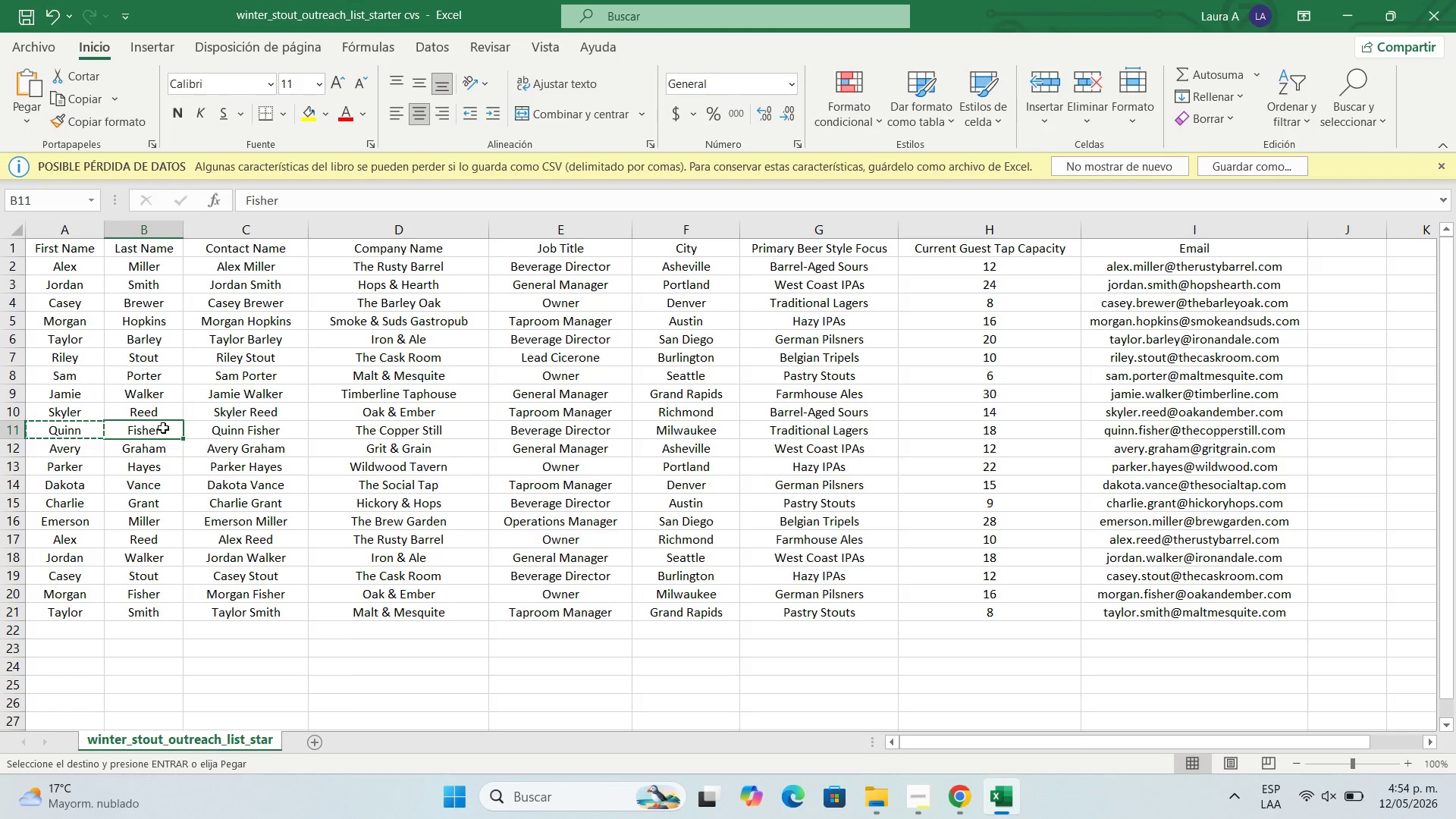 
key(Control+C)
 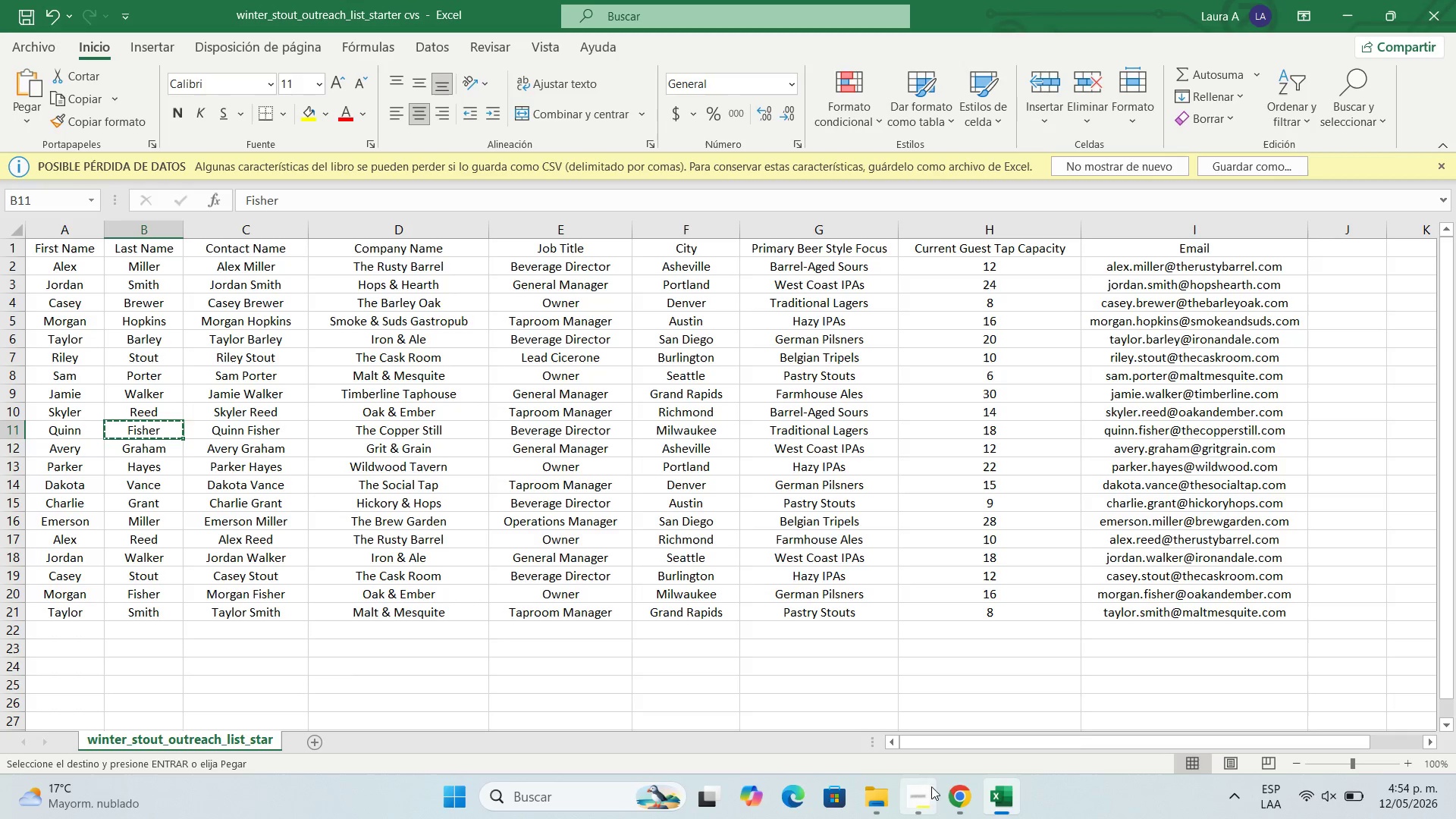 
left_click([956, 788])
 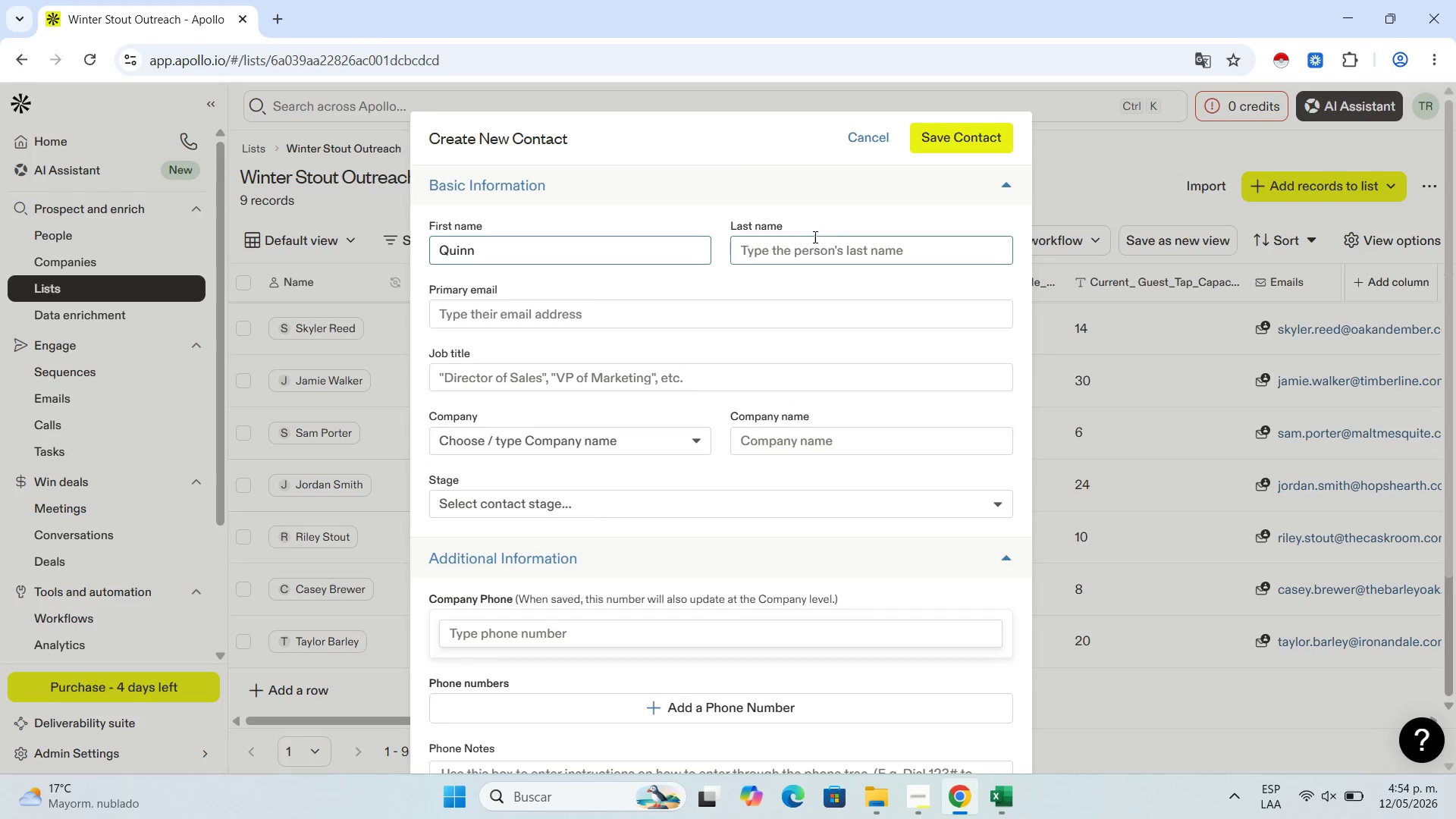 
left_click([811, 255])
 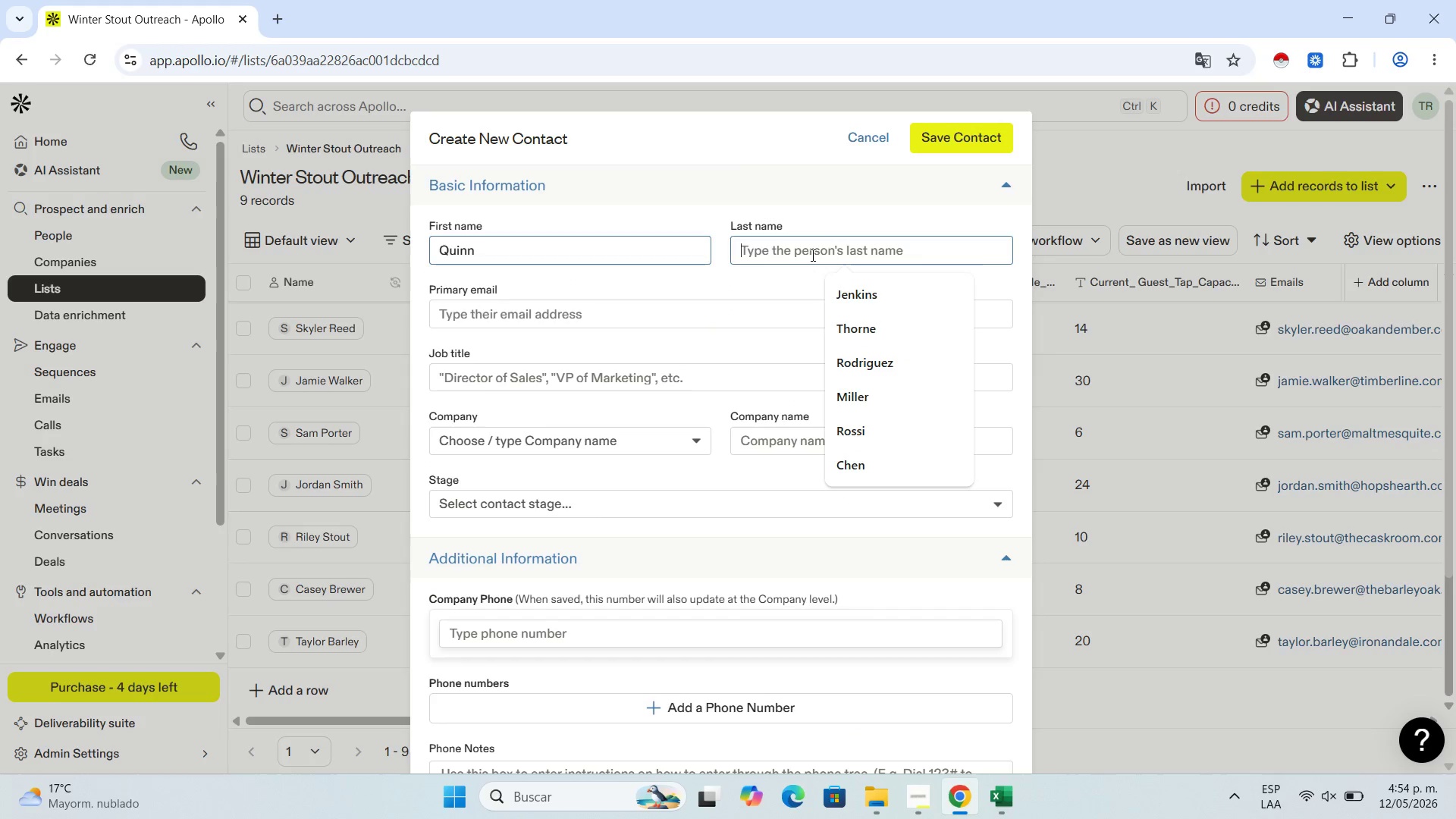 
key(Control+V)
 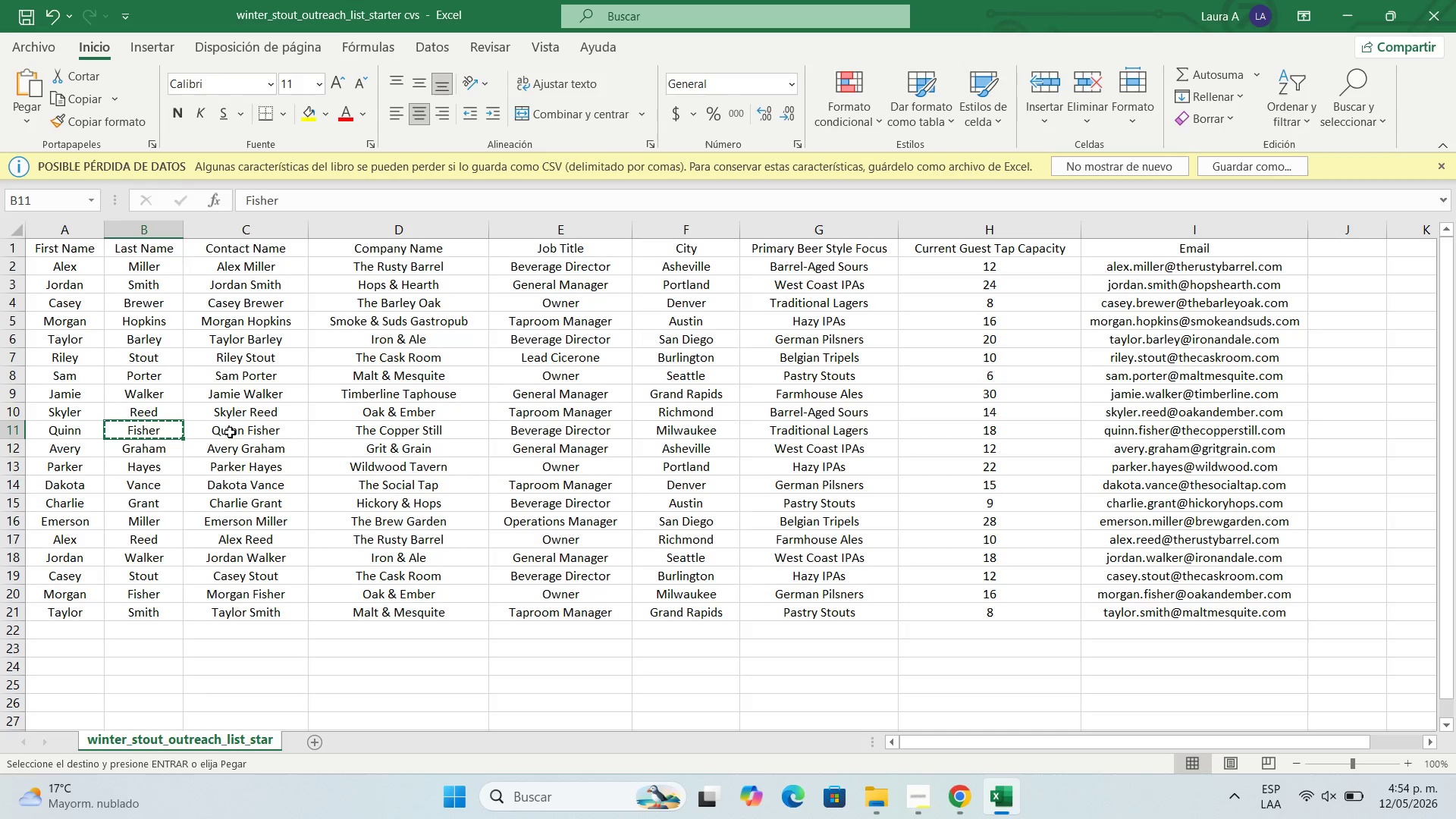 
left_click([404, 432])
 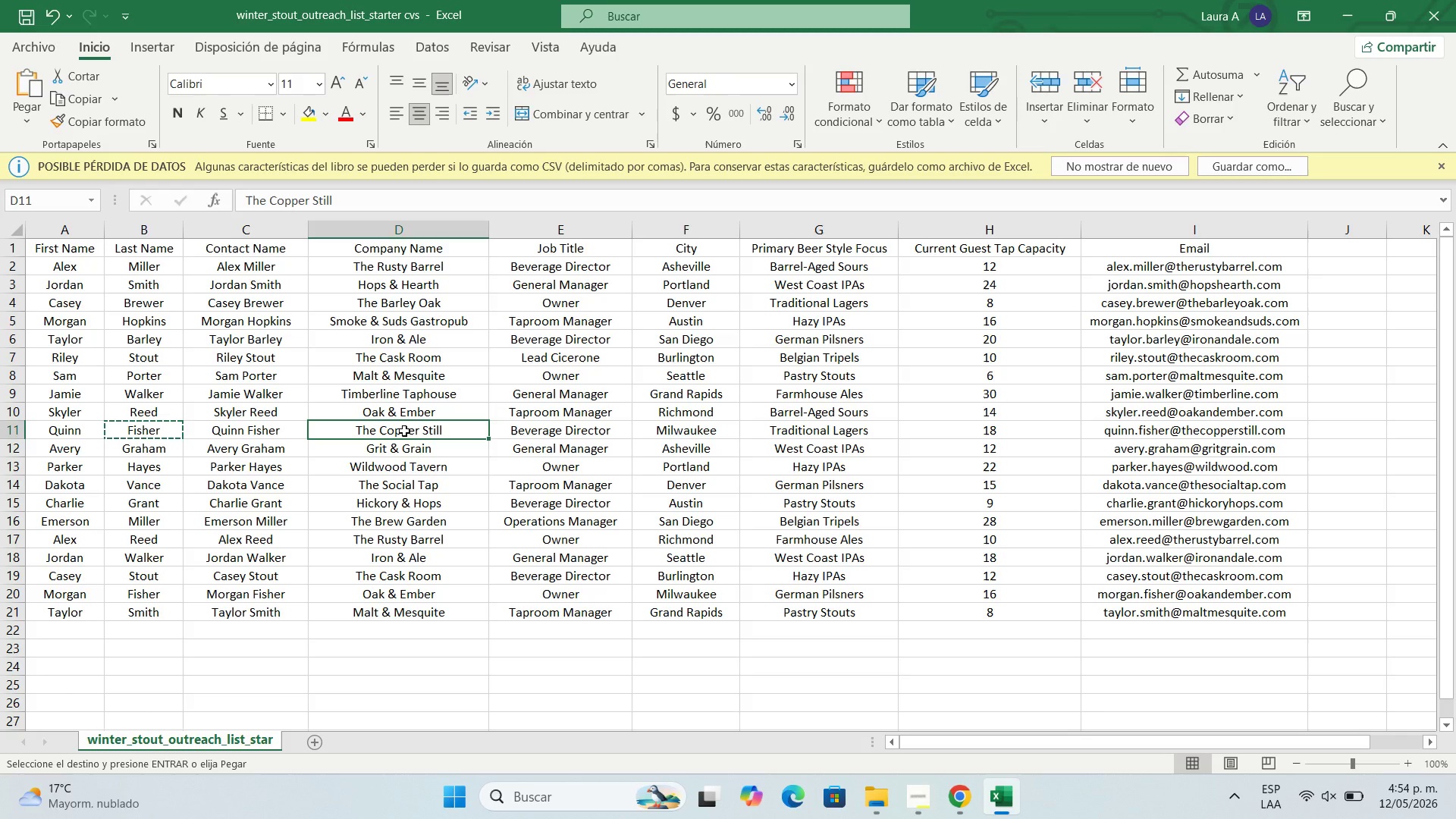 
key(Control+C)
 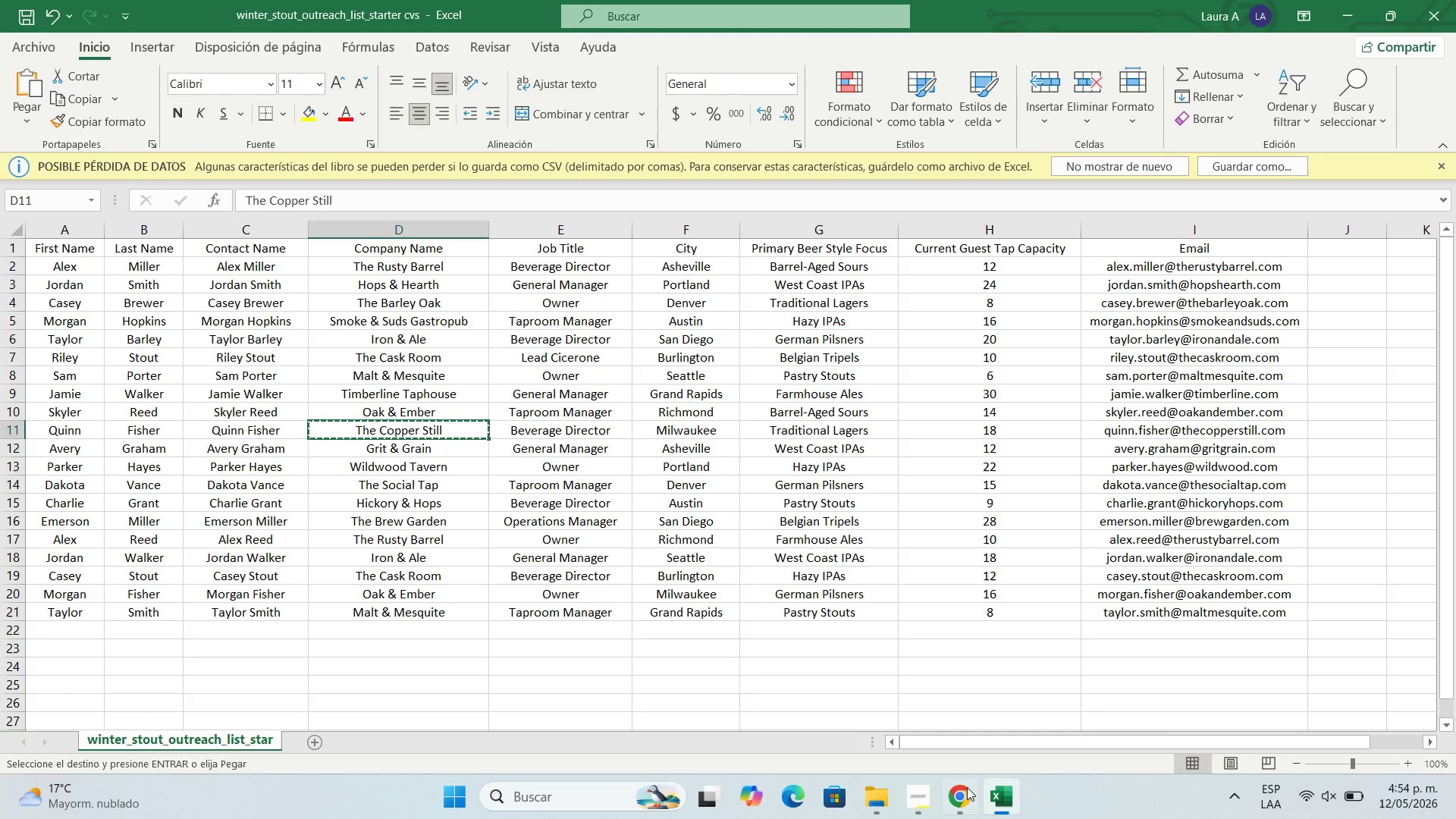 
left_click([961, 800])
 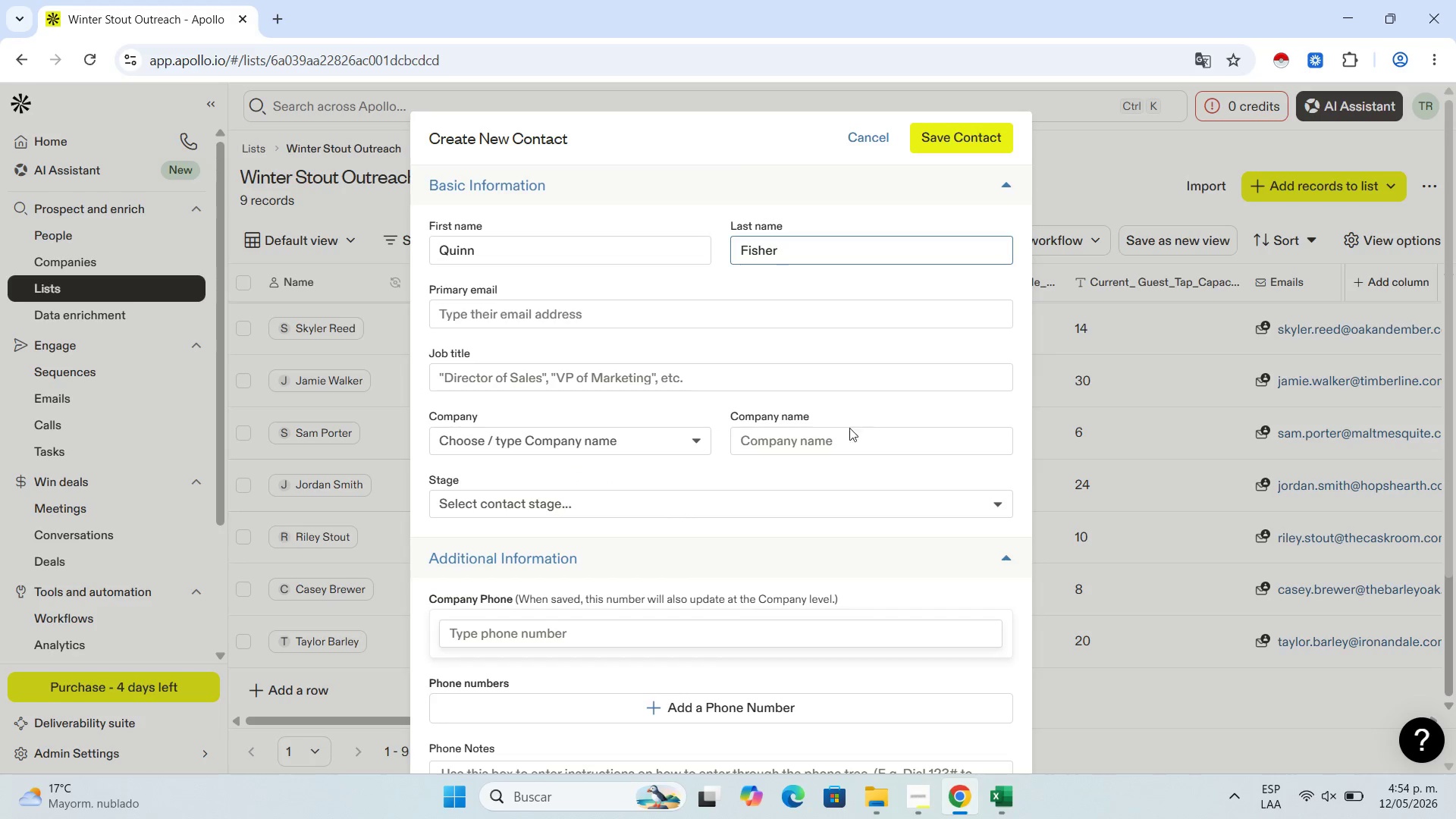 
left_click([844, 435])
 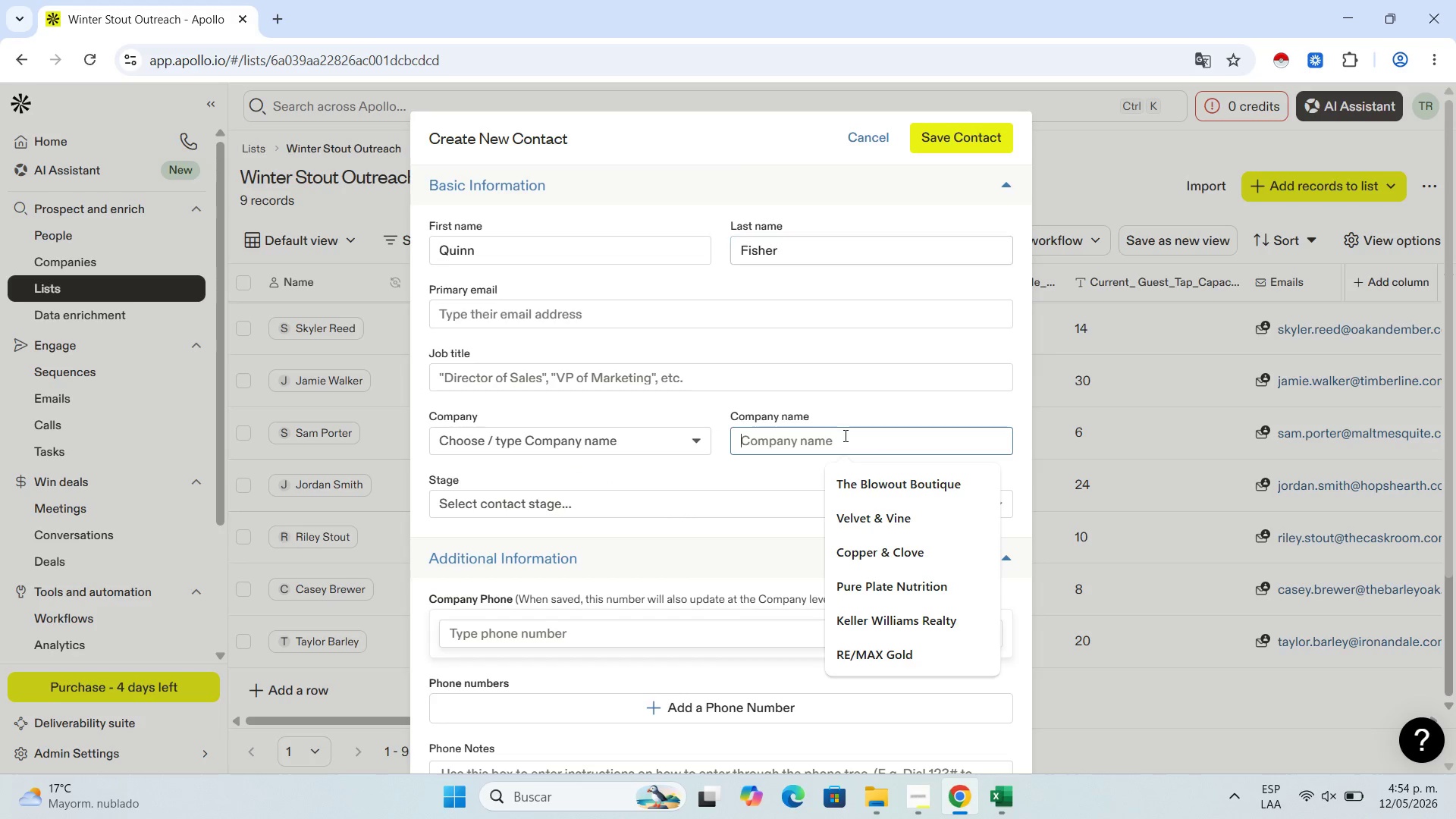 
key(Control+V)
 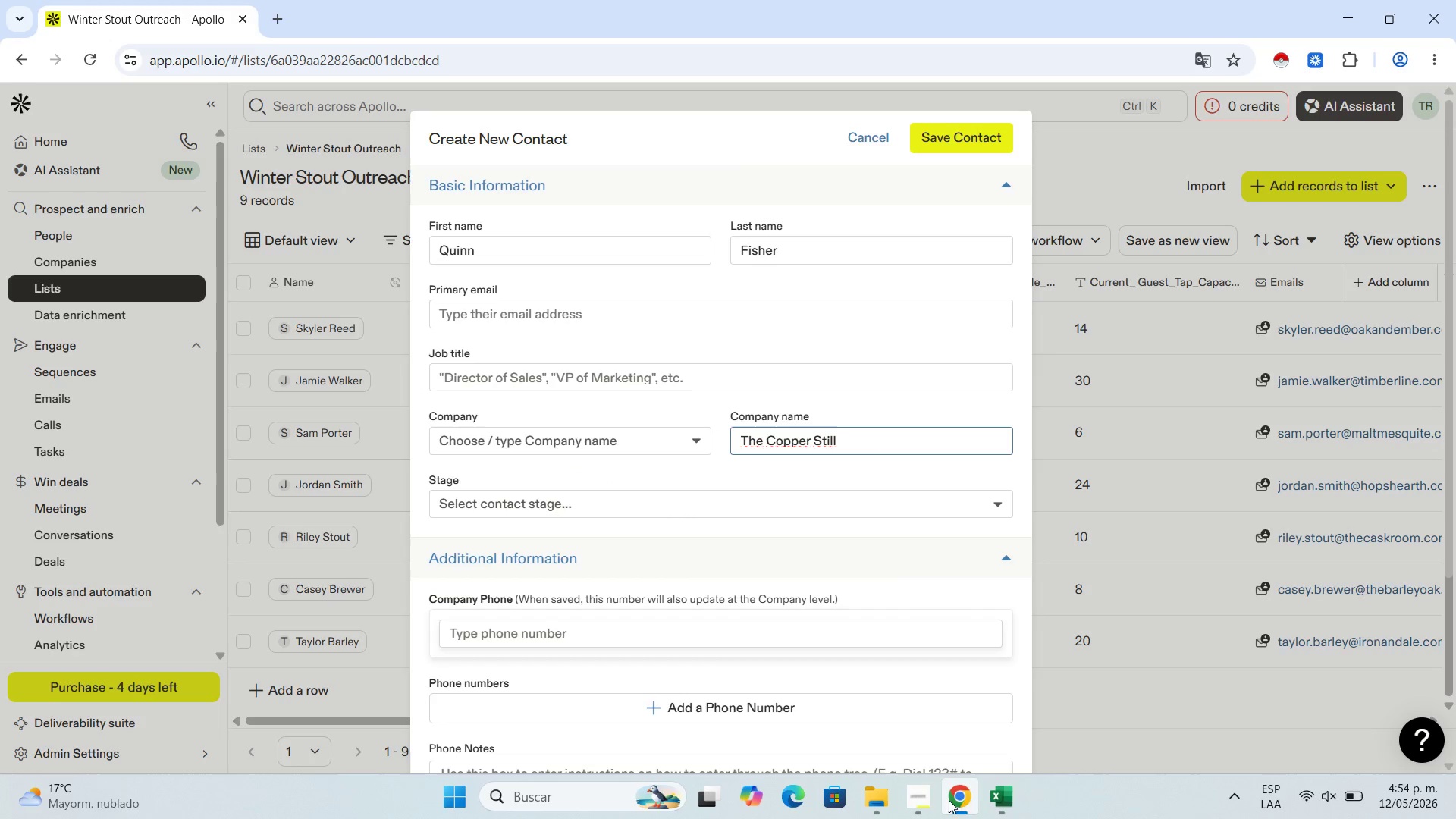 
left_click([1001, 802])
 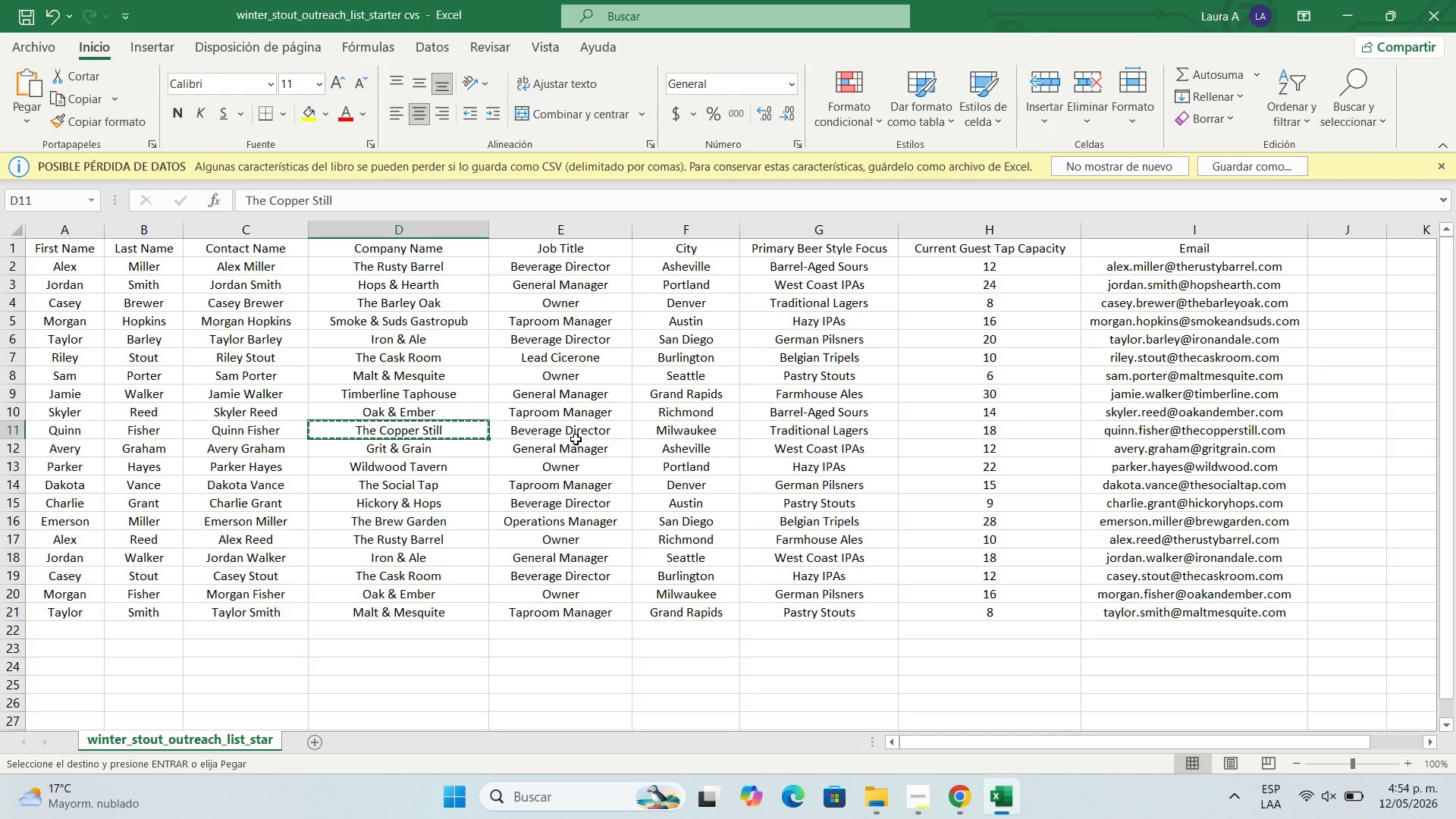 
left_click([579, 429])
 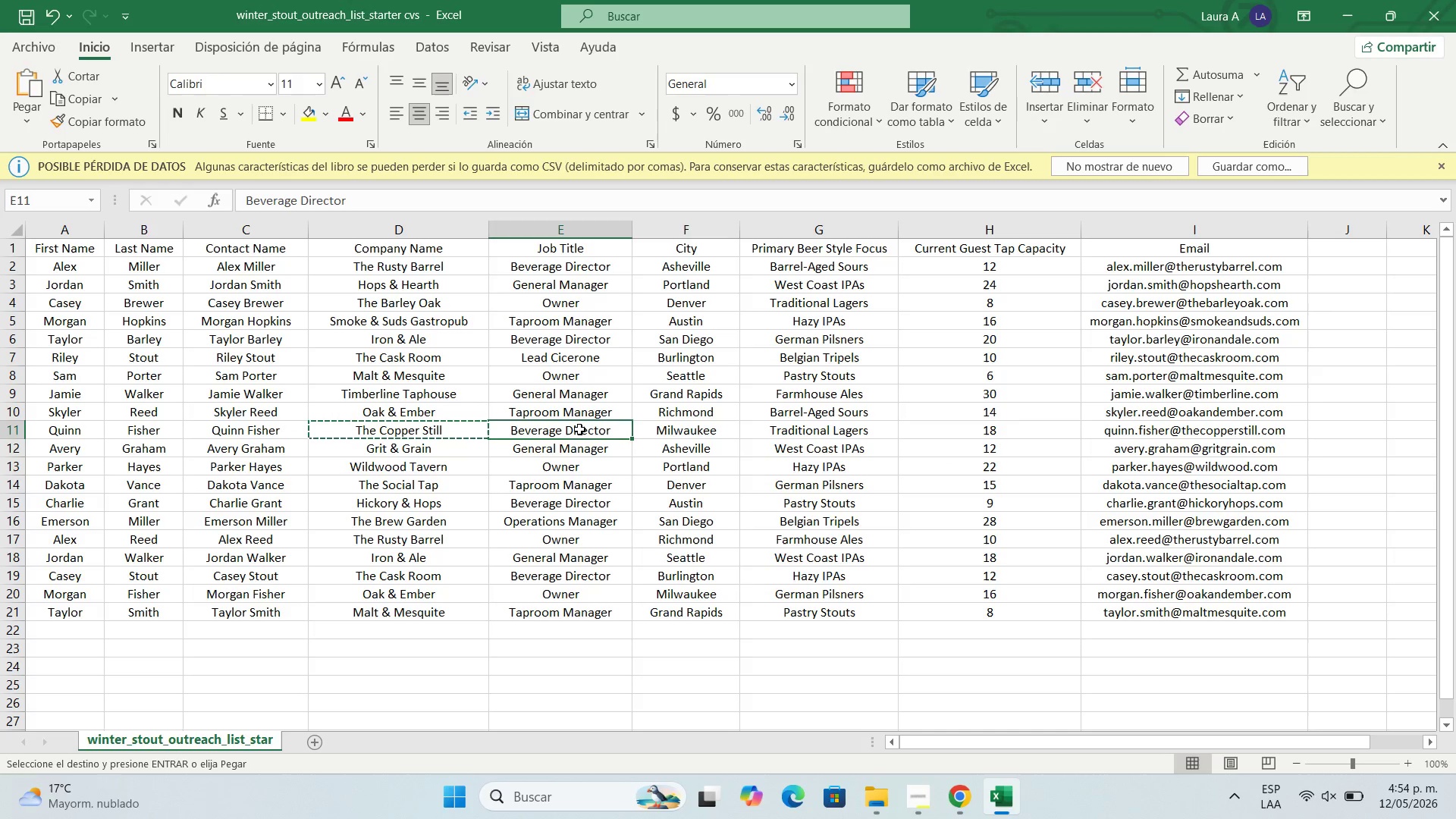 
key(Control+C)
 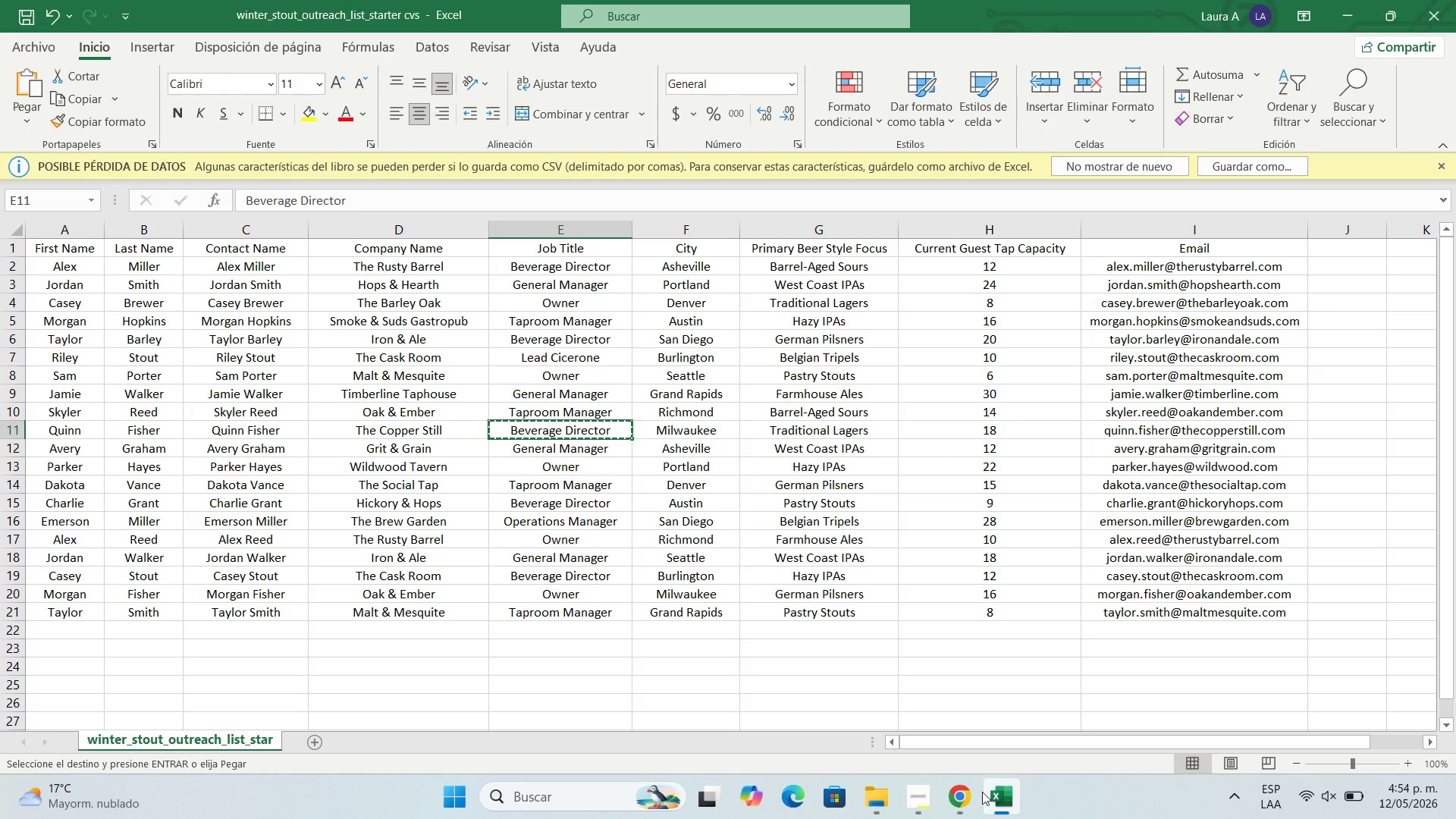 
left_click([957, 800])
 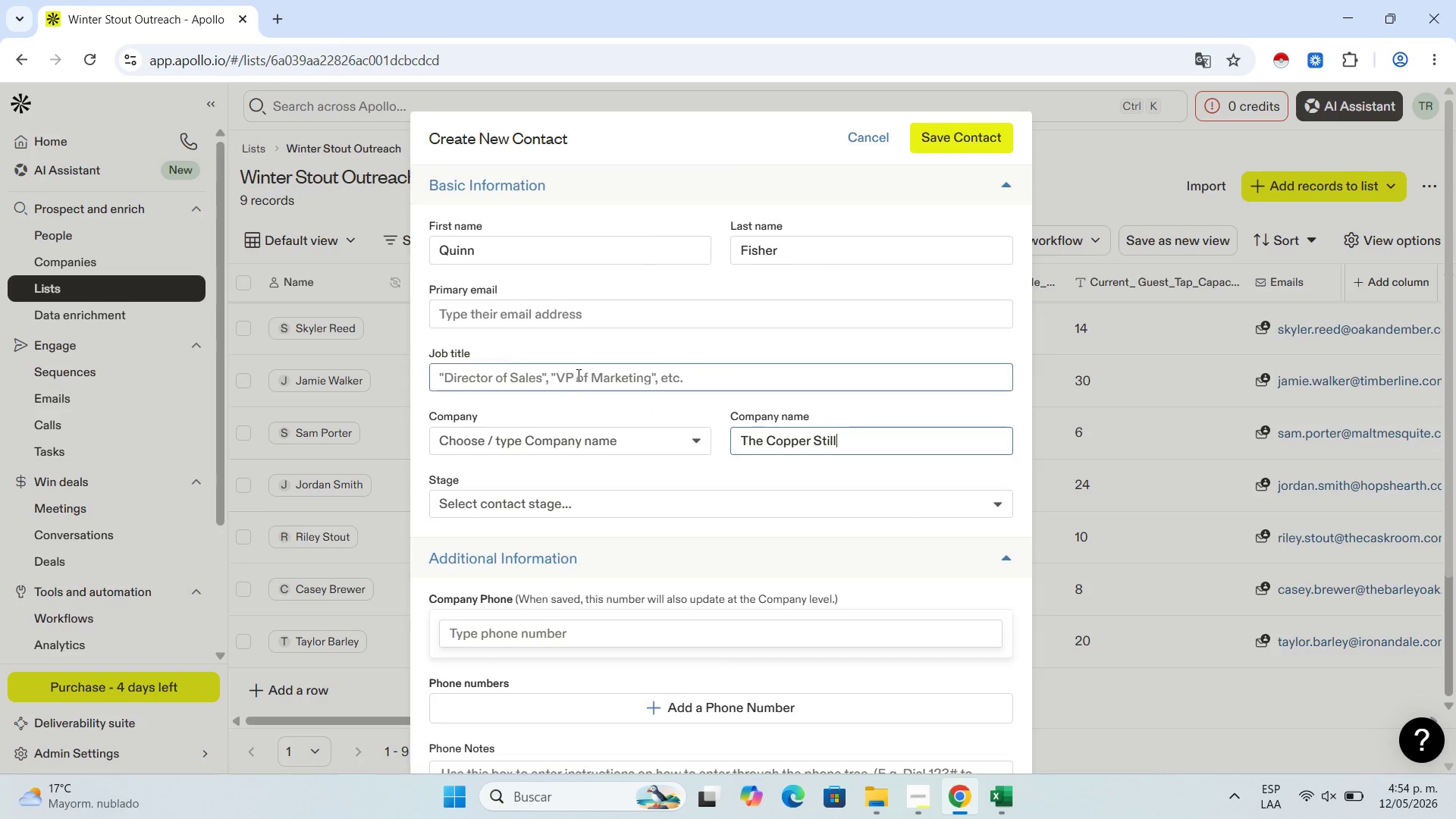 
left_click([577, 375])
 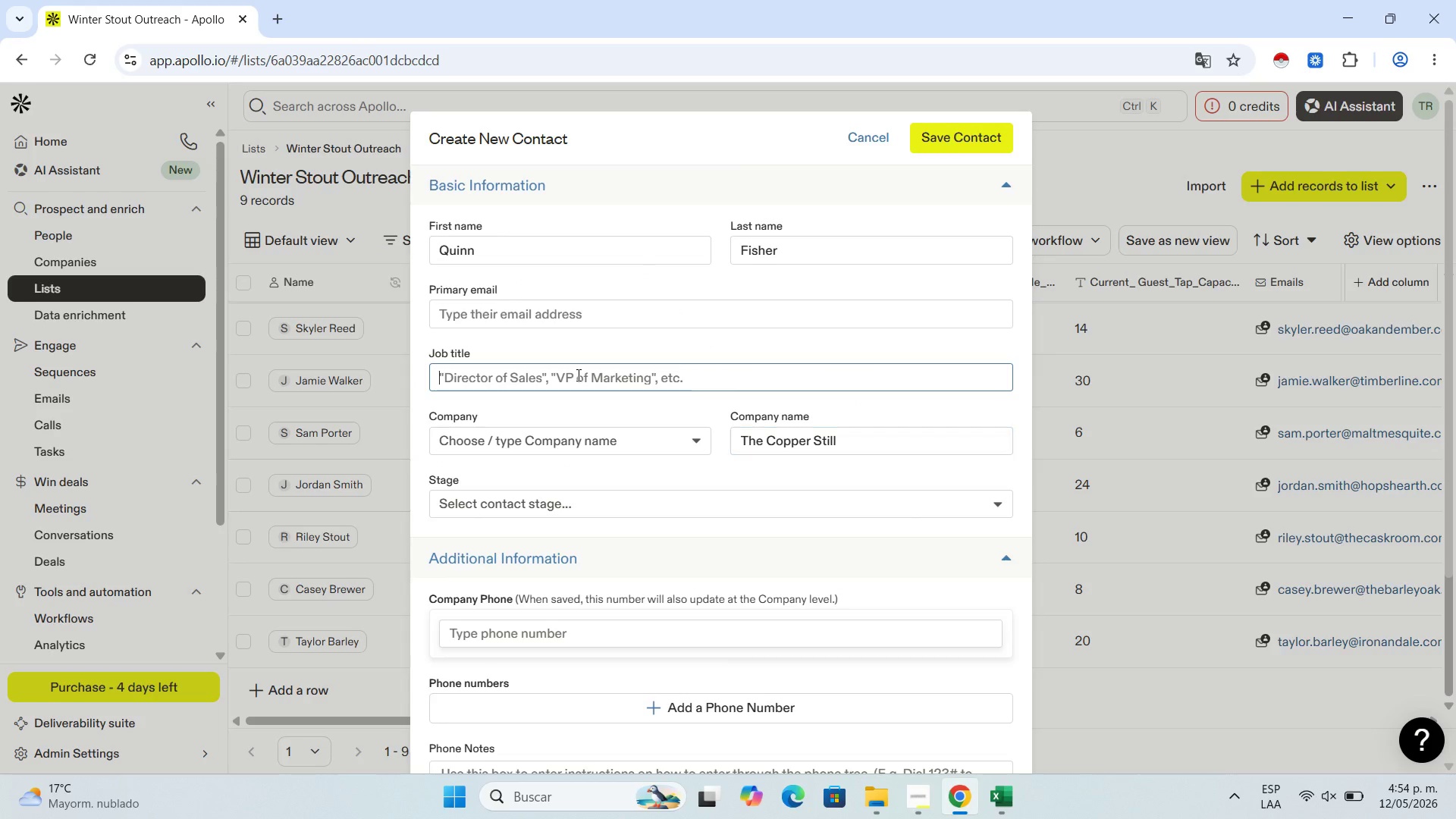 
key(Control+V)
 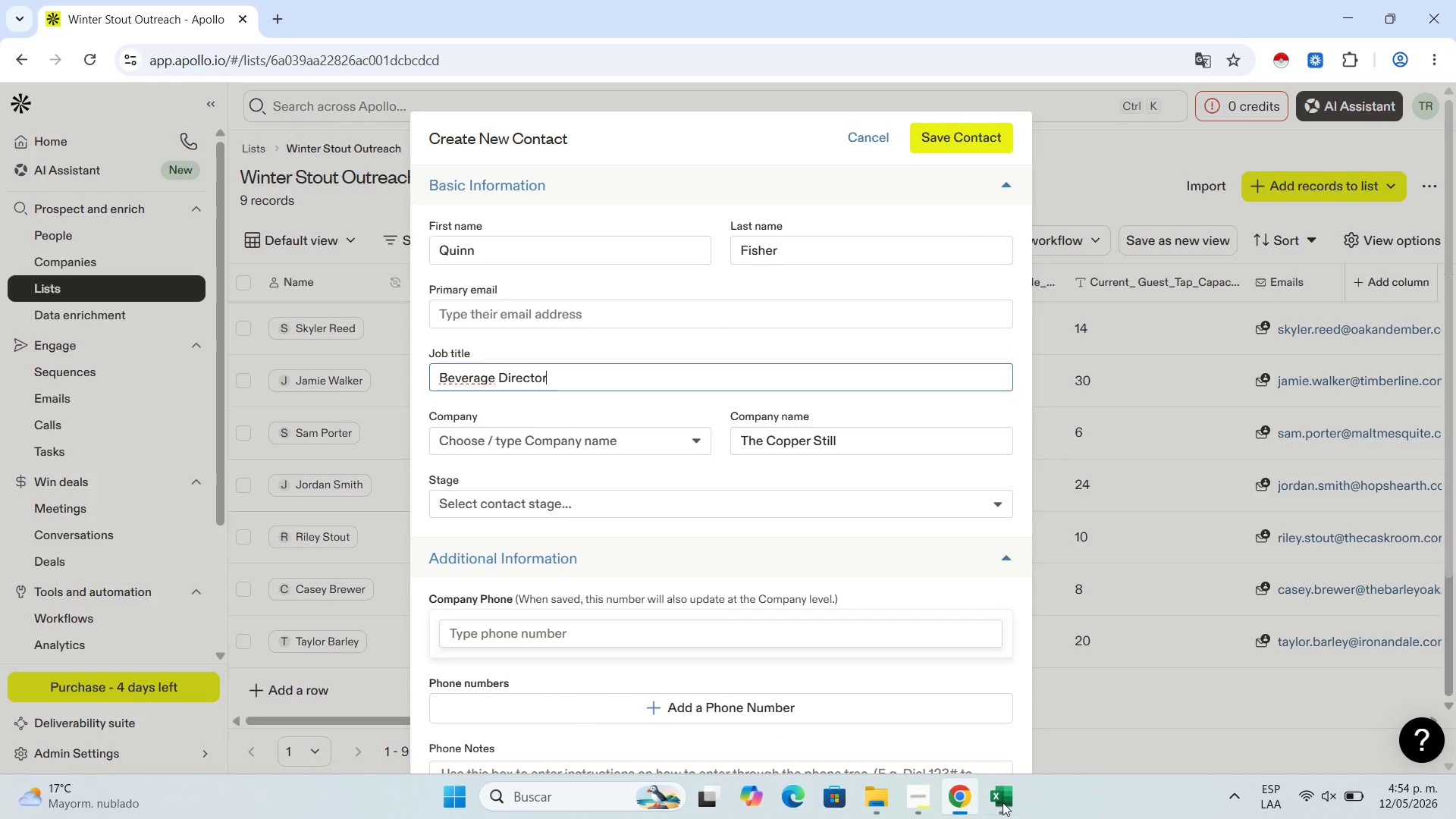 
left_click([1003, 802])
 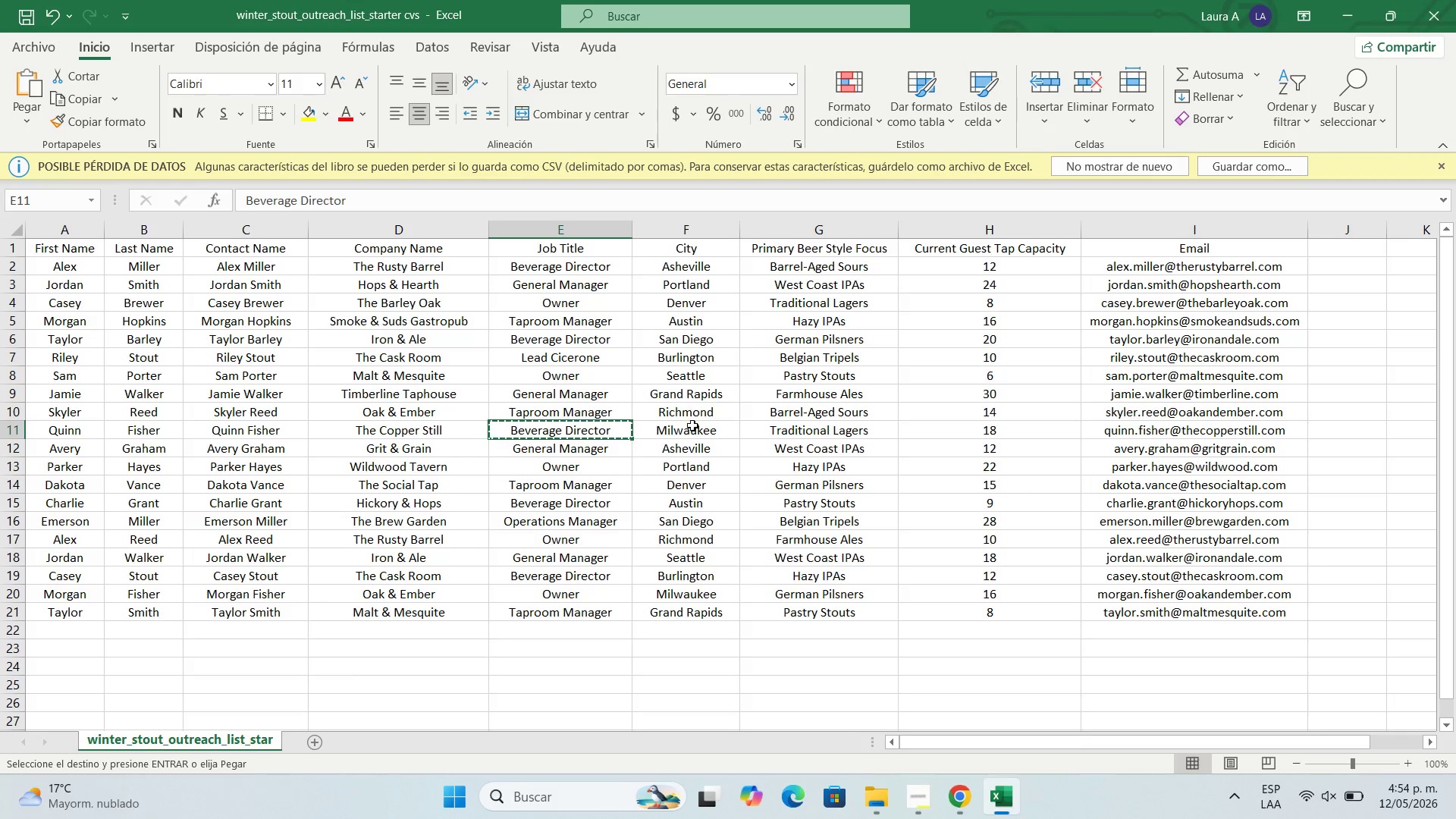 
left_click([691, 425])
 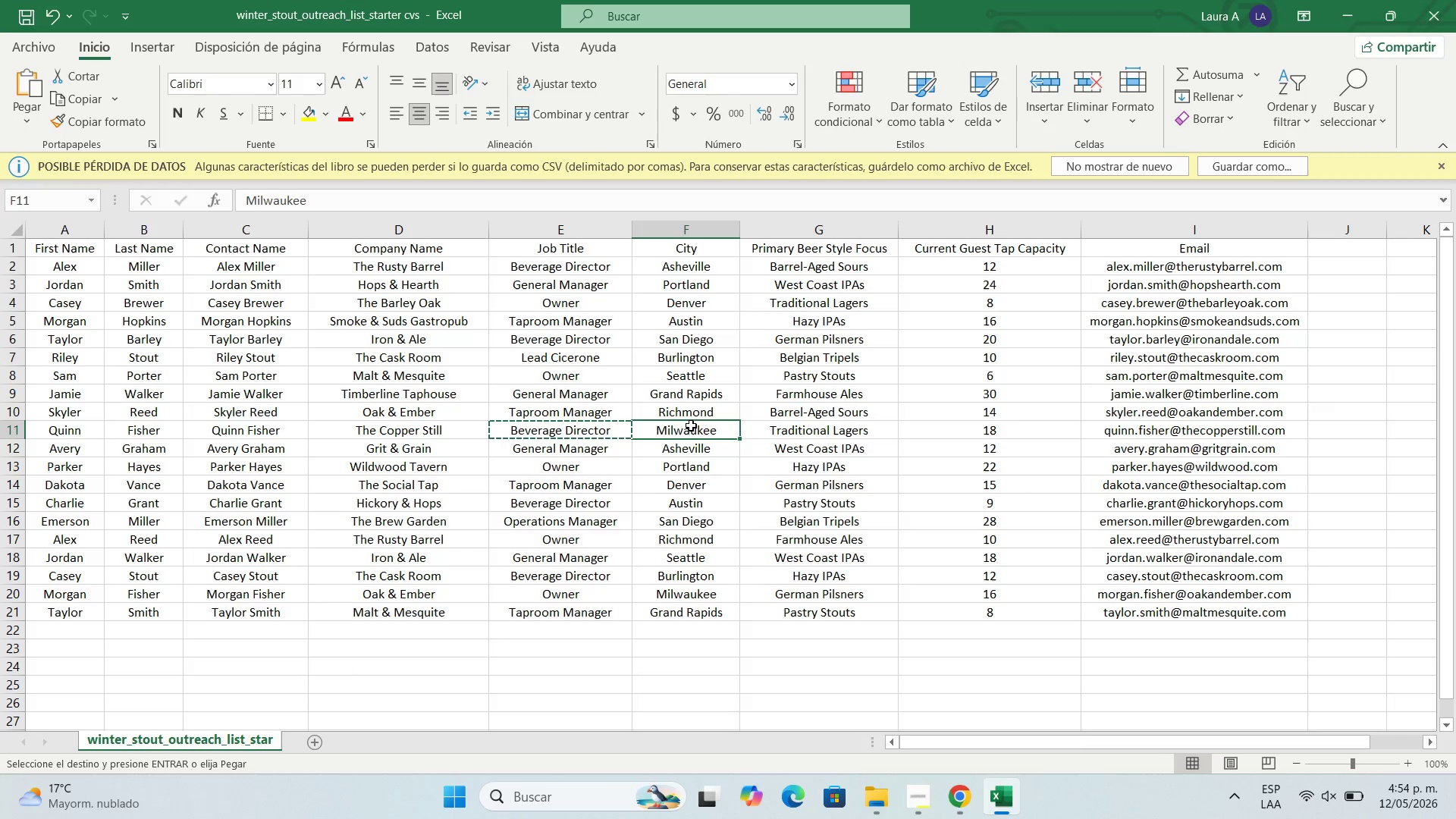 
key(Control+C)
 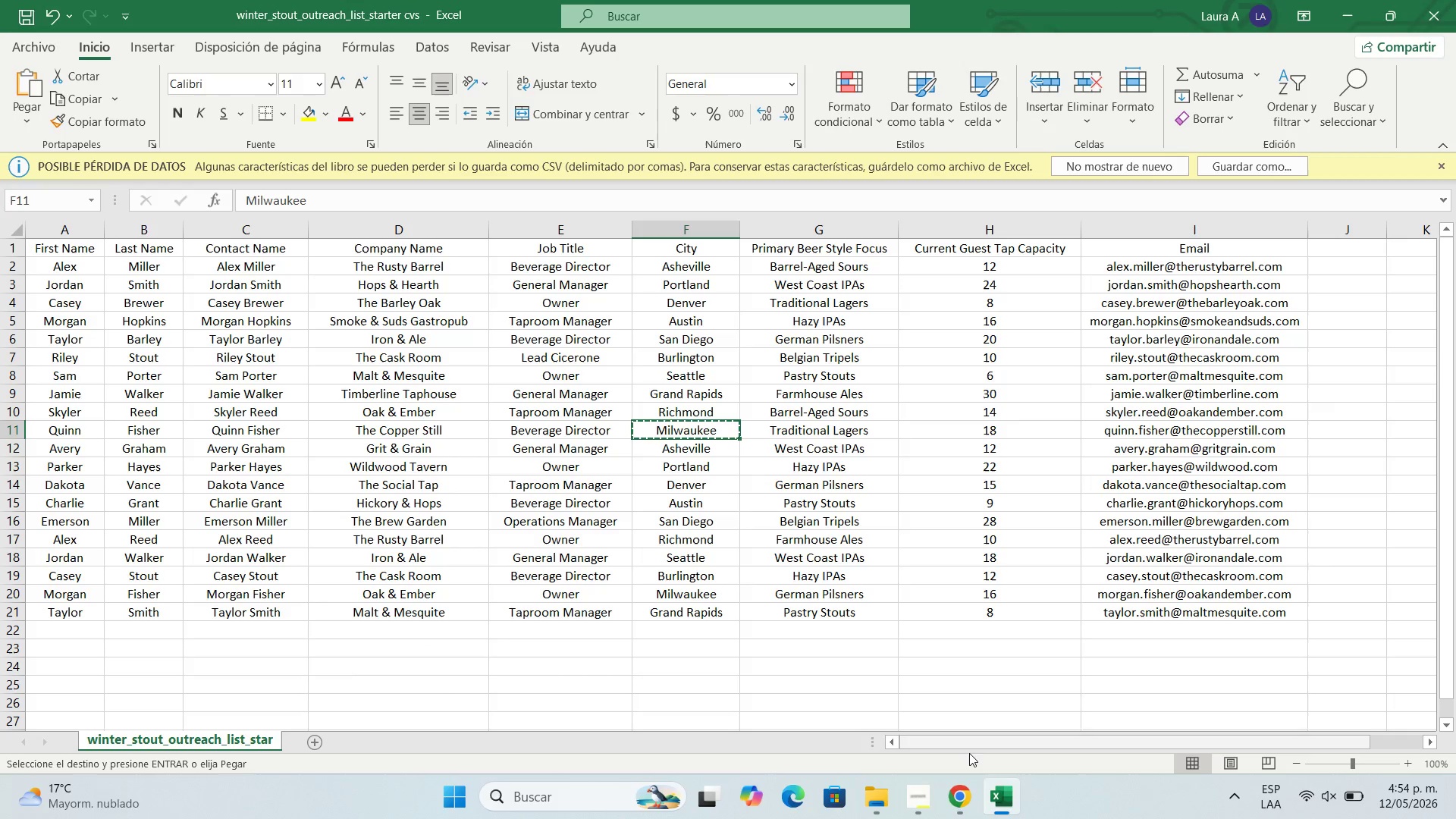 
left_click([969, 808])
 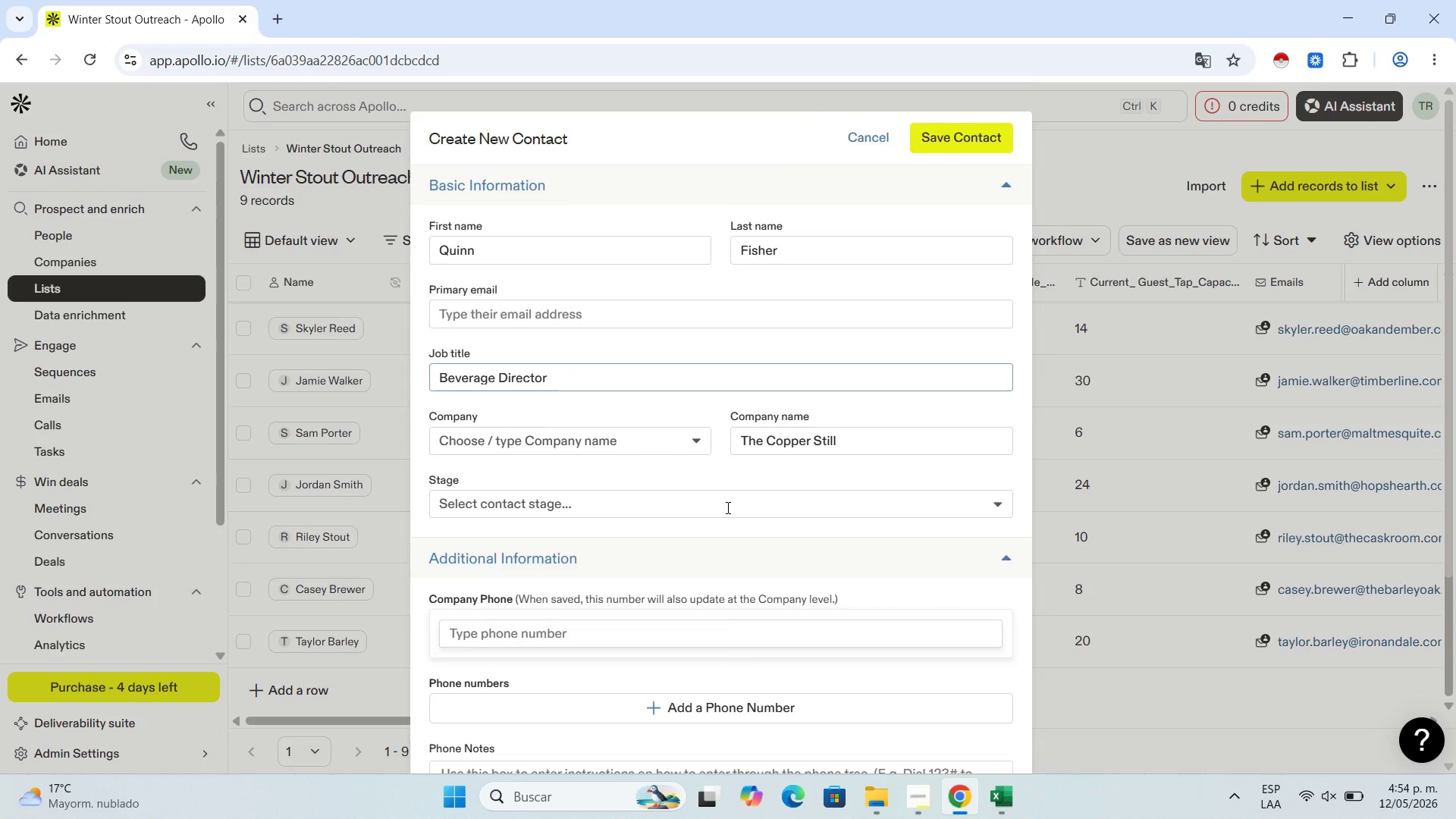 
scroll: coordinate [711, 527], scroll_direction: down, amount: 5.0
 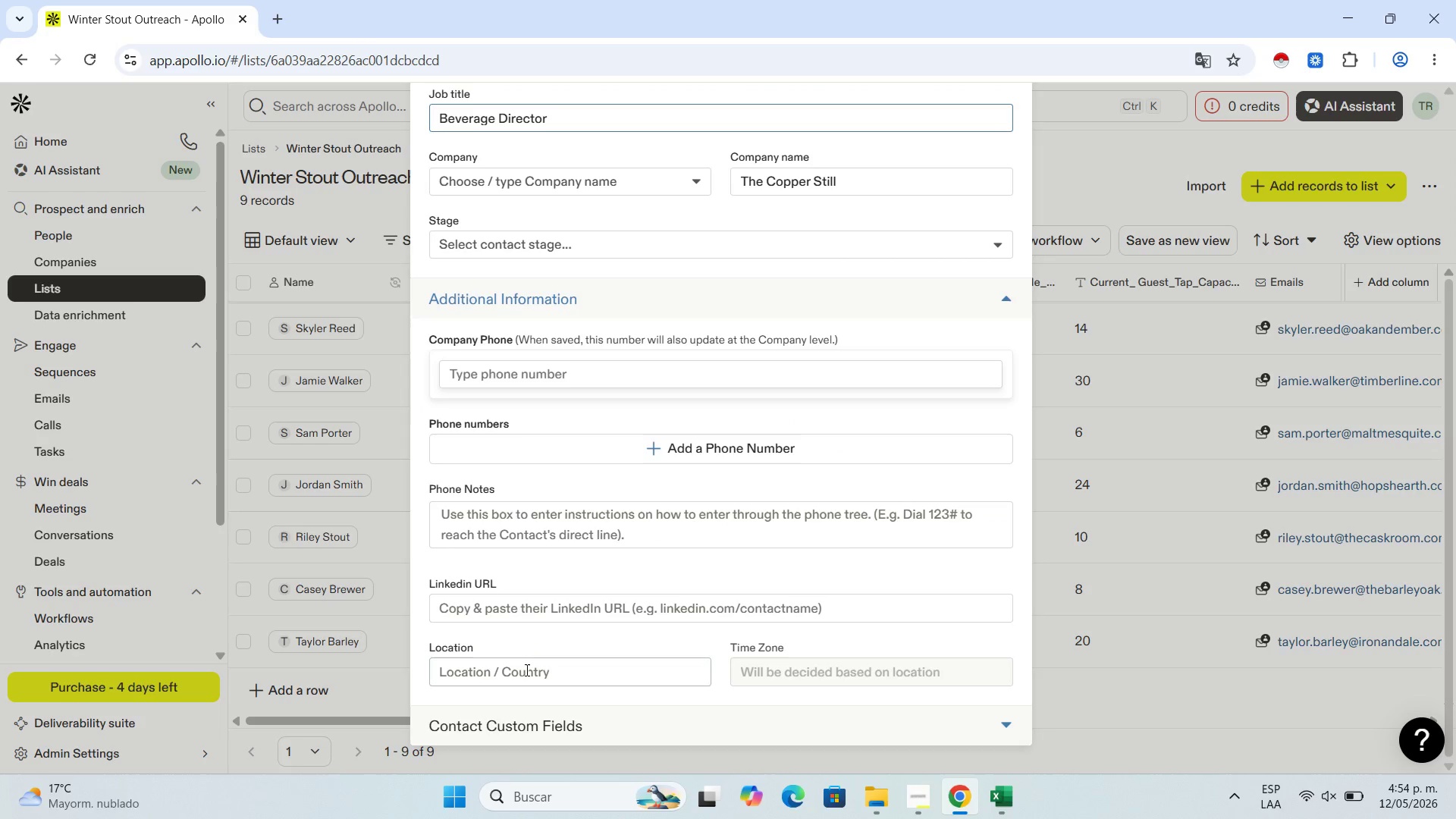 
left_click([526, 670])
 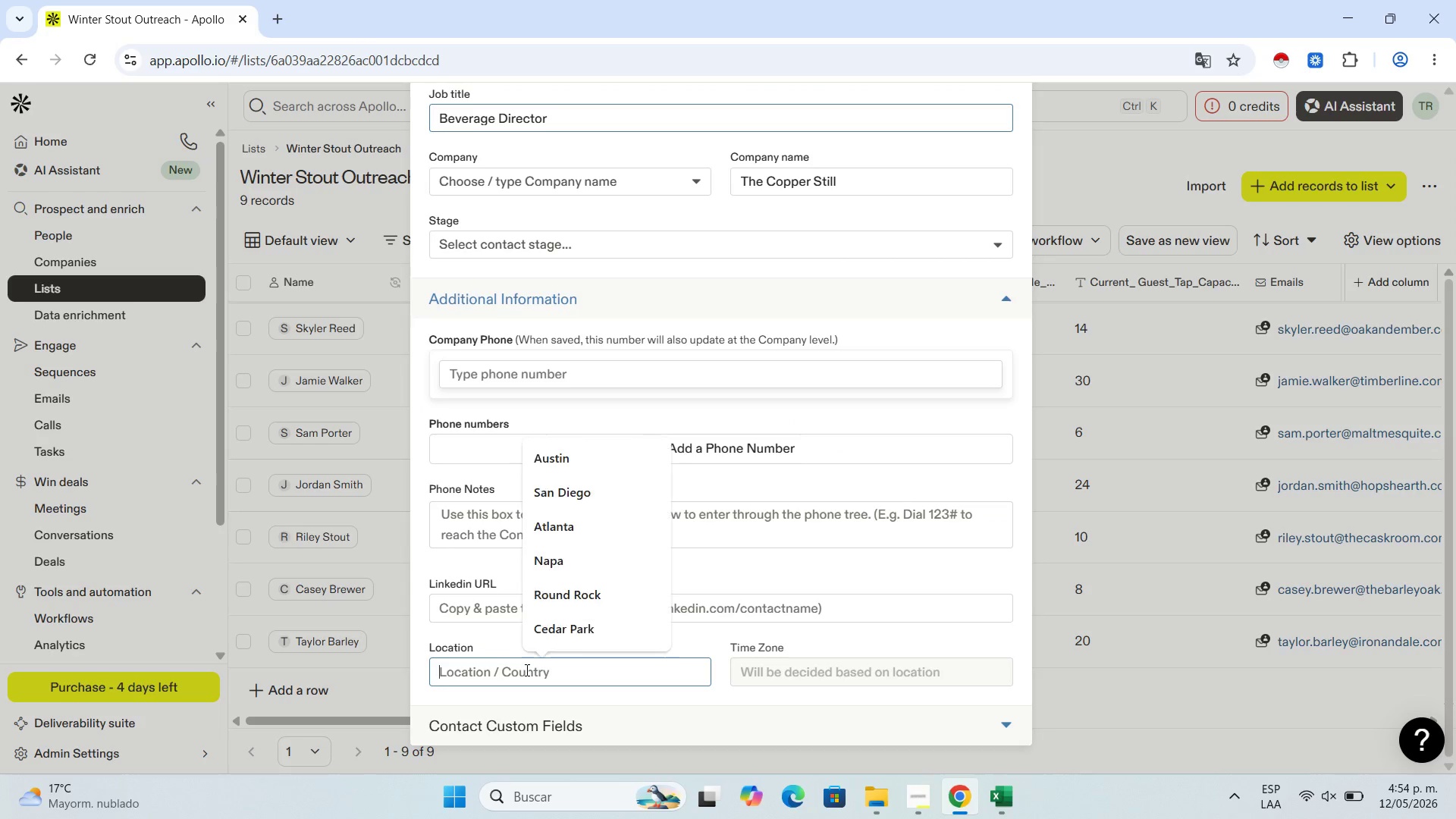 
key(Control+V)
 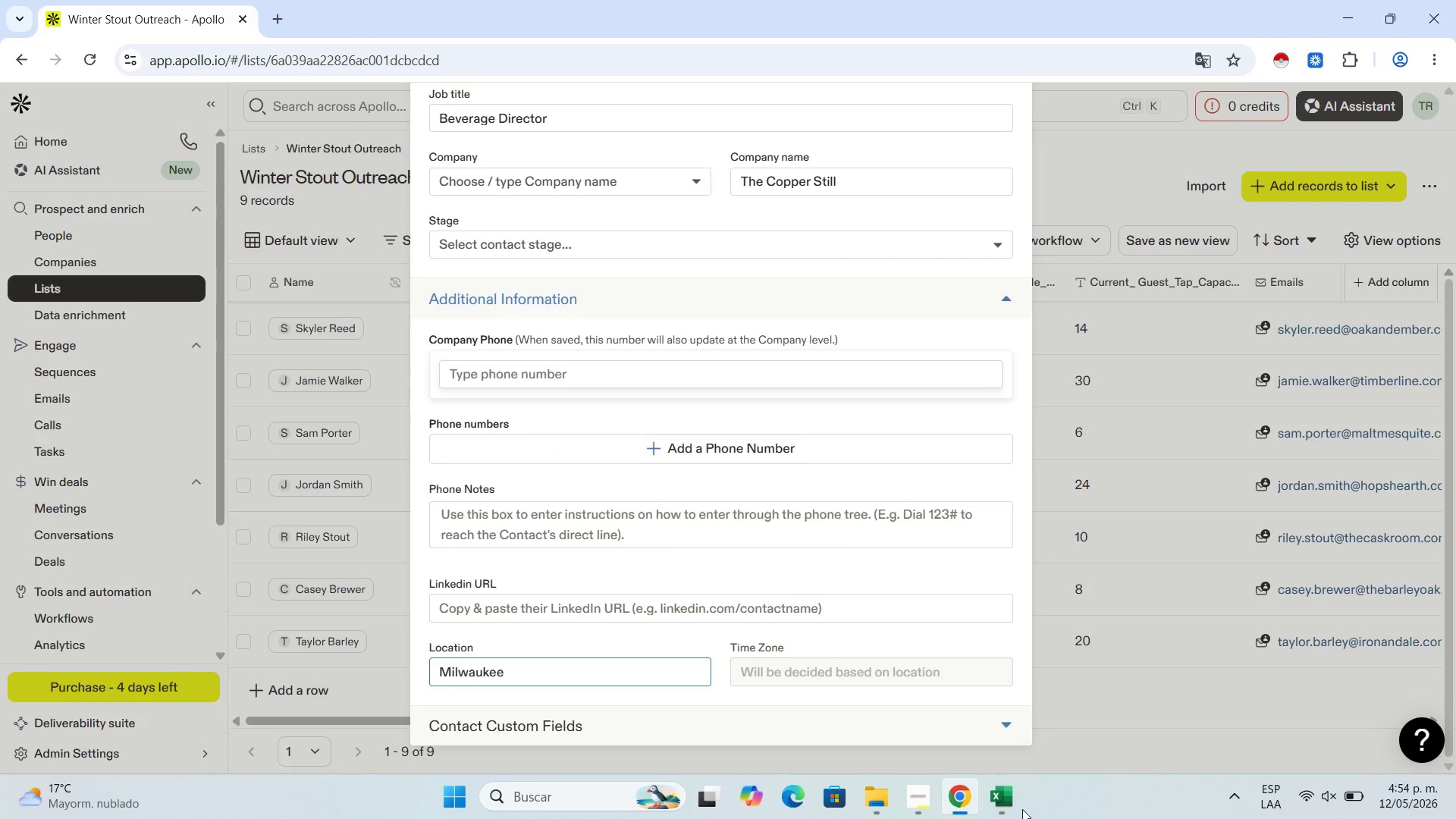 
left_click([985, 802])
 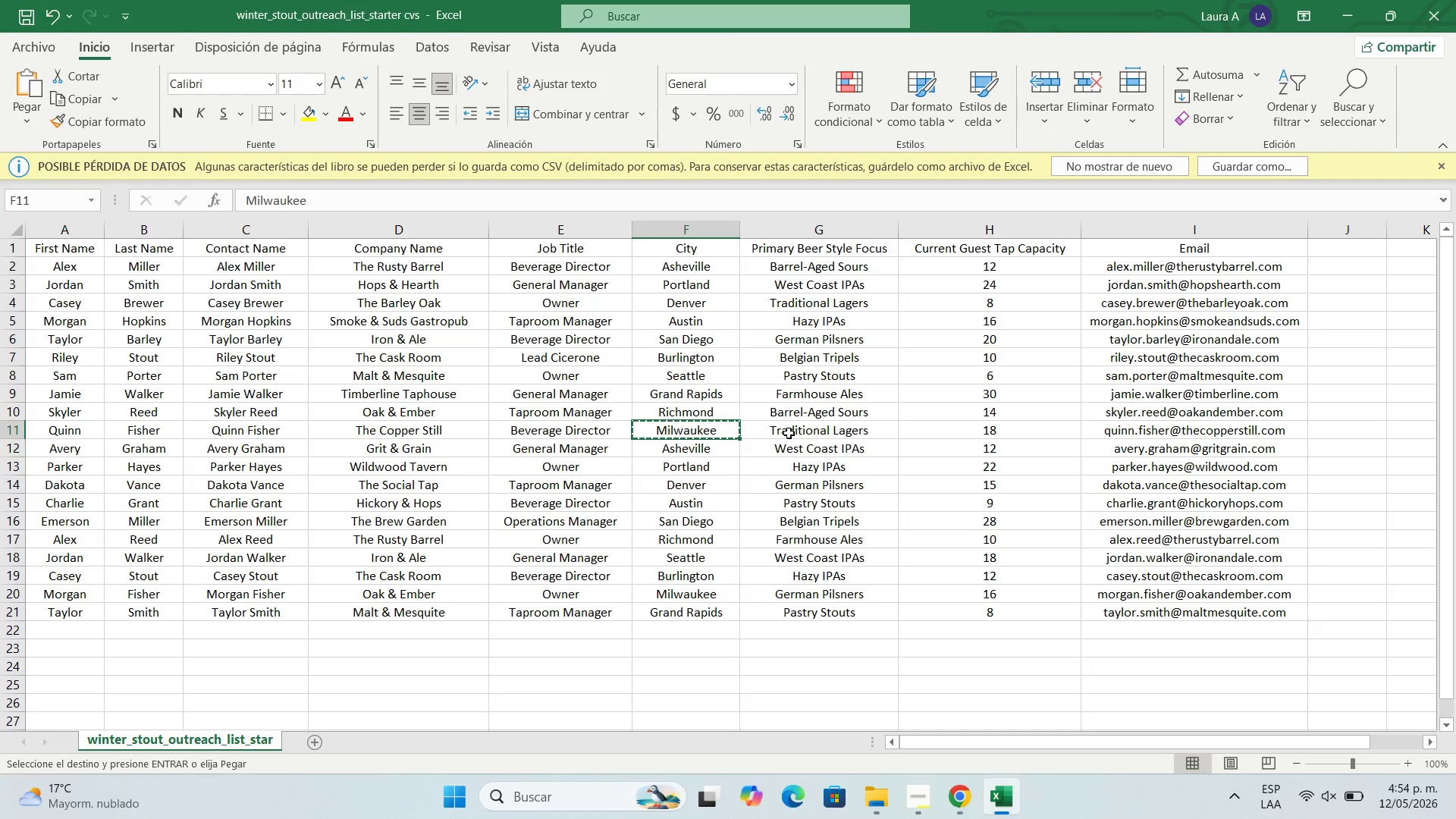 
left_click([789, 435])
 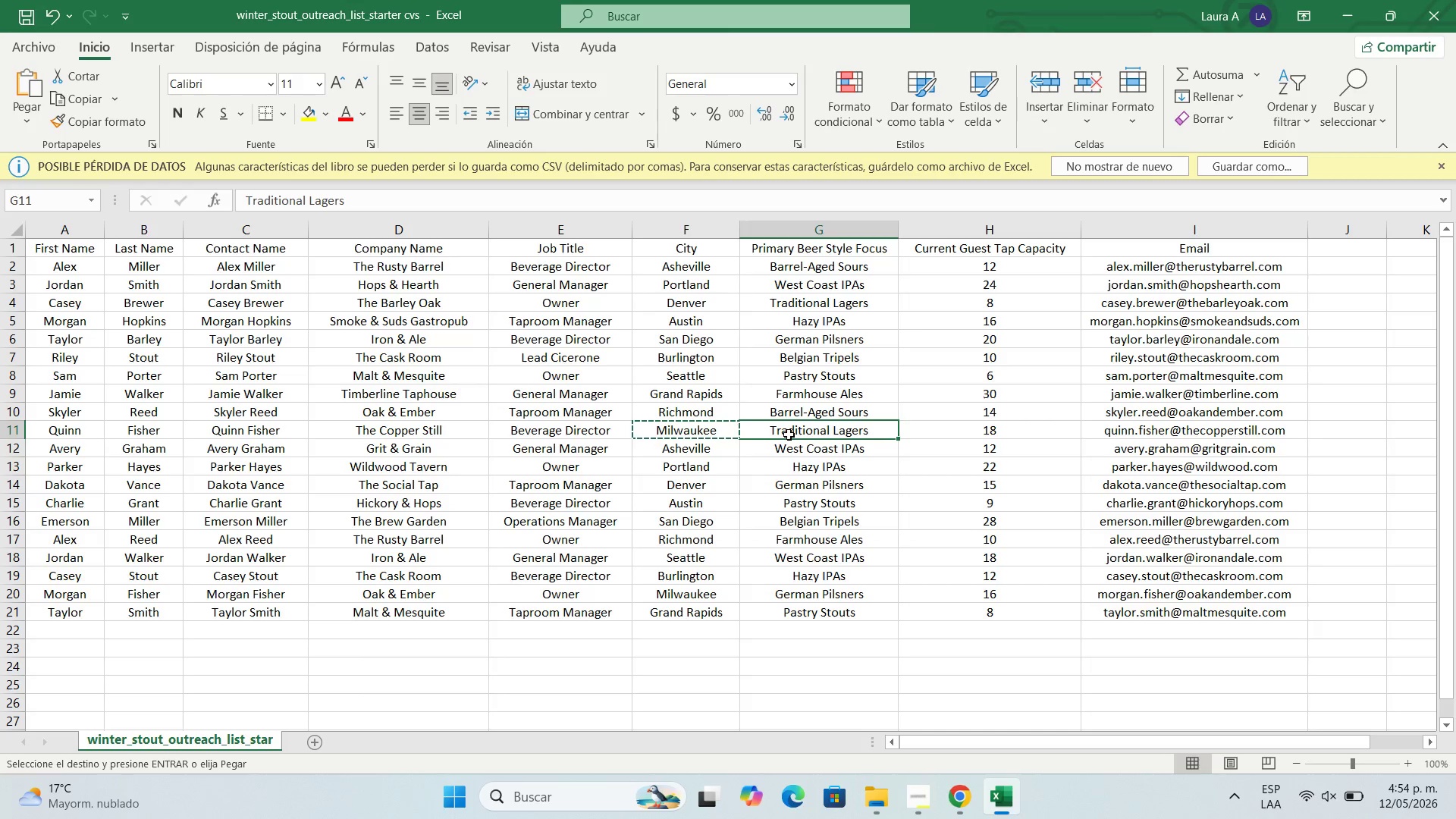 
key(Control+C)
 